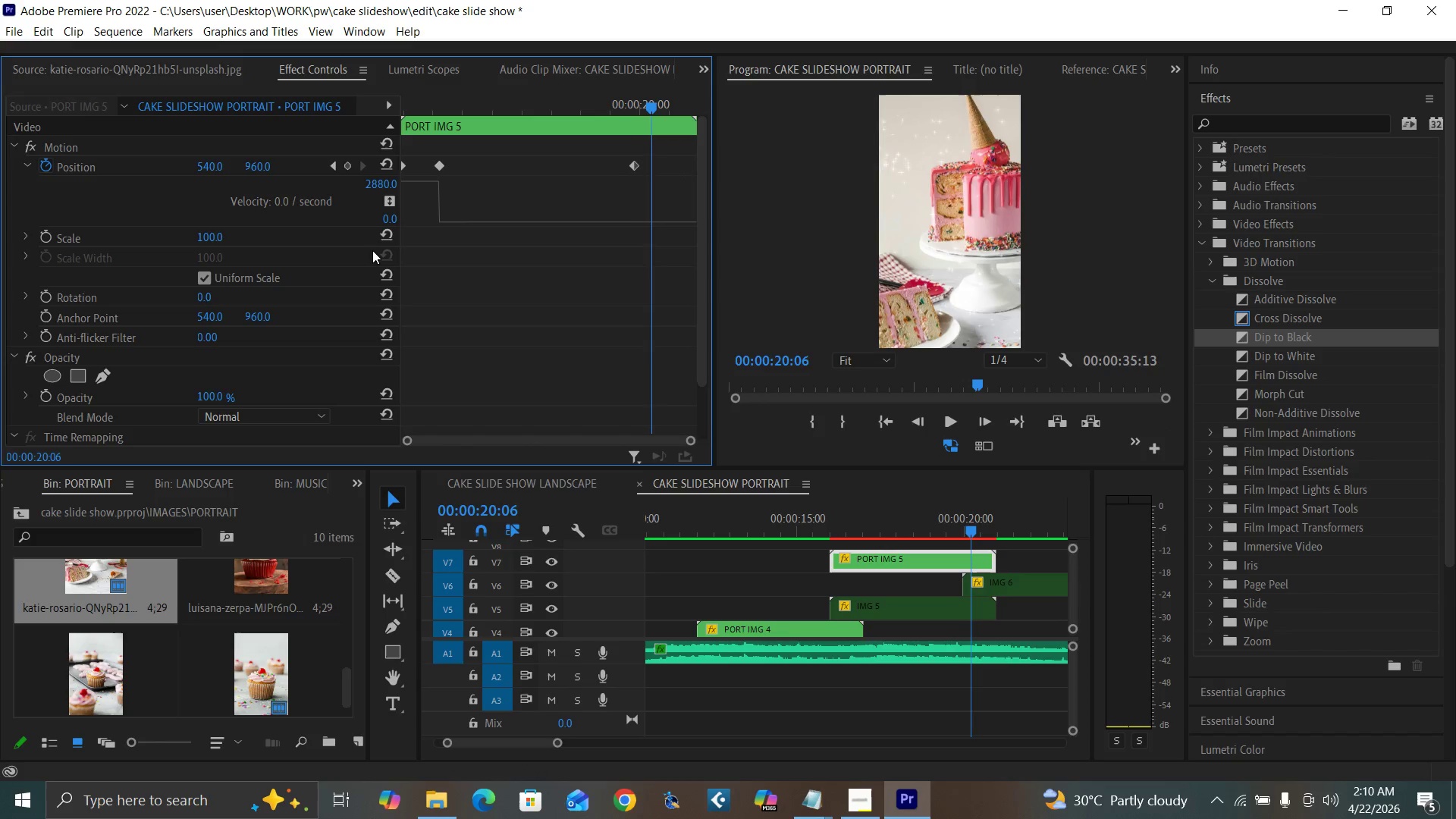 
key(ArrowRight)
 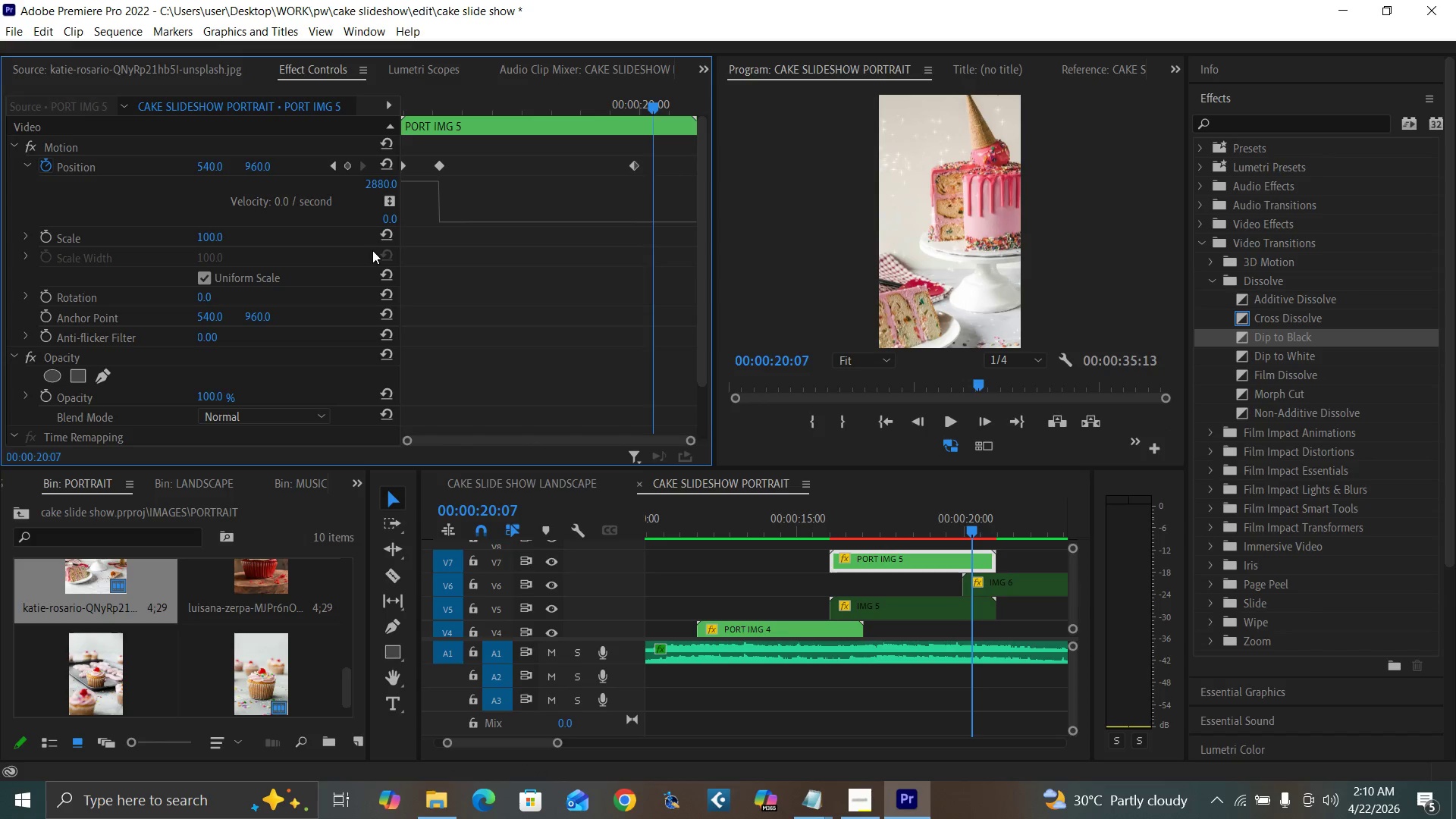 
key(ArrowRight)
 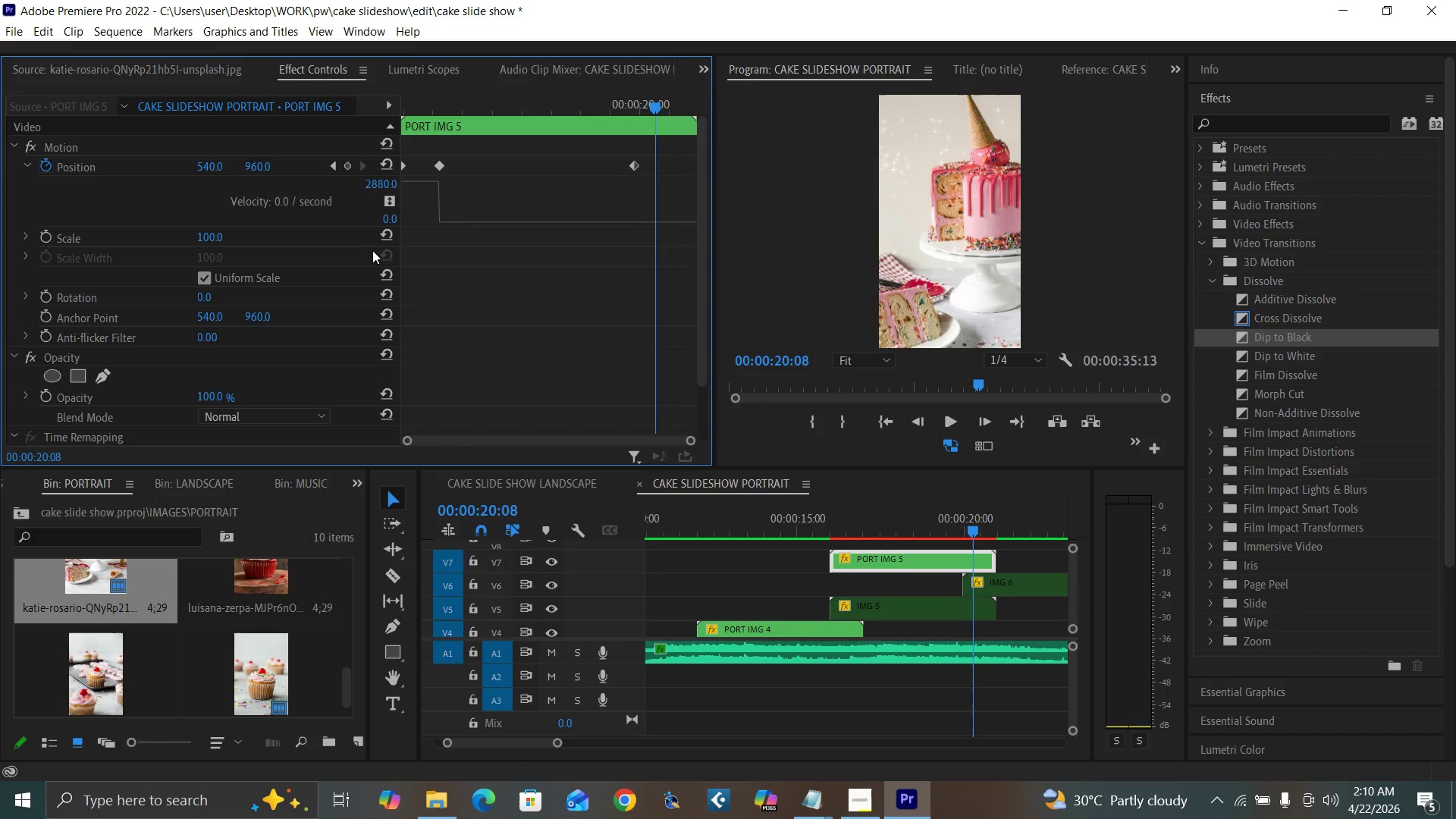 
key(ArrowRight)
 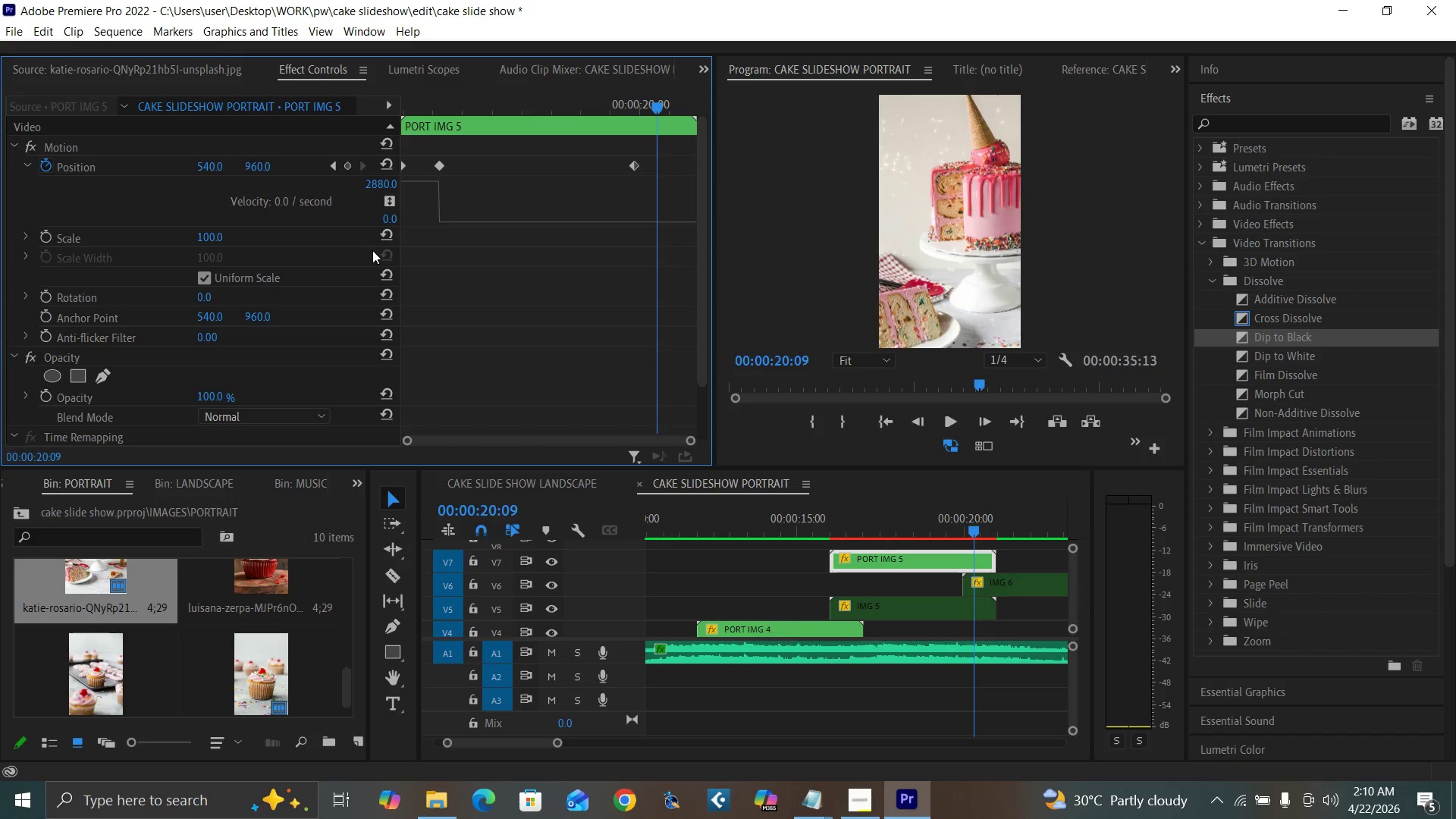 
key(ArrowRight)
 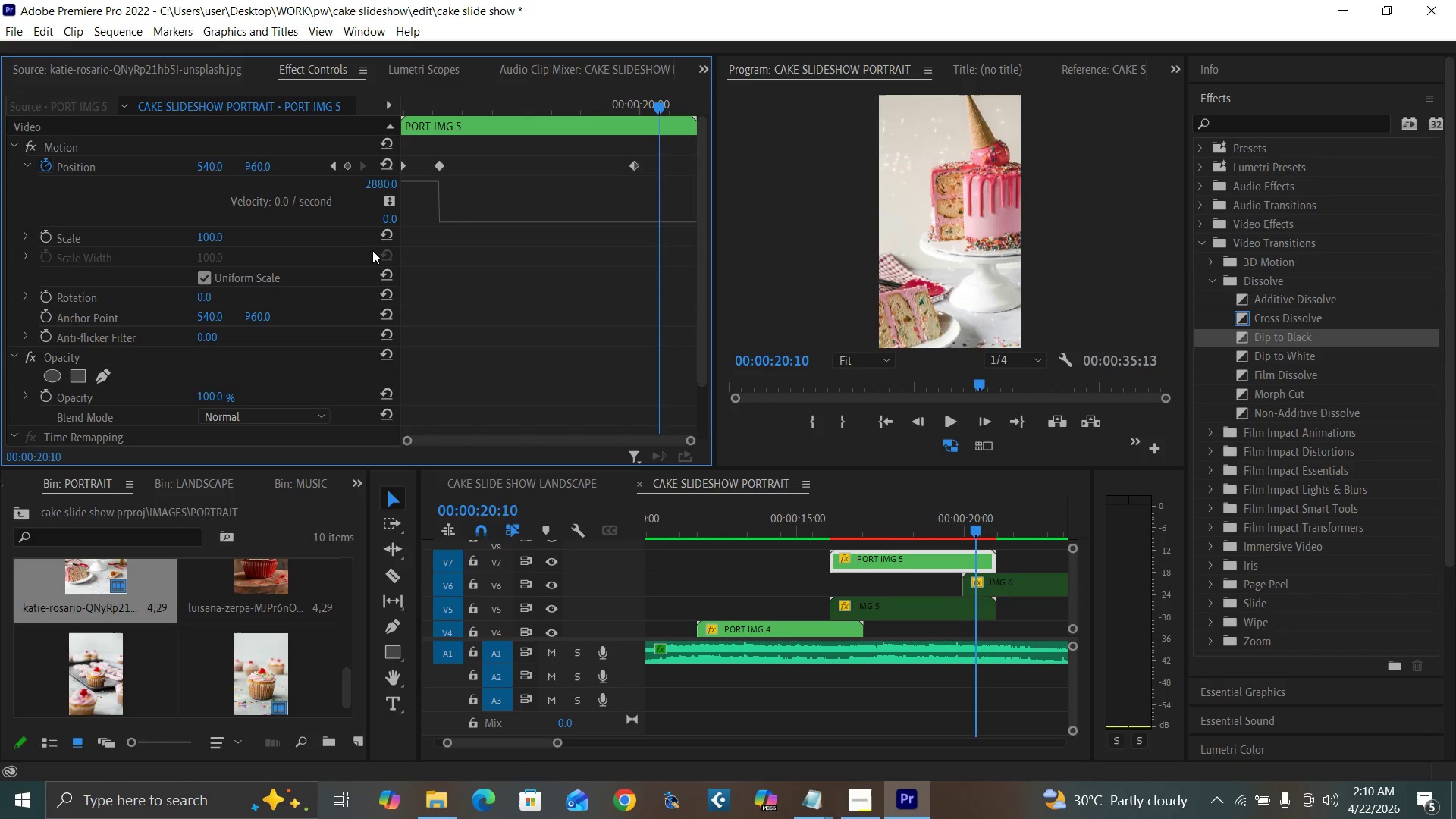 
key(ArrowRight)
 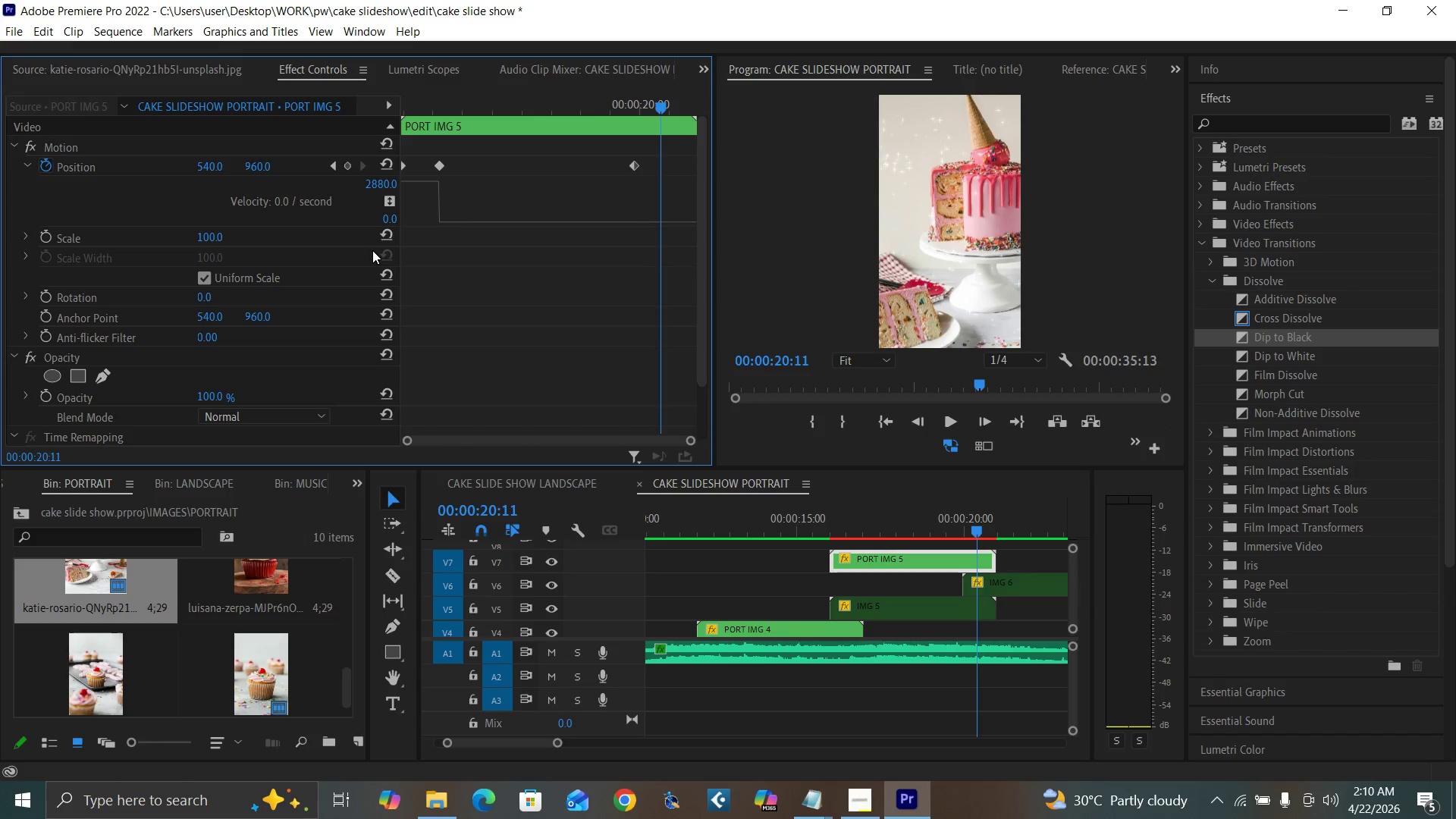 
key(ArrowRight)
 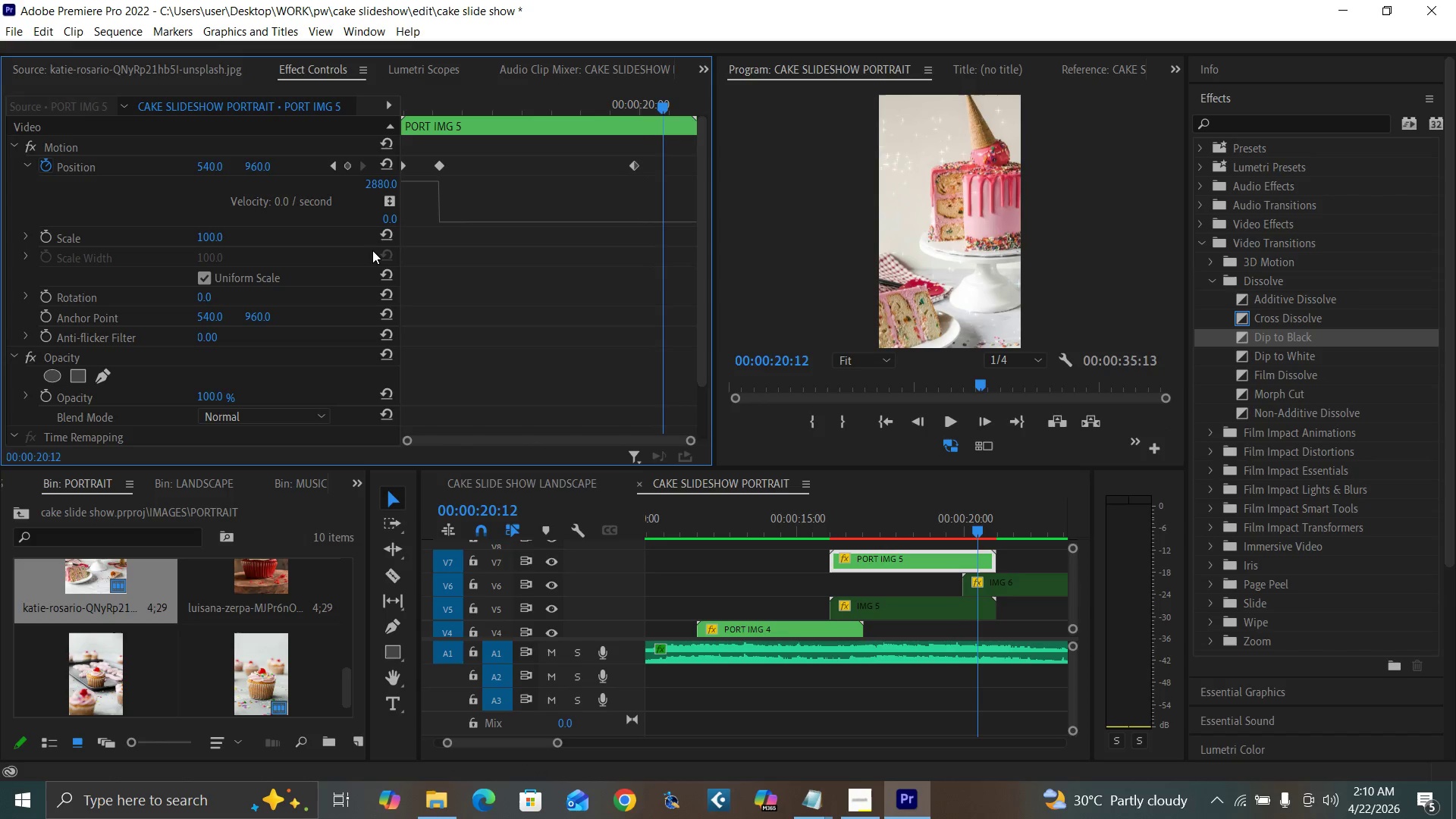 
key(ArrowRight)
 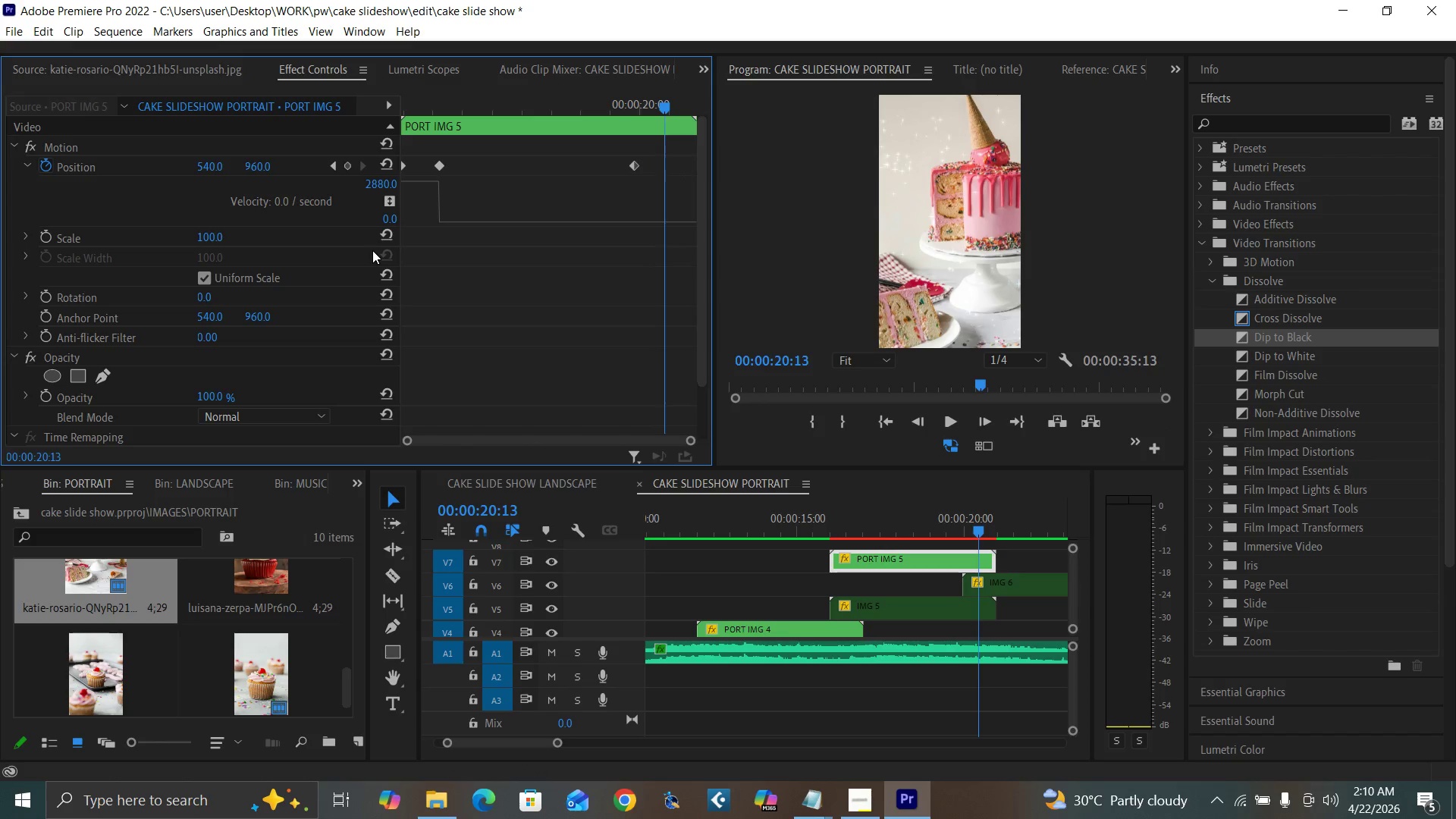 
key(ArrowRight)
 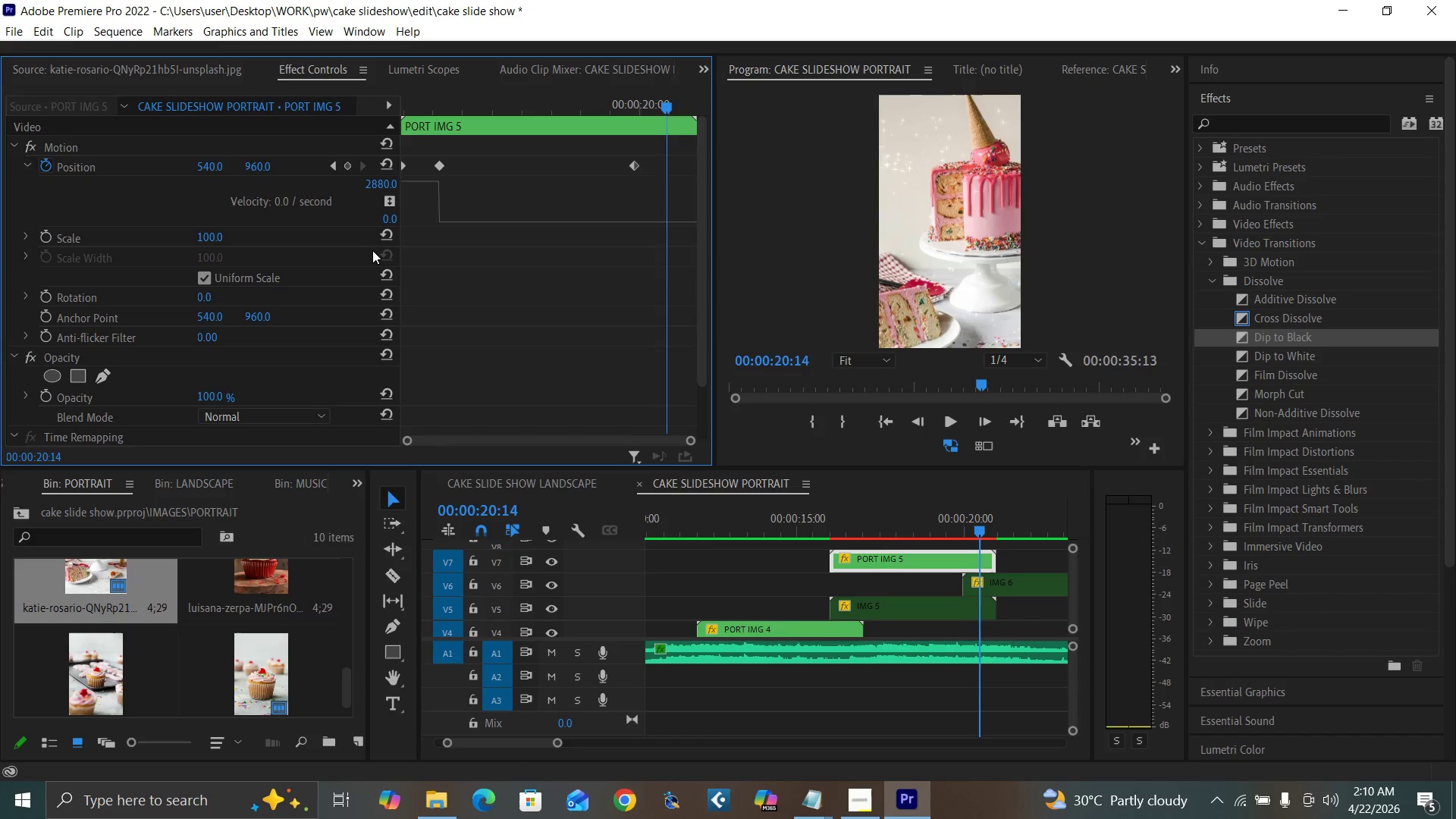 
key(ArrowRight)
 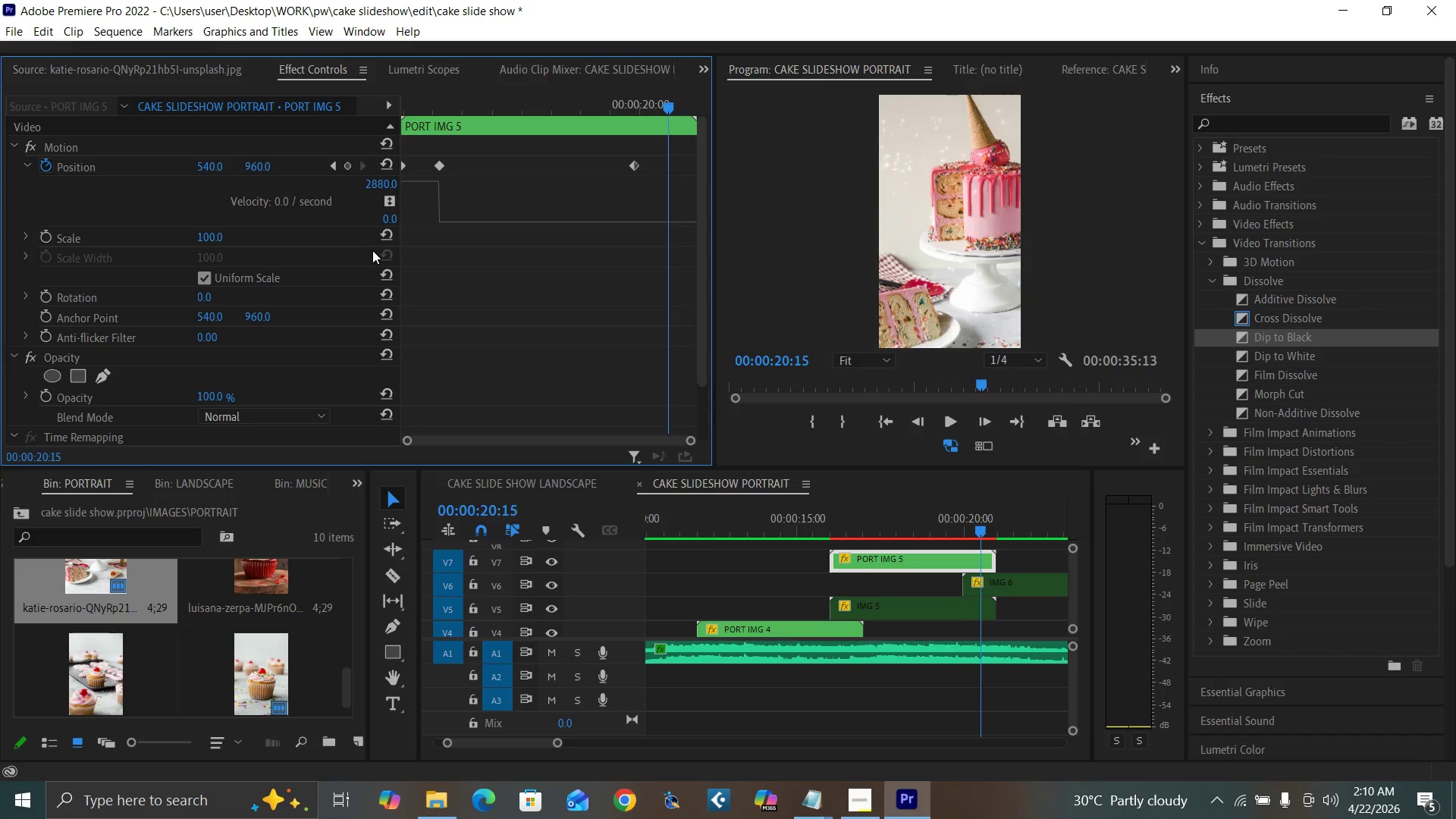 
key(ArrowRight)
 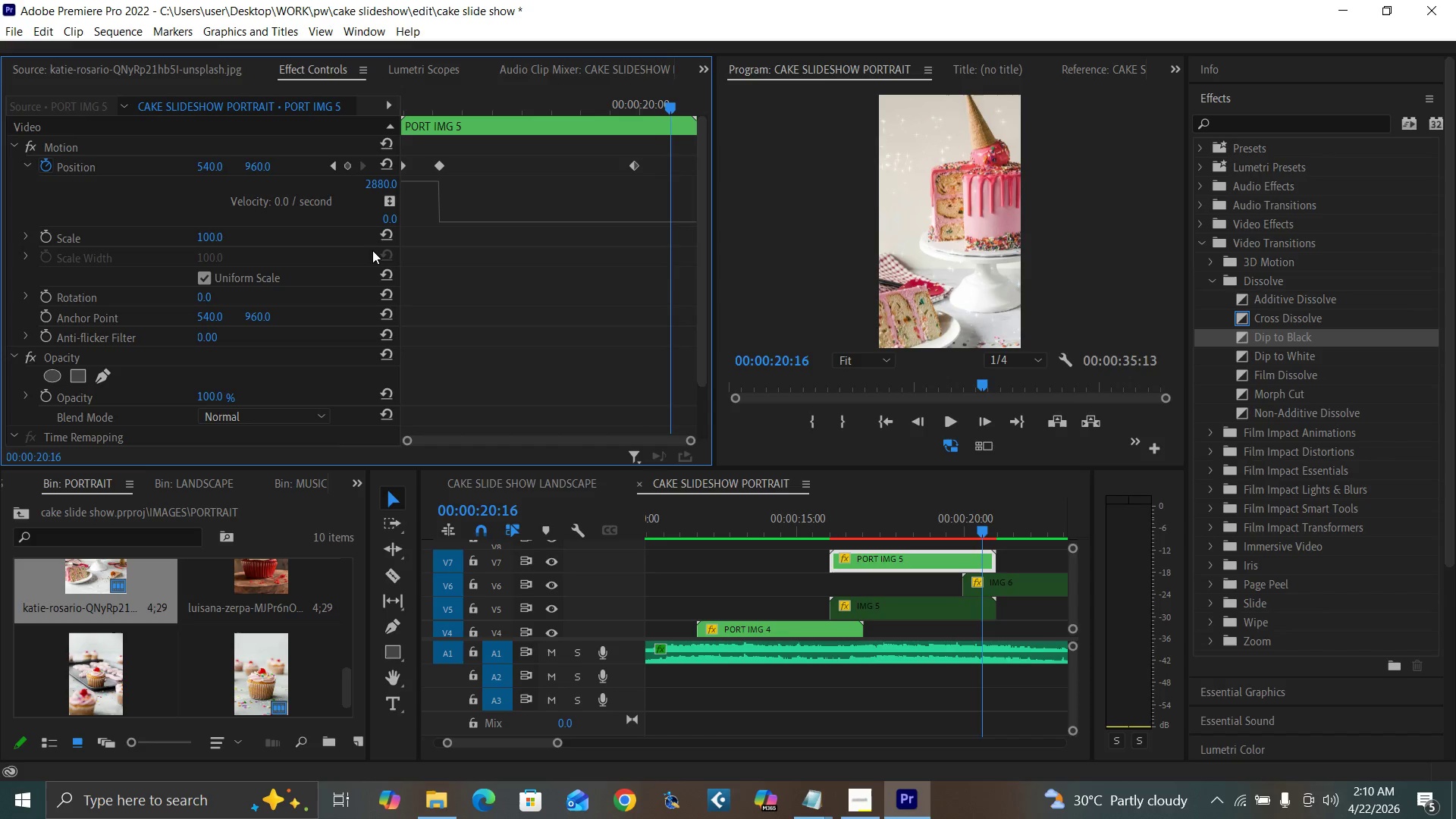 
key(ArrowRight)
 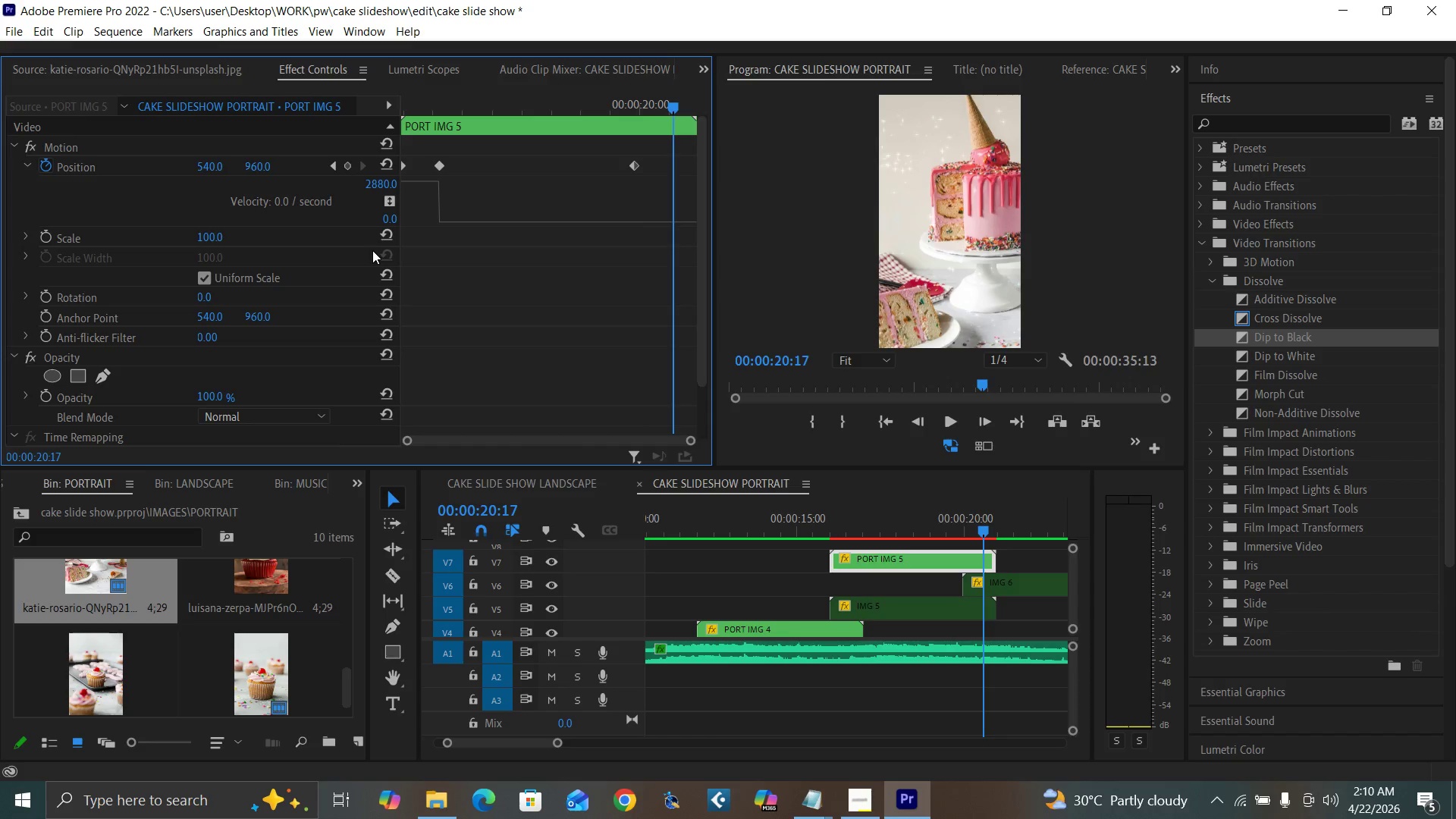 
key(ArrowRight)
 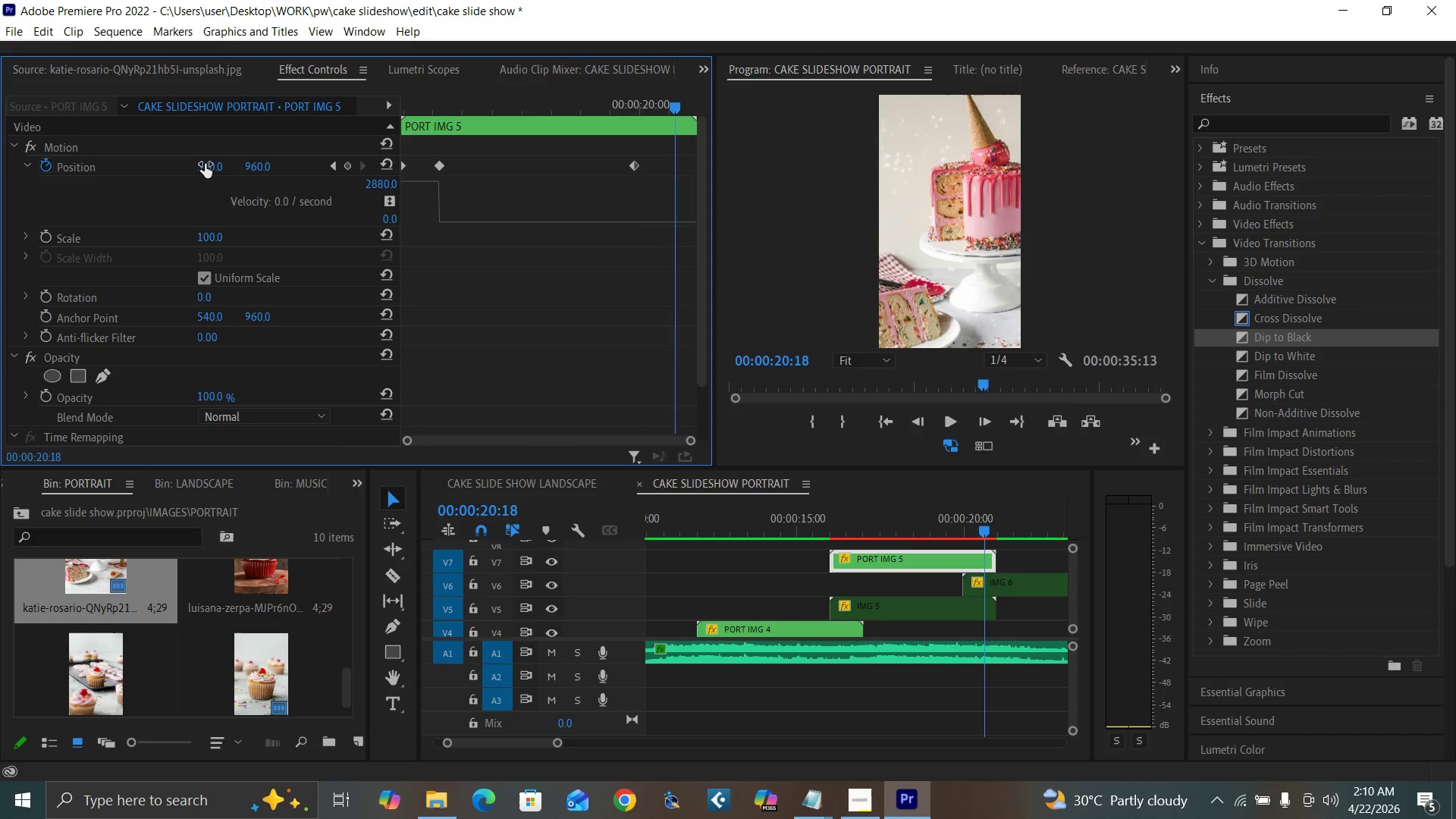 
left_click([208, 166])
 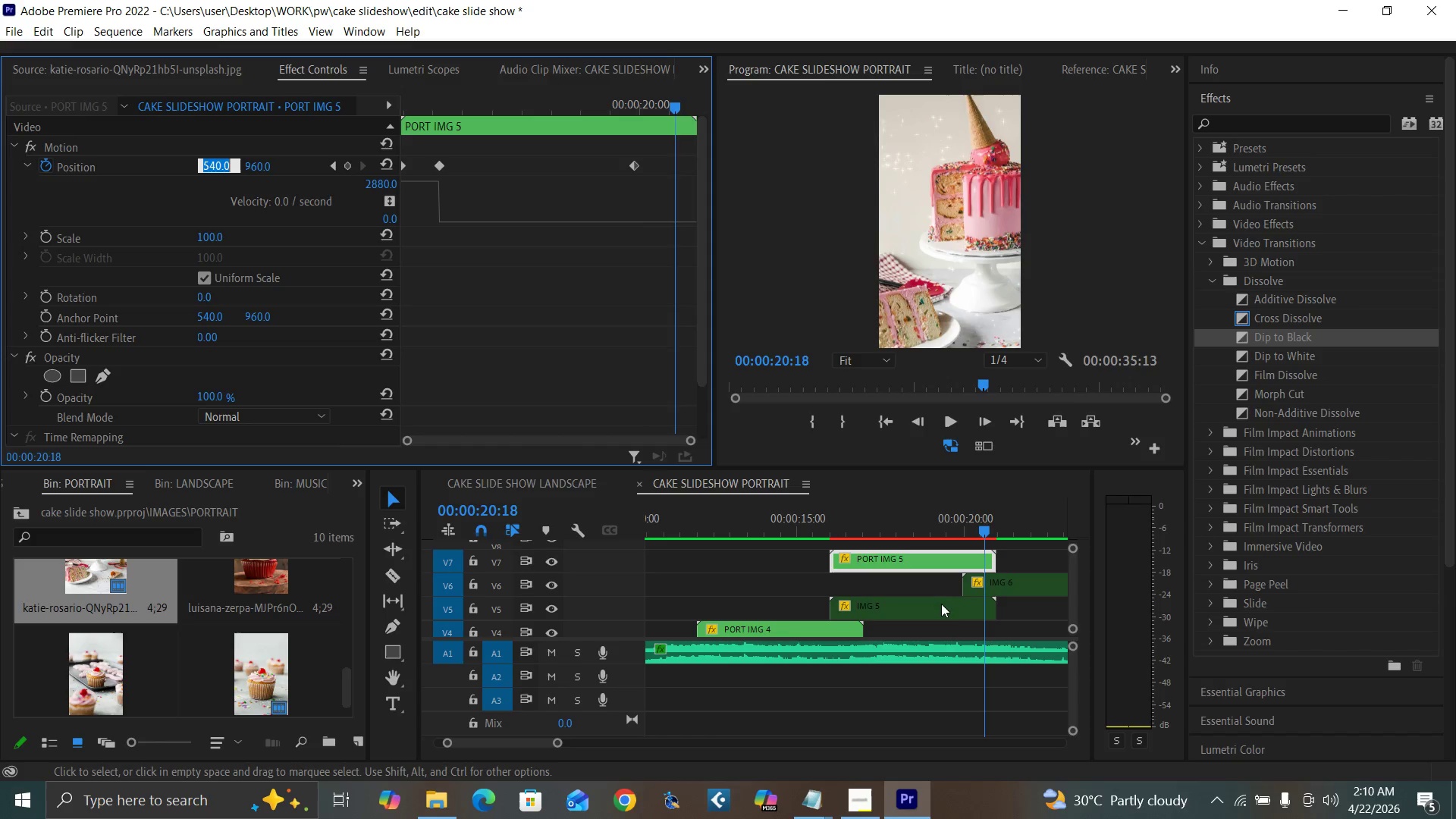 
left_click([942, 606])
 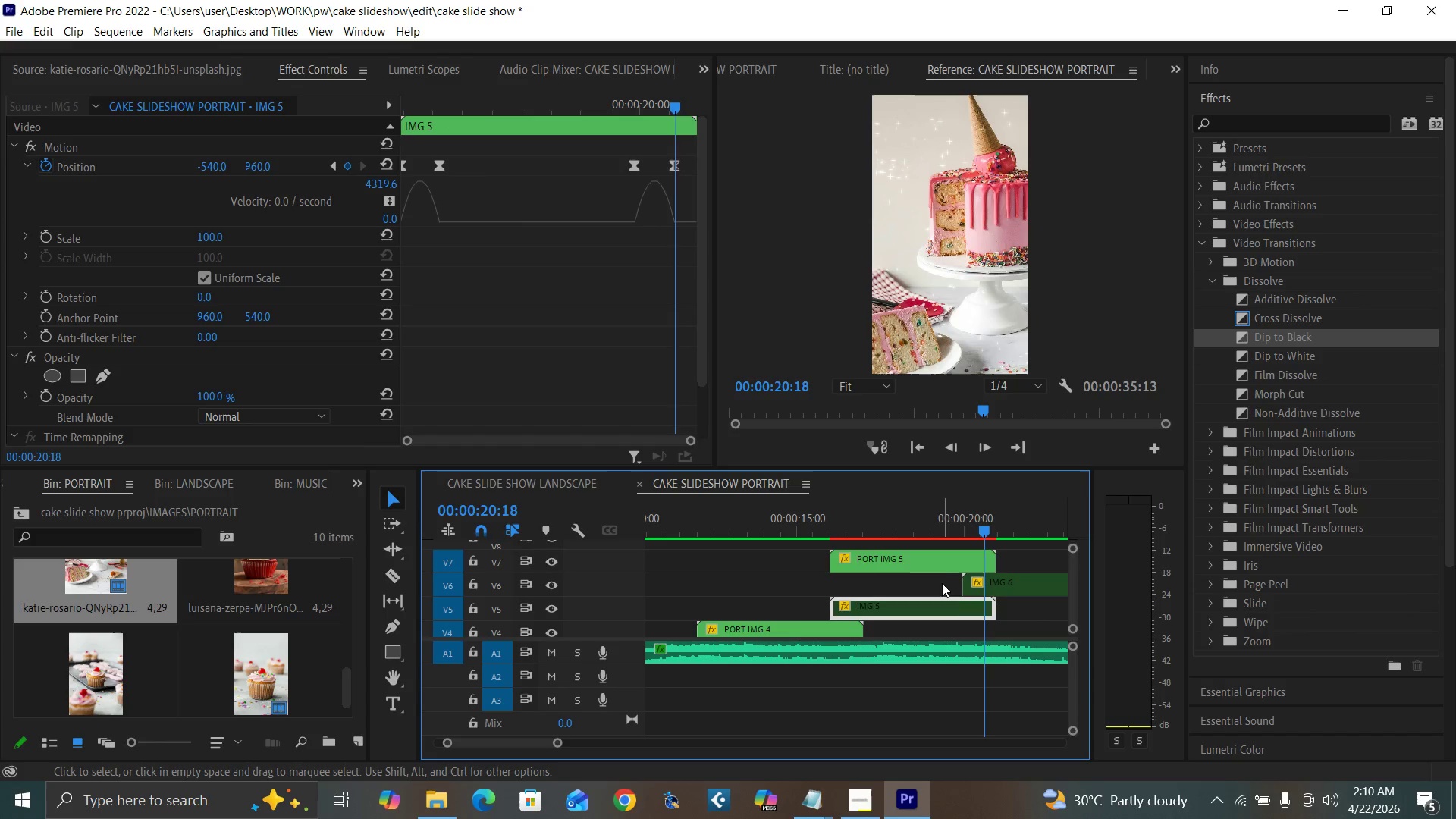 
left_click([943, 560])
 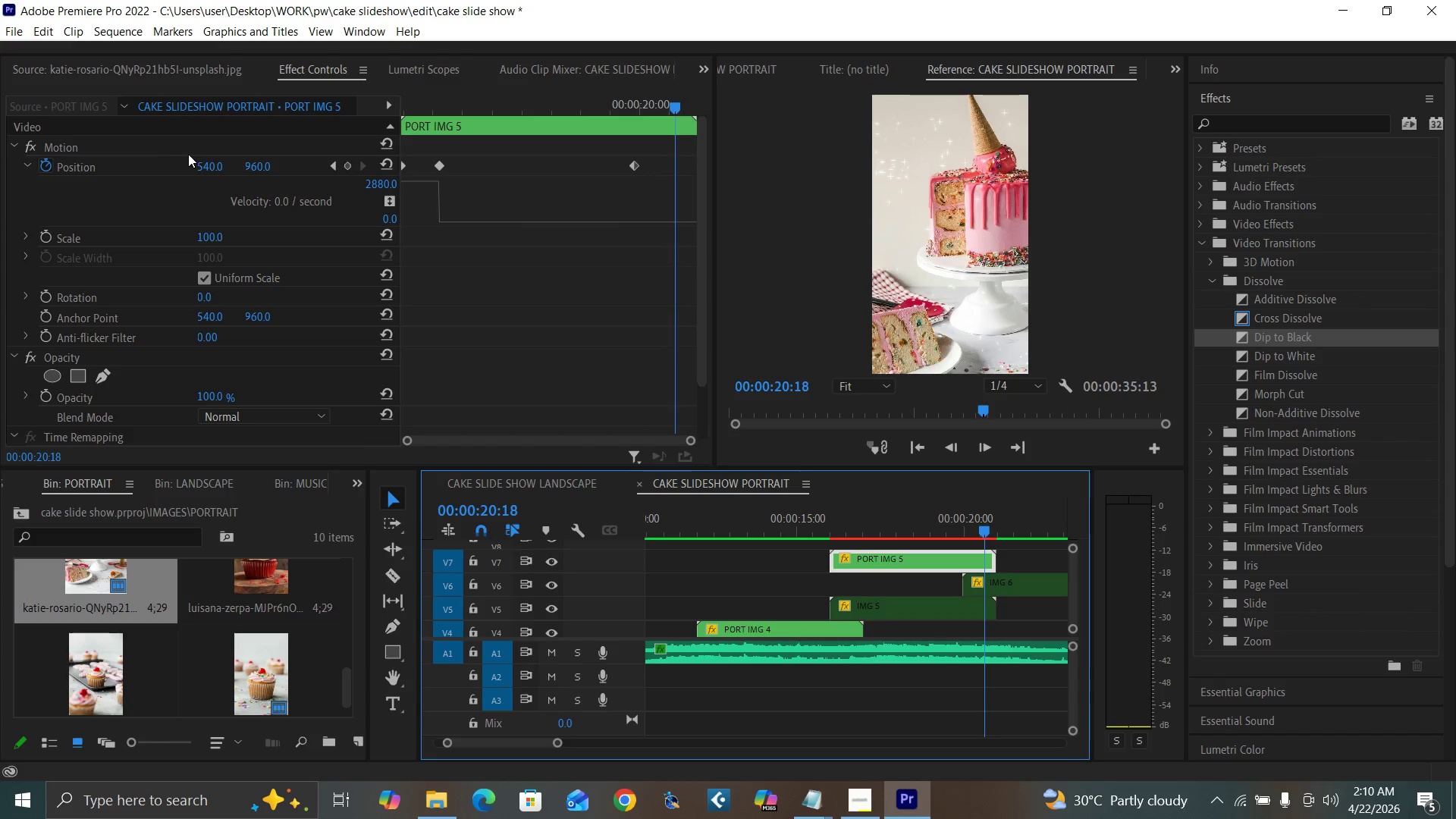 
left_click([203, 160])
 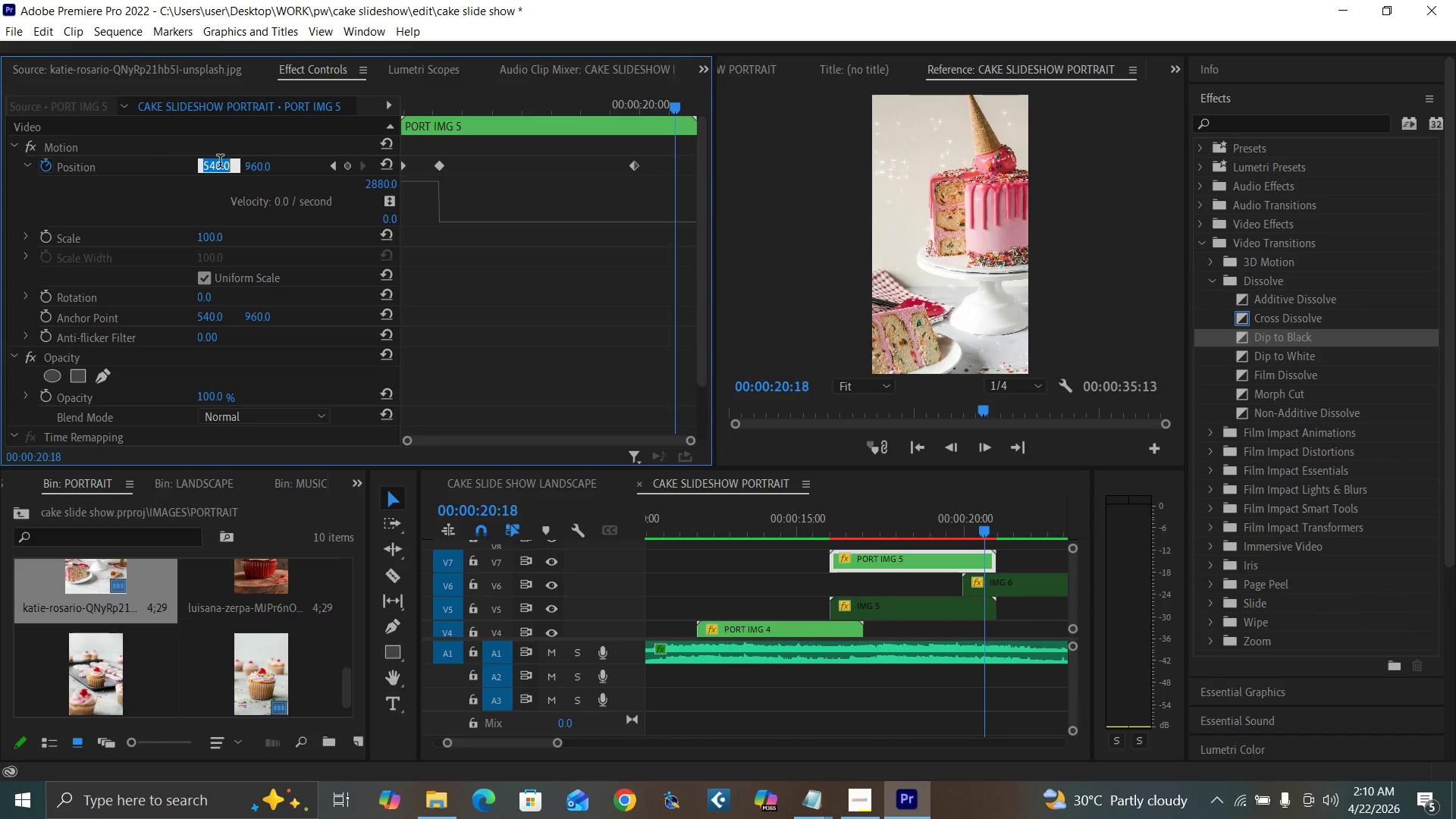 
type(-540)
 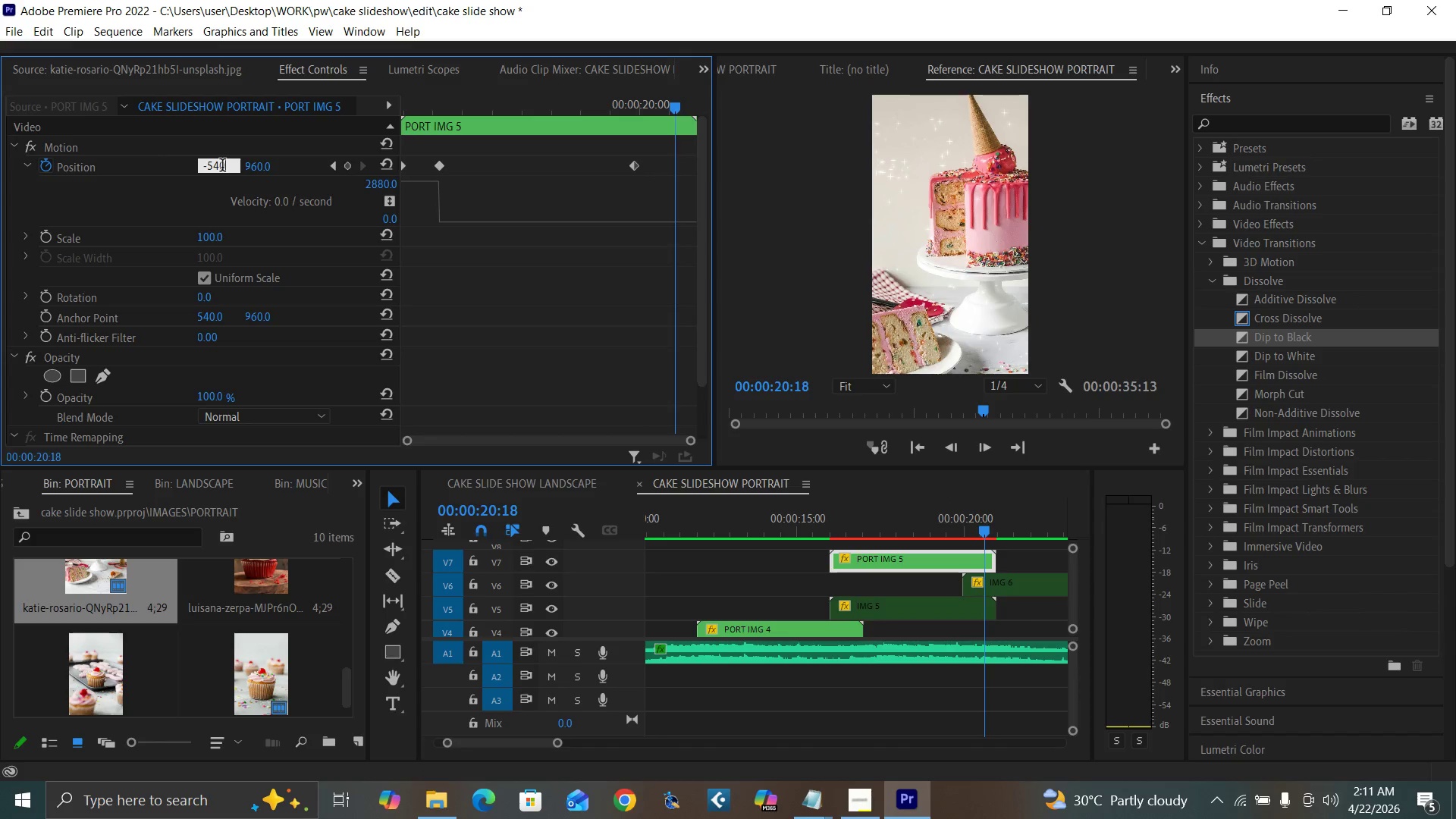 
key(Enter)
 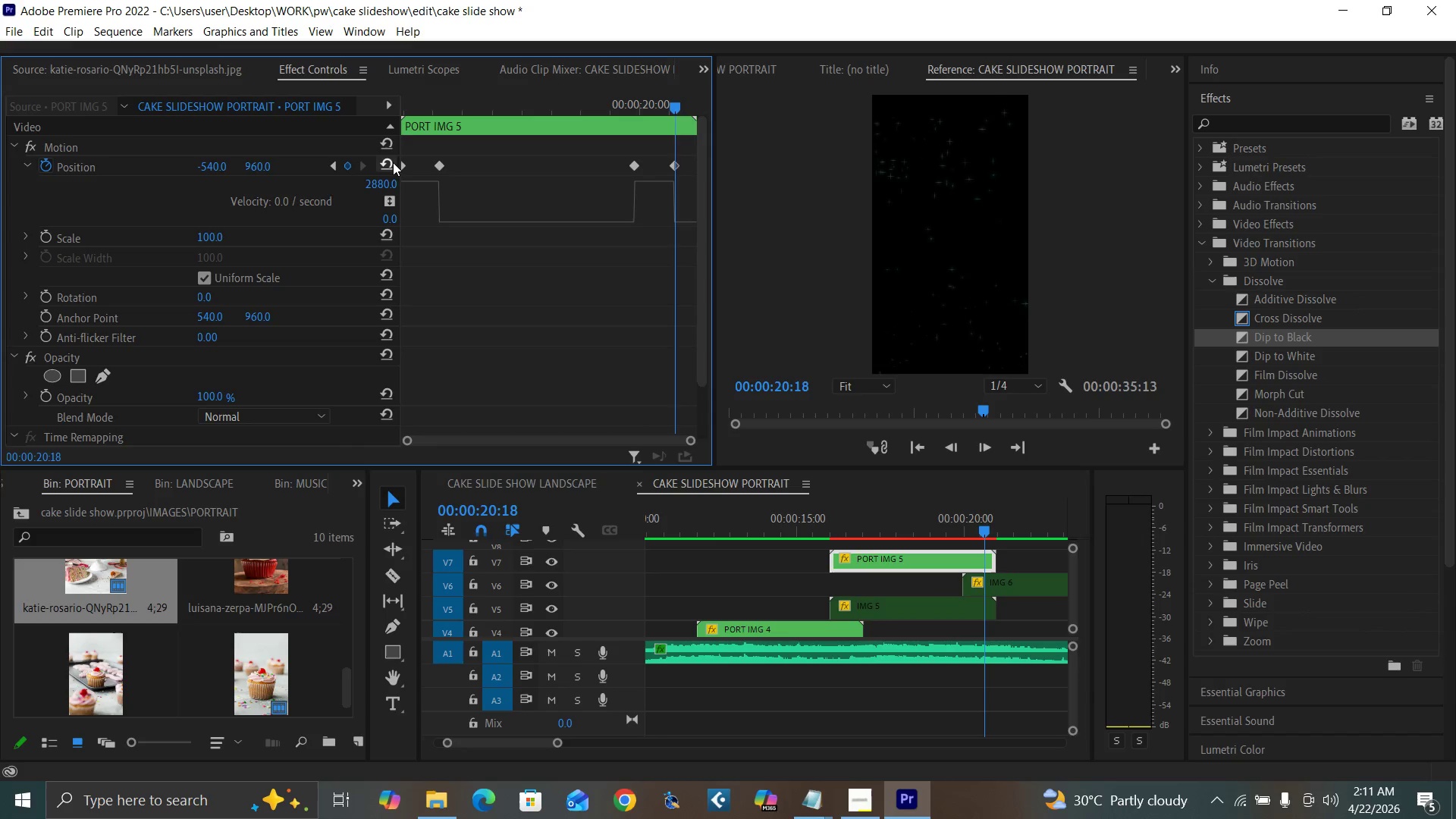 
left_click([403, 162])
 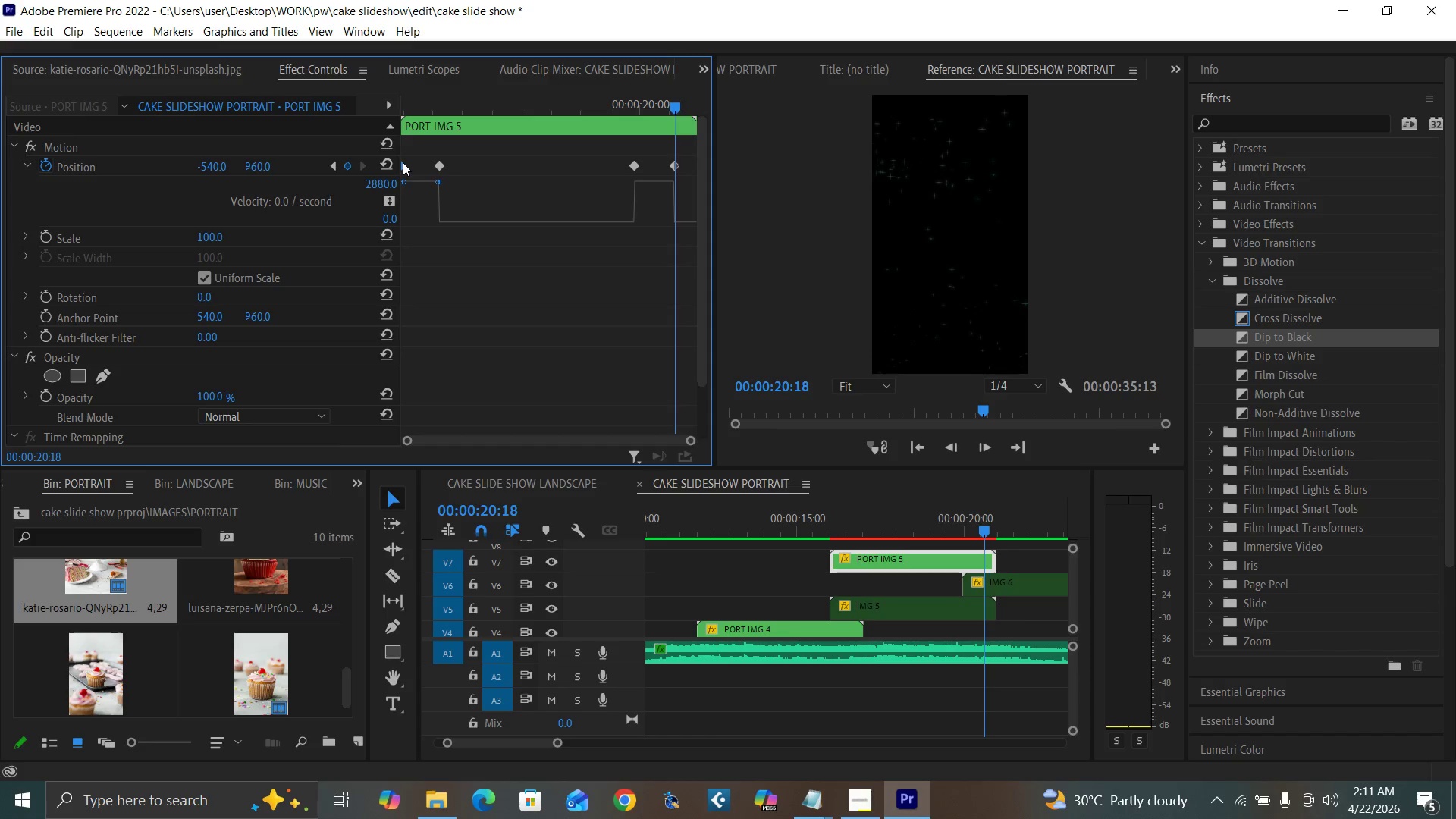 
right_click([403, 162])
 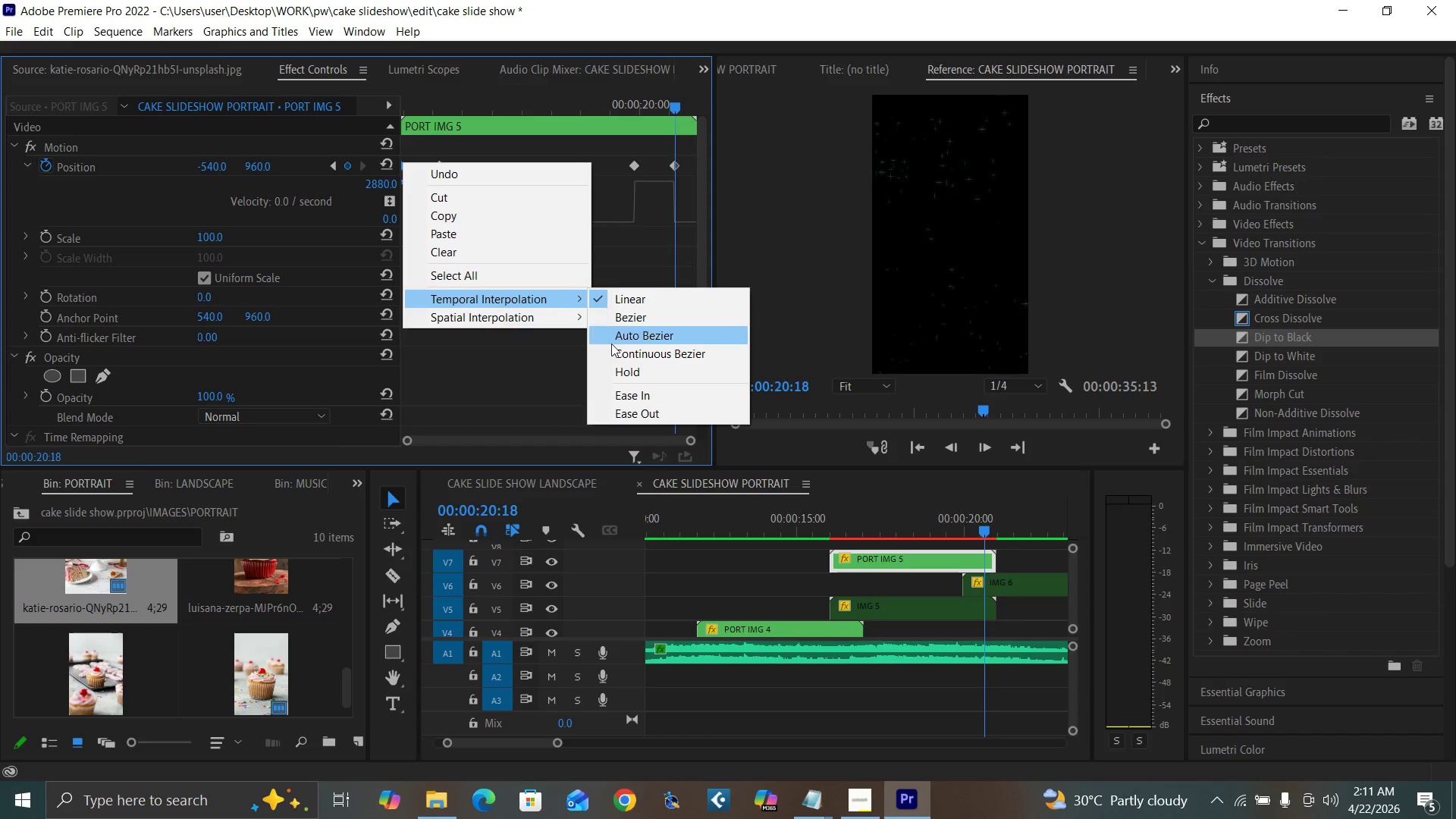 
left_click([646, 408])
 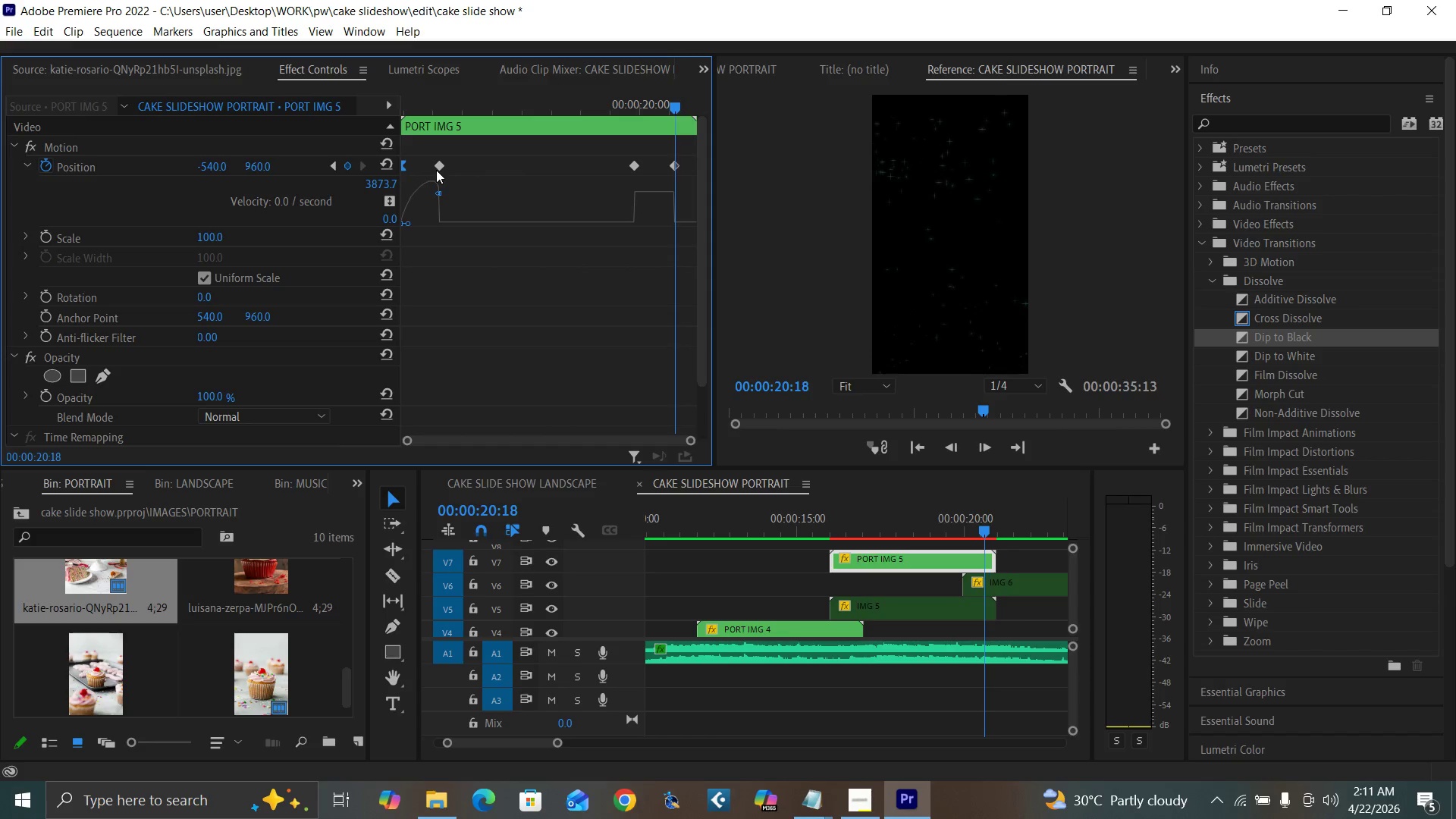 
left_click([437, 165])
 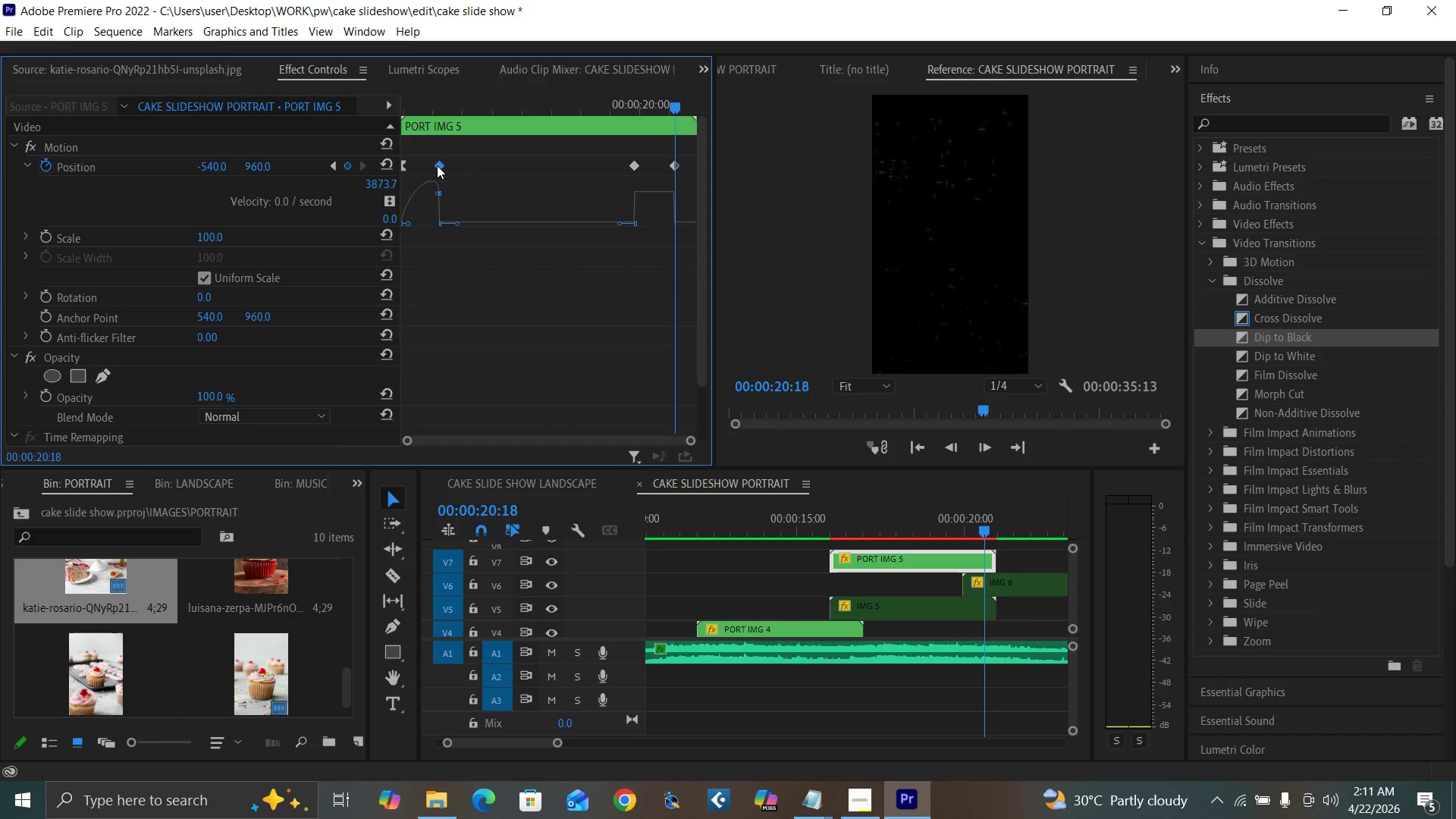 
right_click([437, 165])
 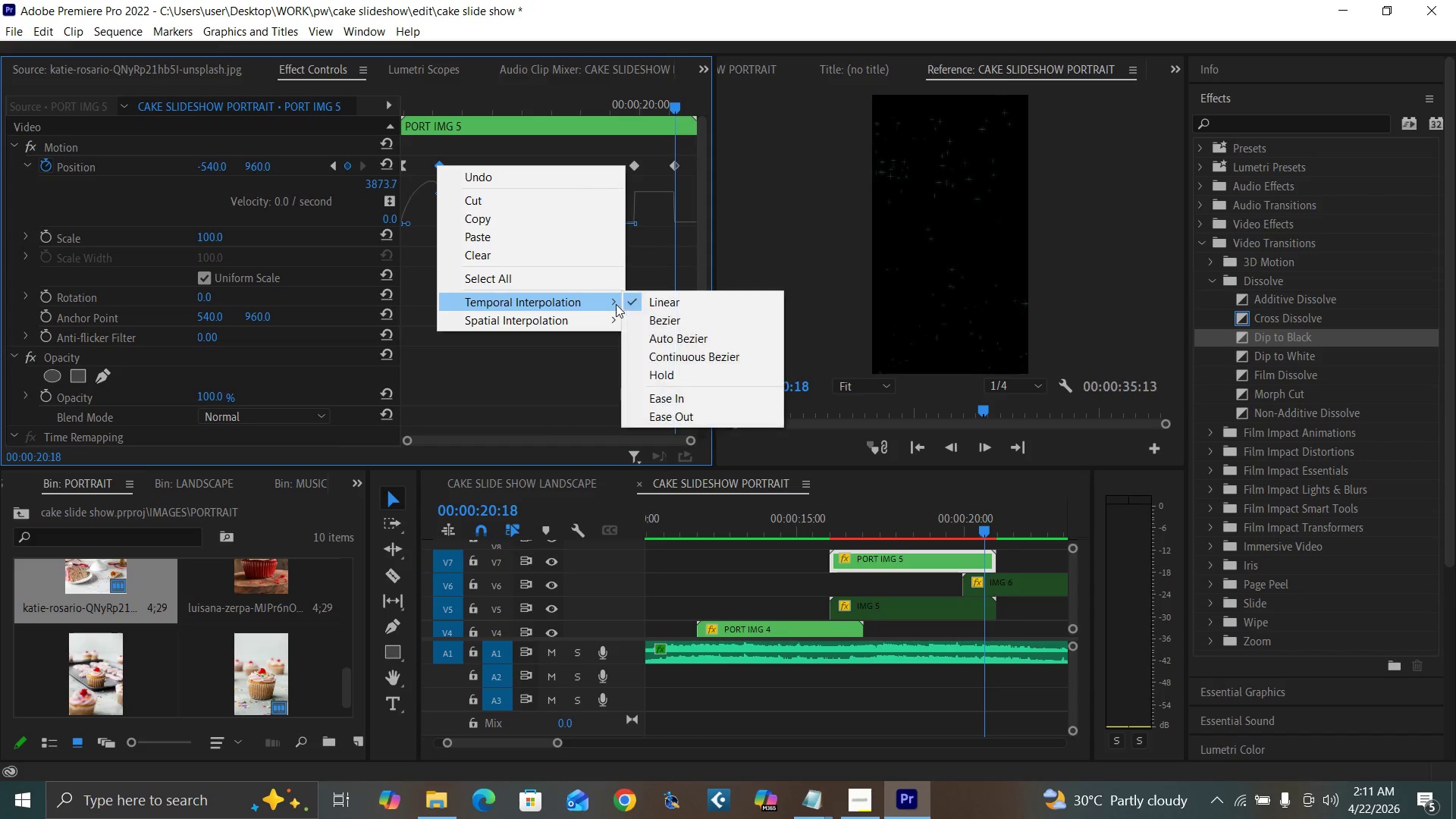 
left_click([654, 393])
 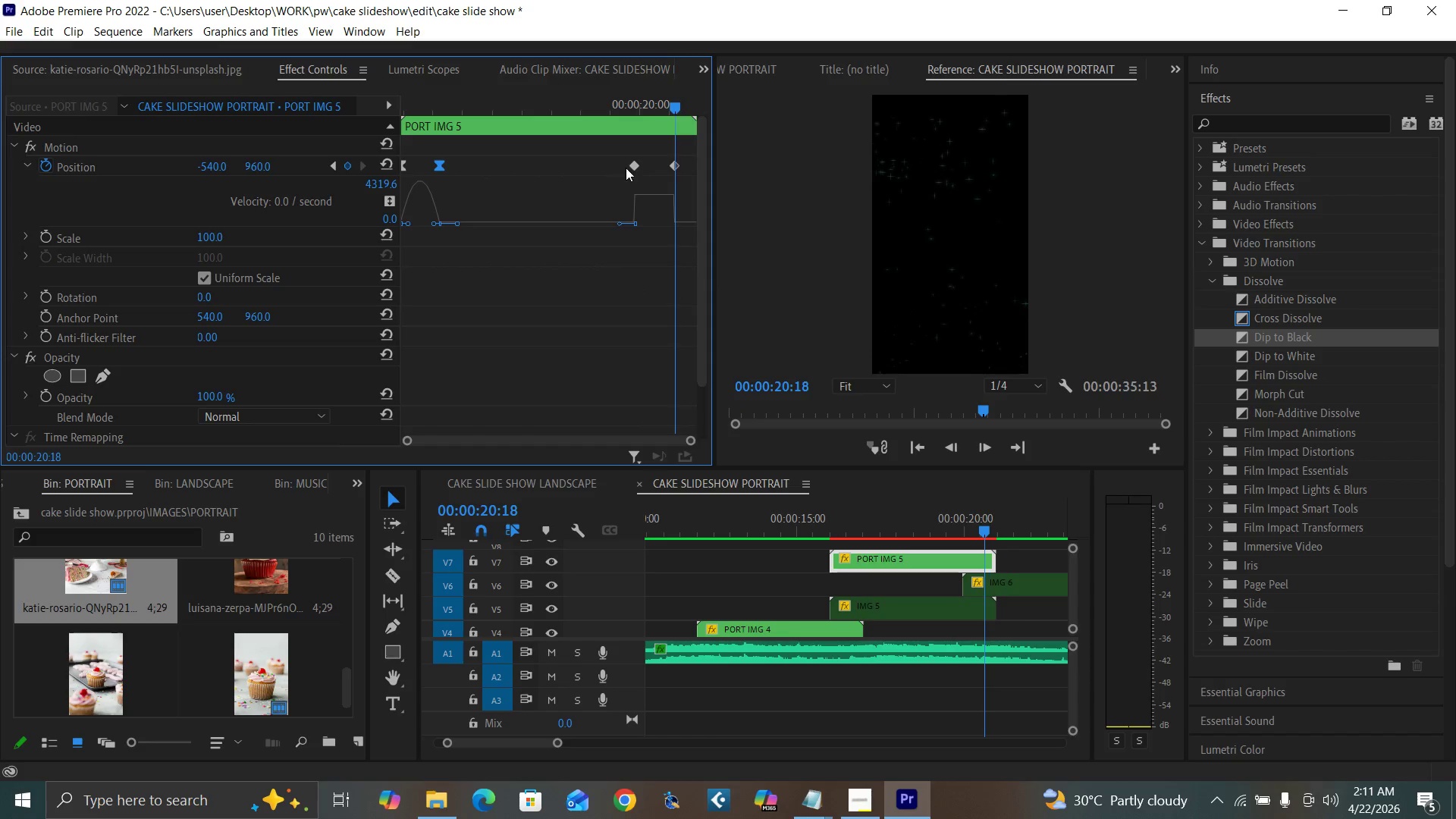 
left_click([632, 164])
 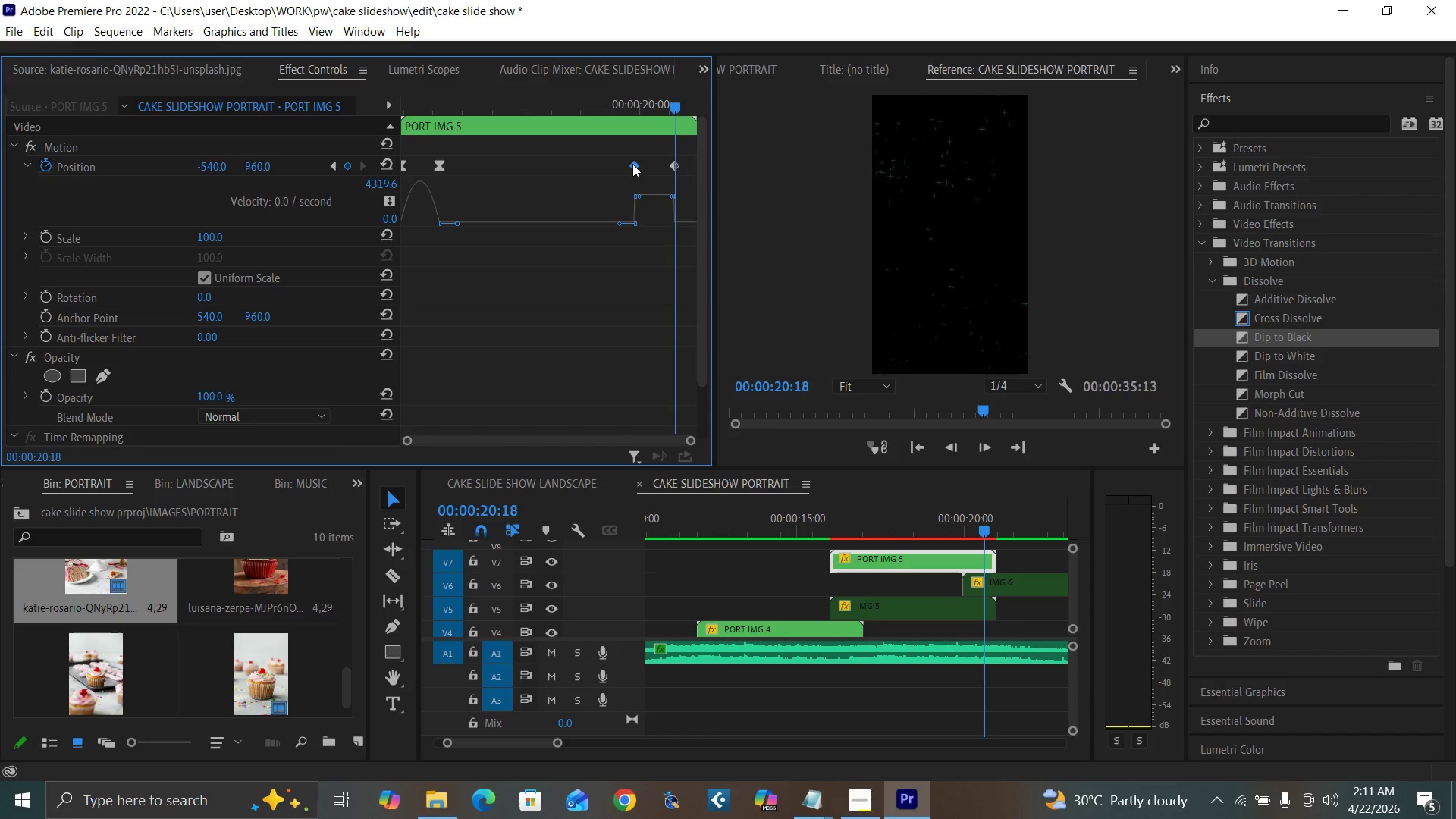 
right_click([632, 164])
 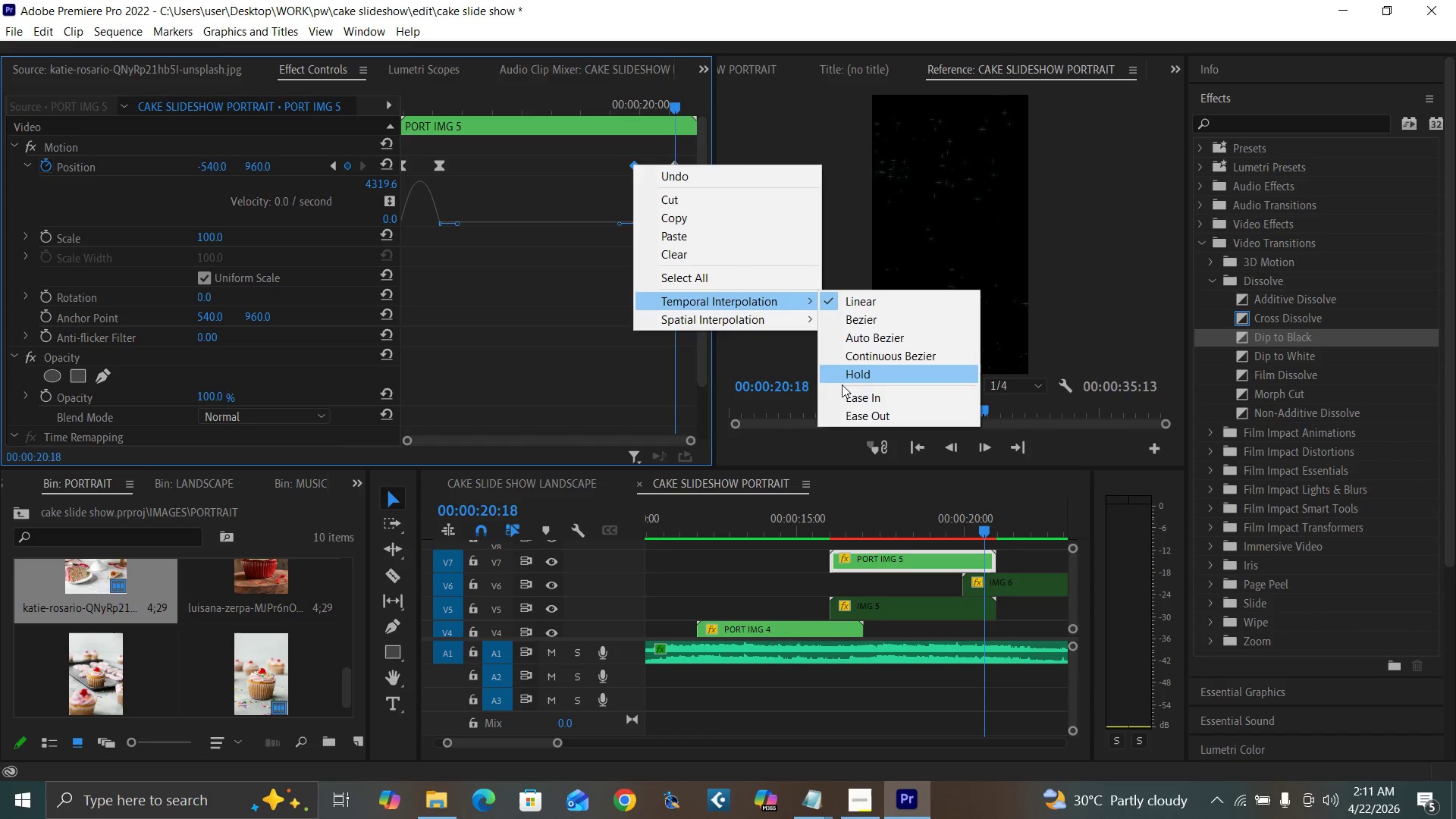 
left_click([852, 413])
 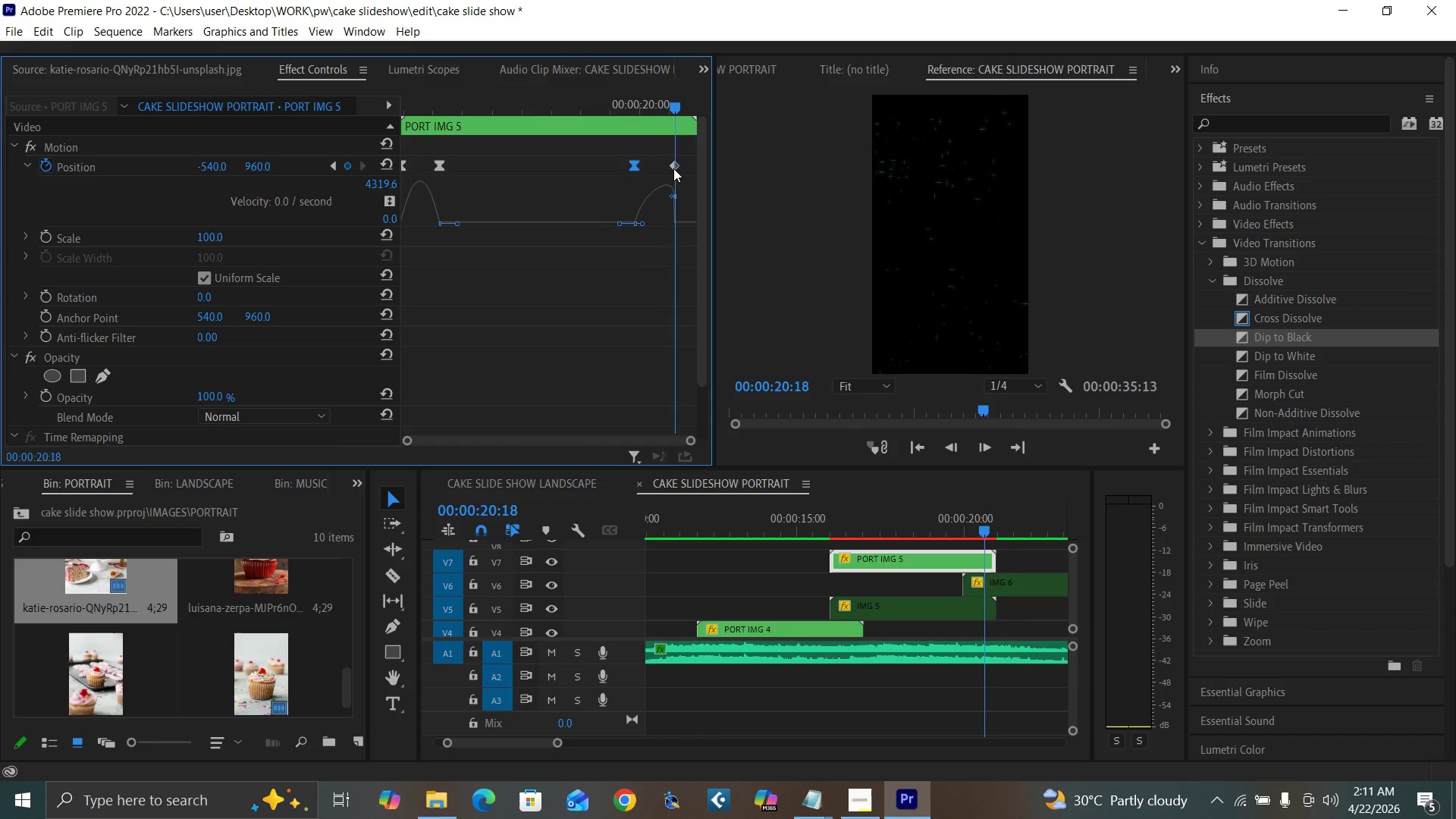 
left_click([672, 162])
 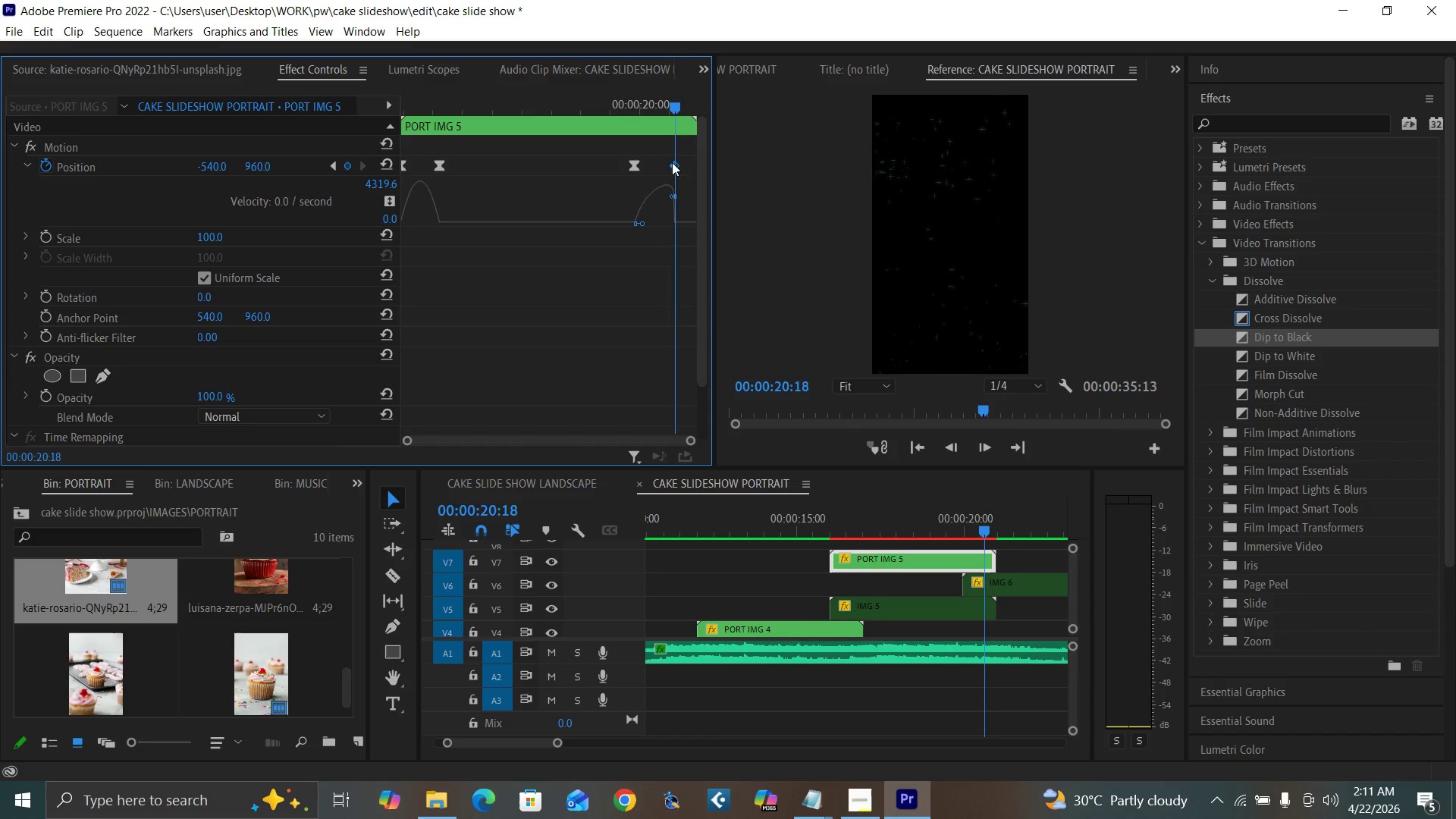 
right_click([672, 162])
 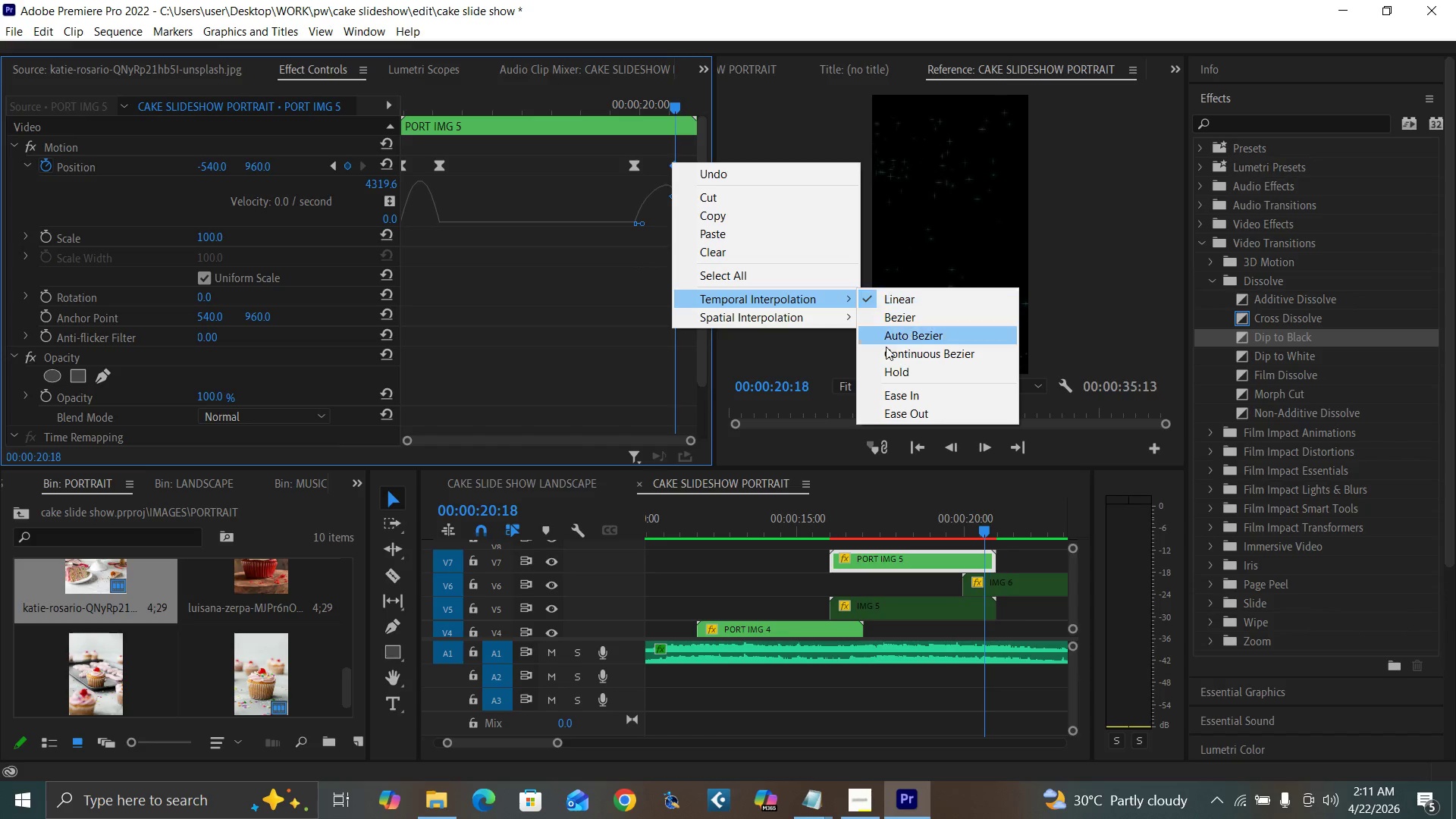 
left_click([902, 392])
 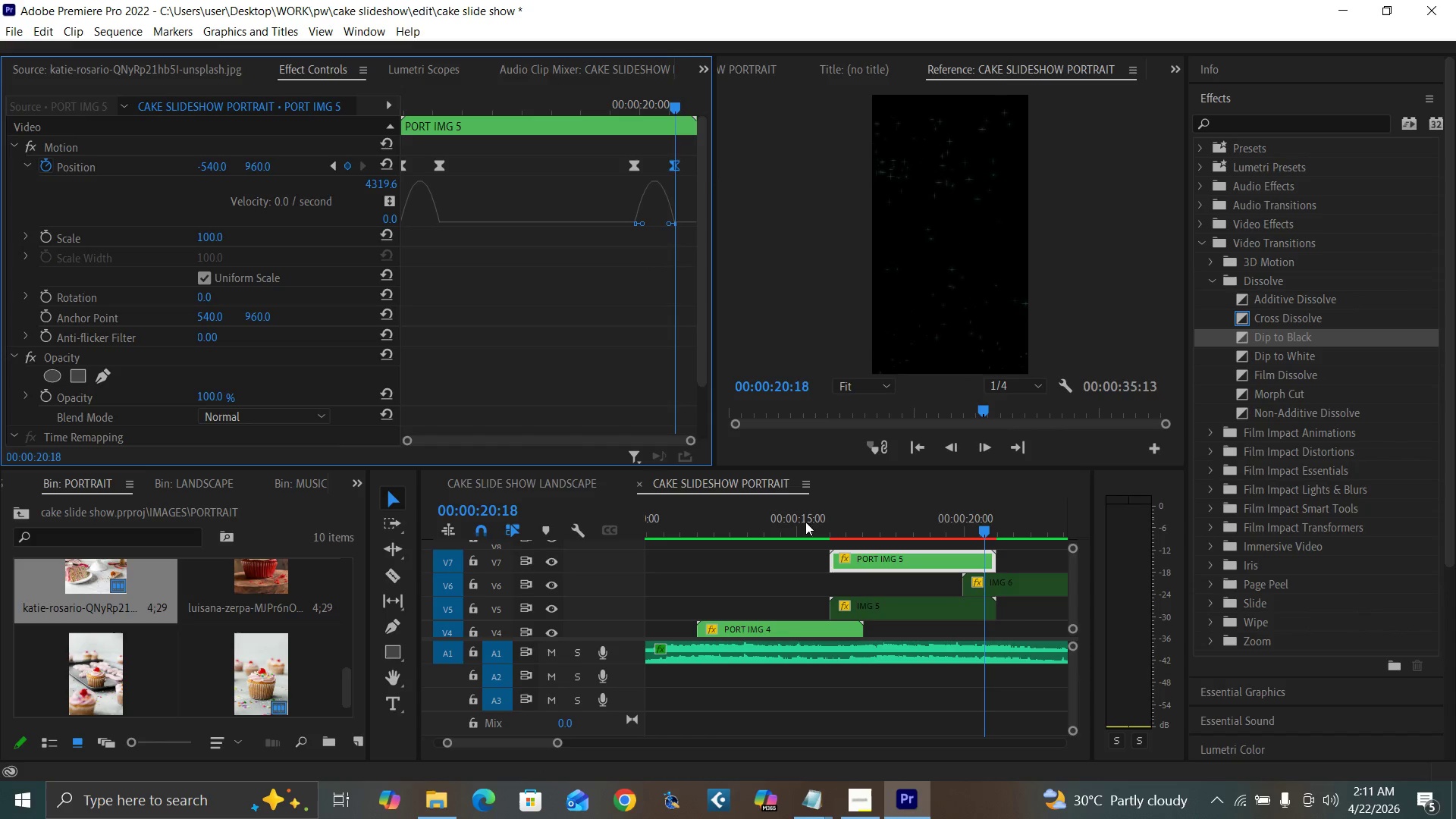 
key(Control+S)
 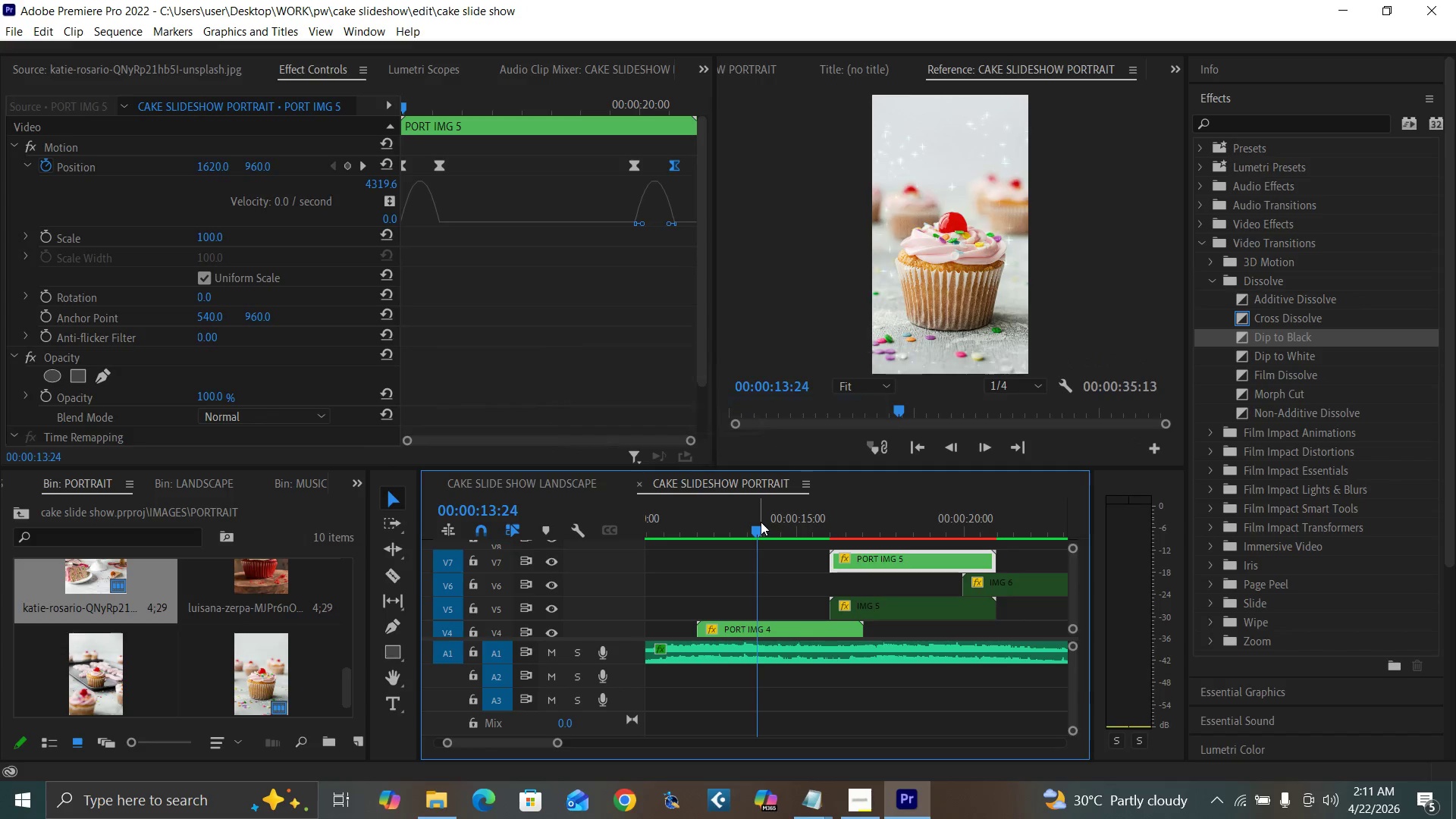 
key(Space)
 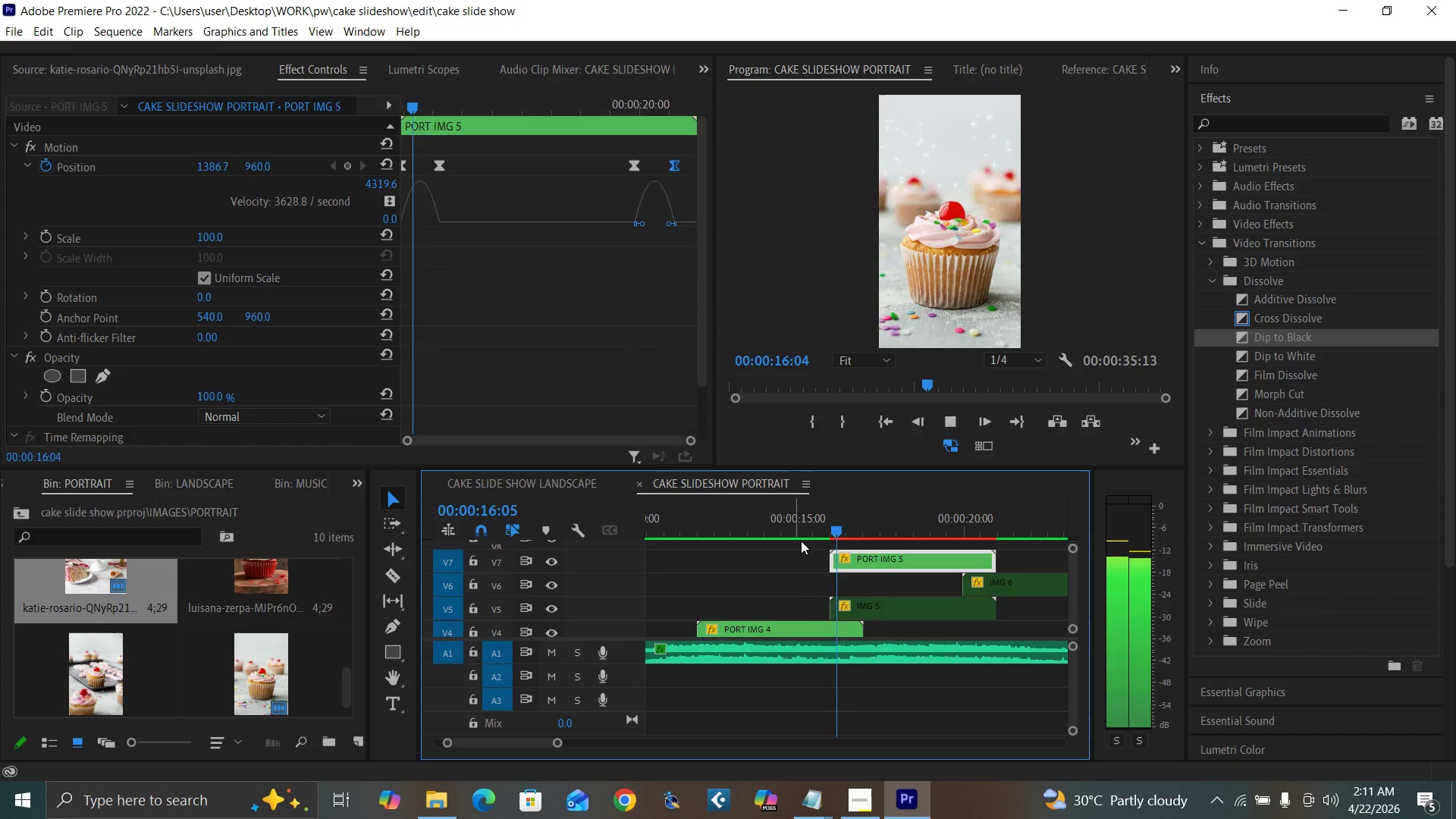 
key(Space)
 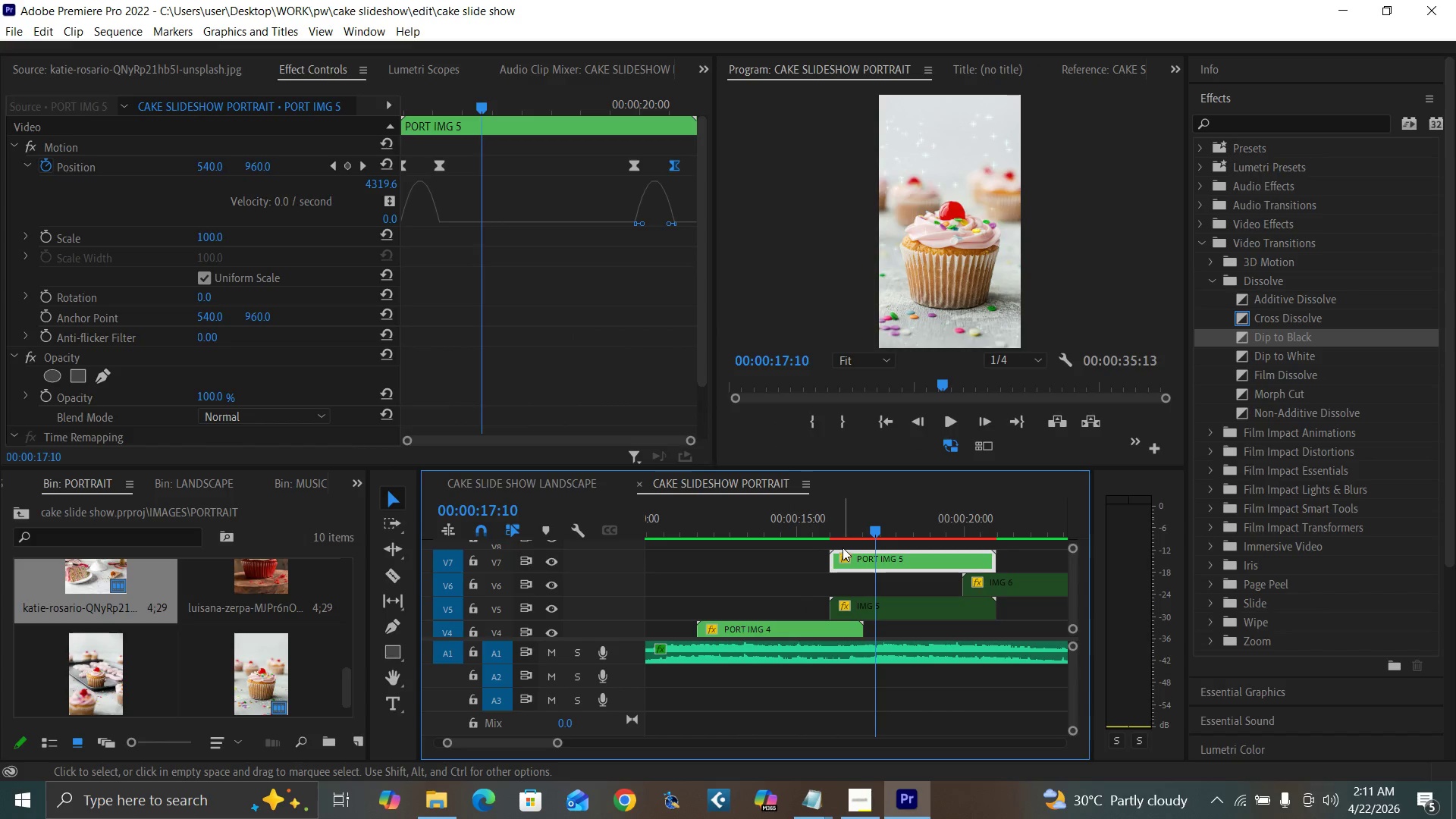 
key(Control+S)
 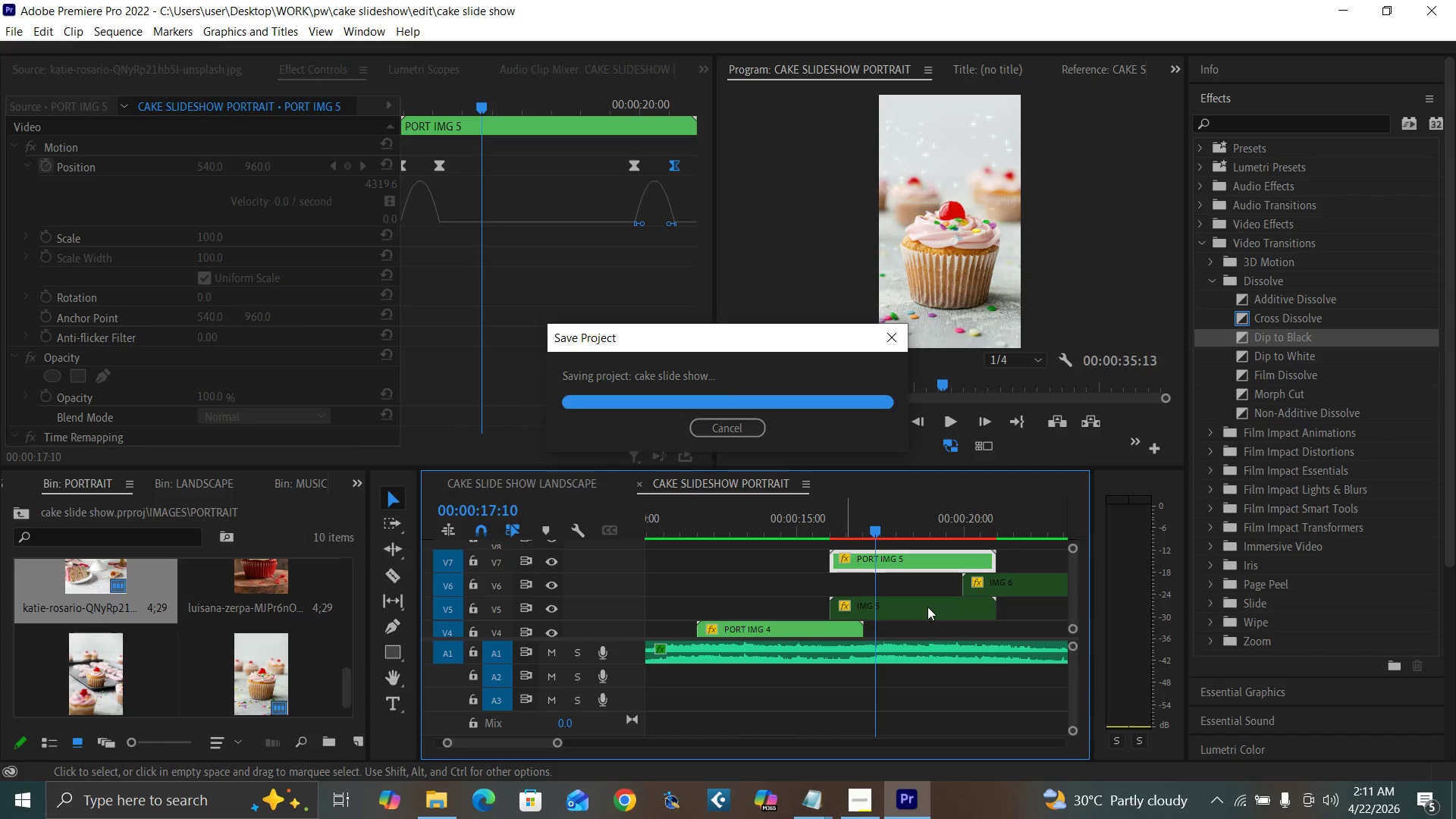 
left_click([927, 607])
 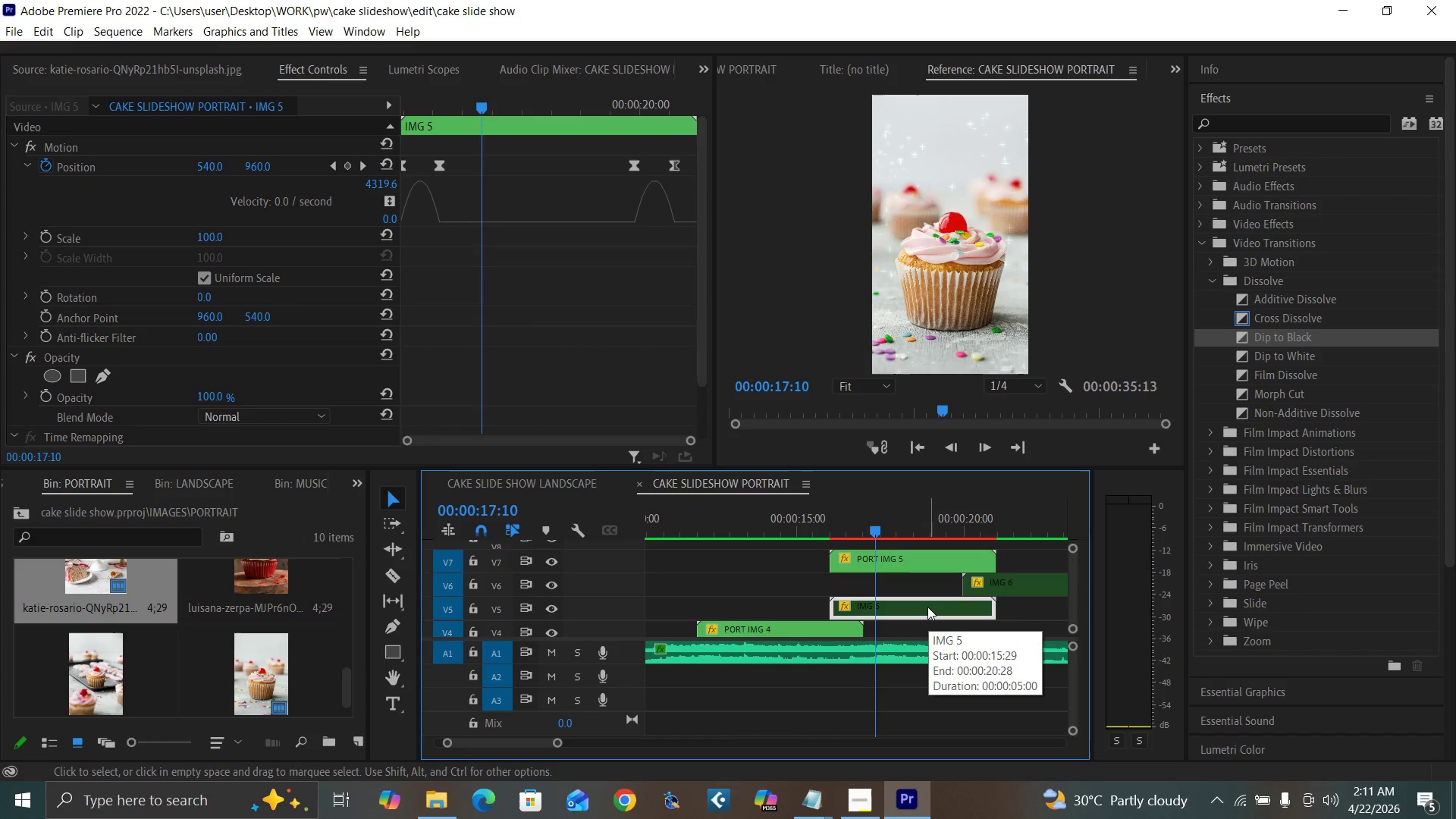 
key(Delete)
 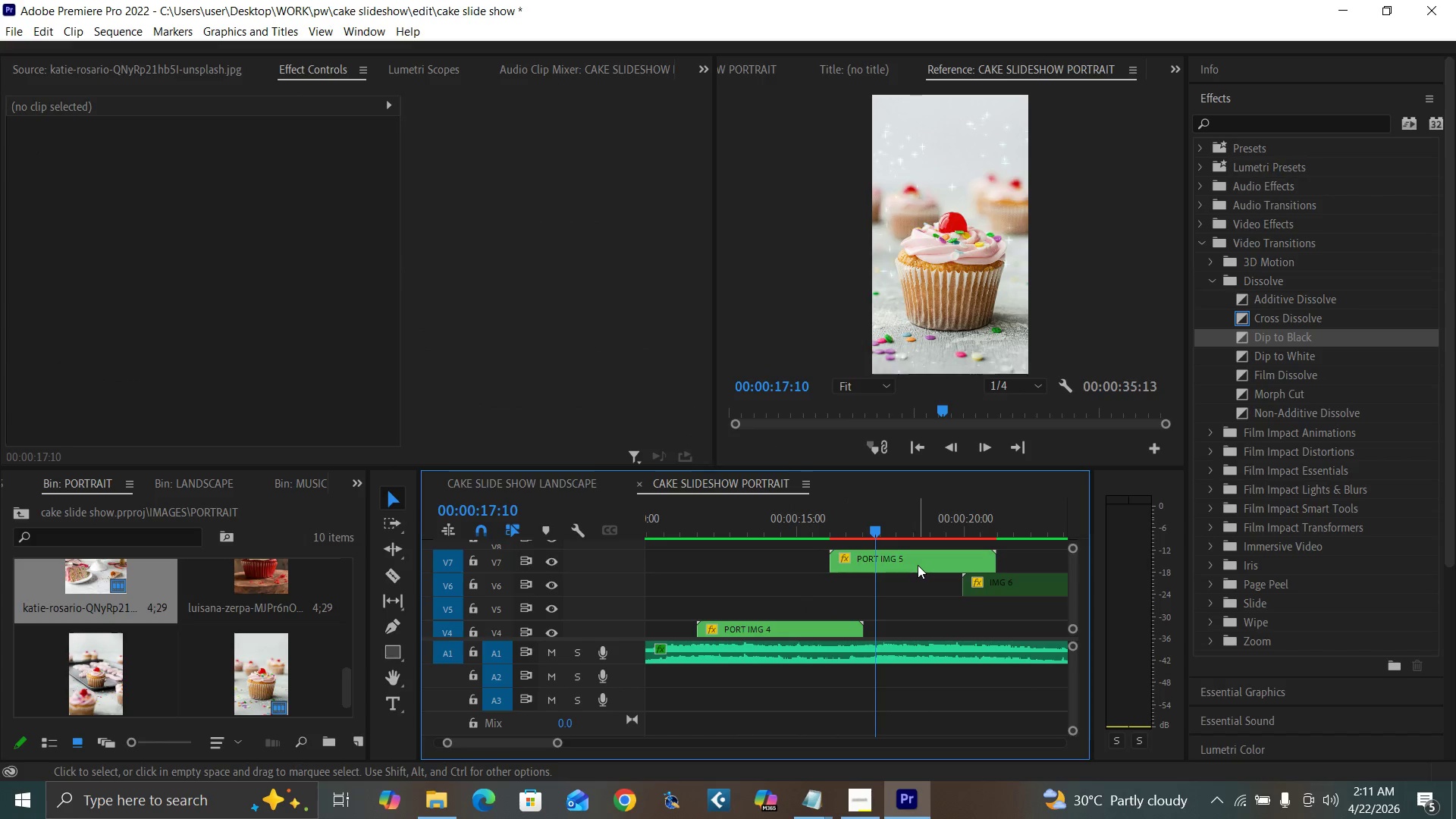 
left_click_drag(start_coordinate=[918, 565], to_coordinate=[924, 601])
 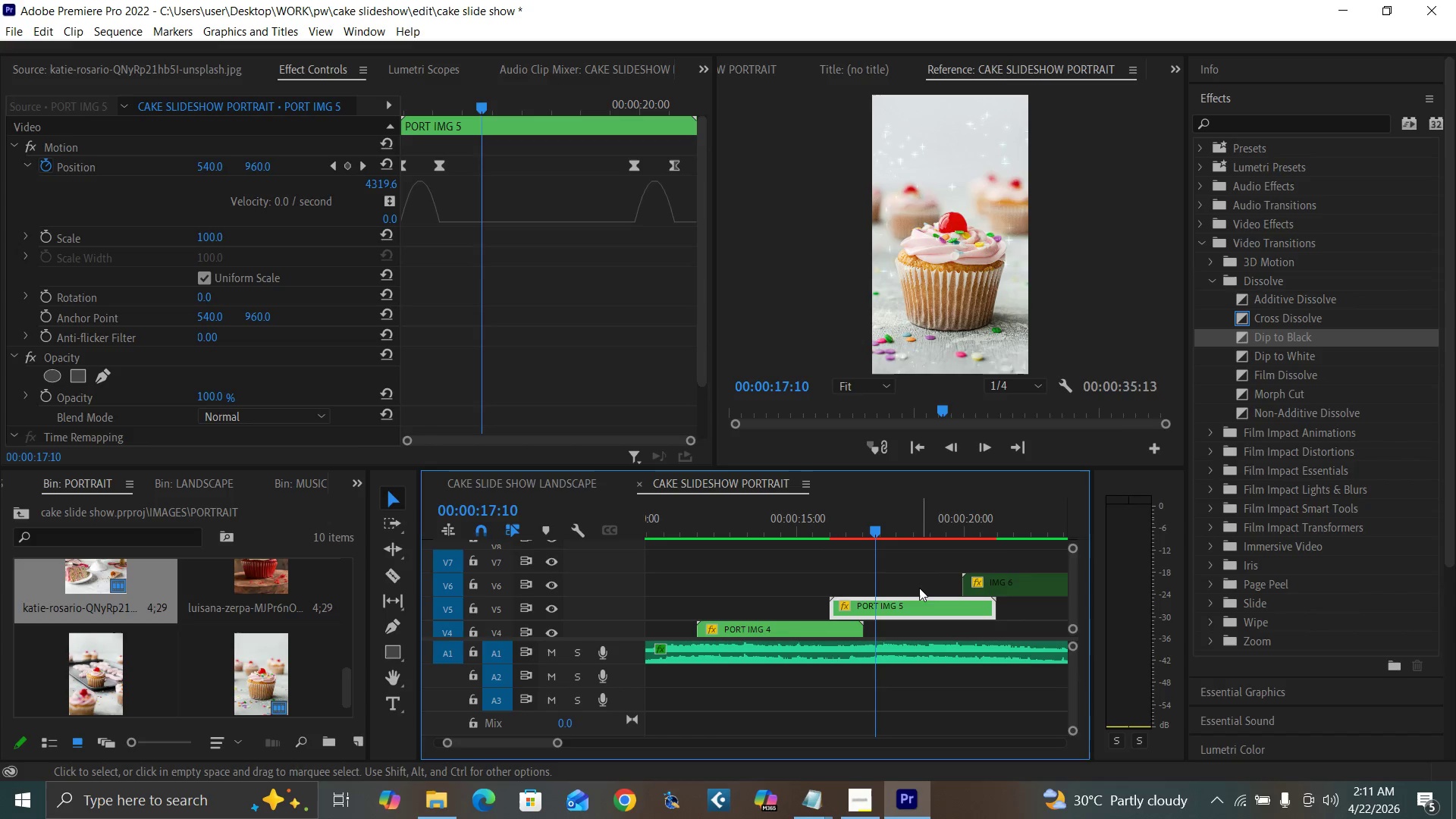 
key(Control+S)
 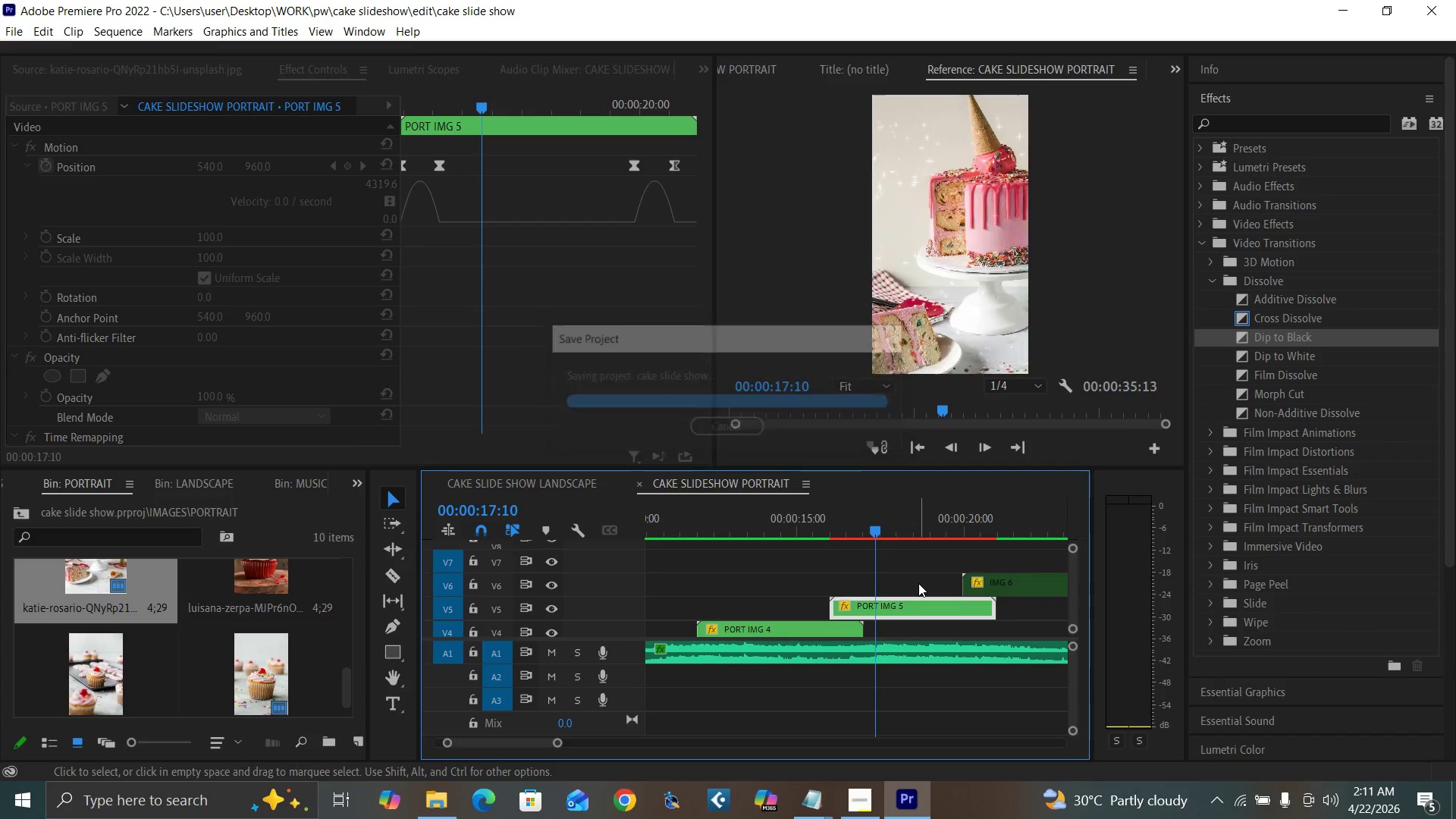 
key(Enter)
 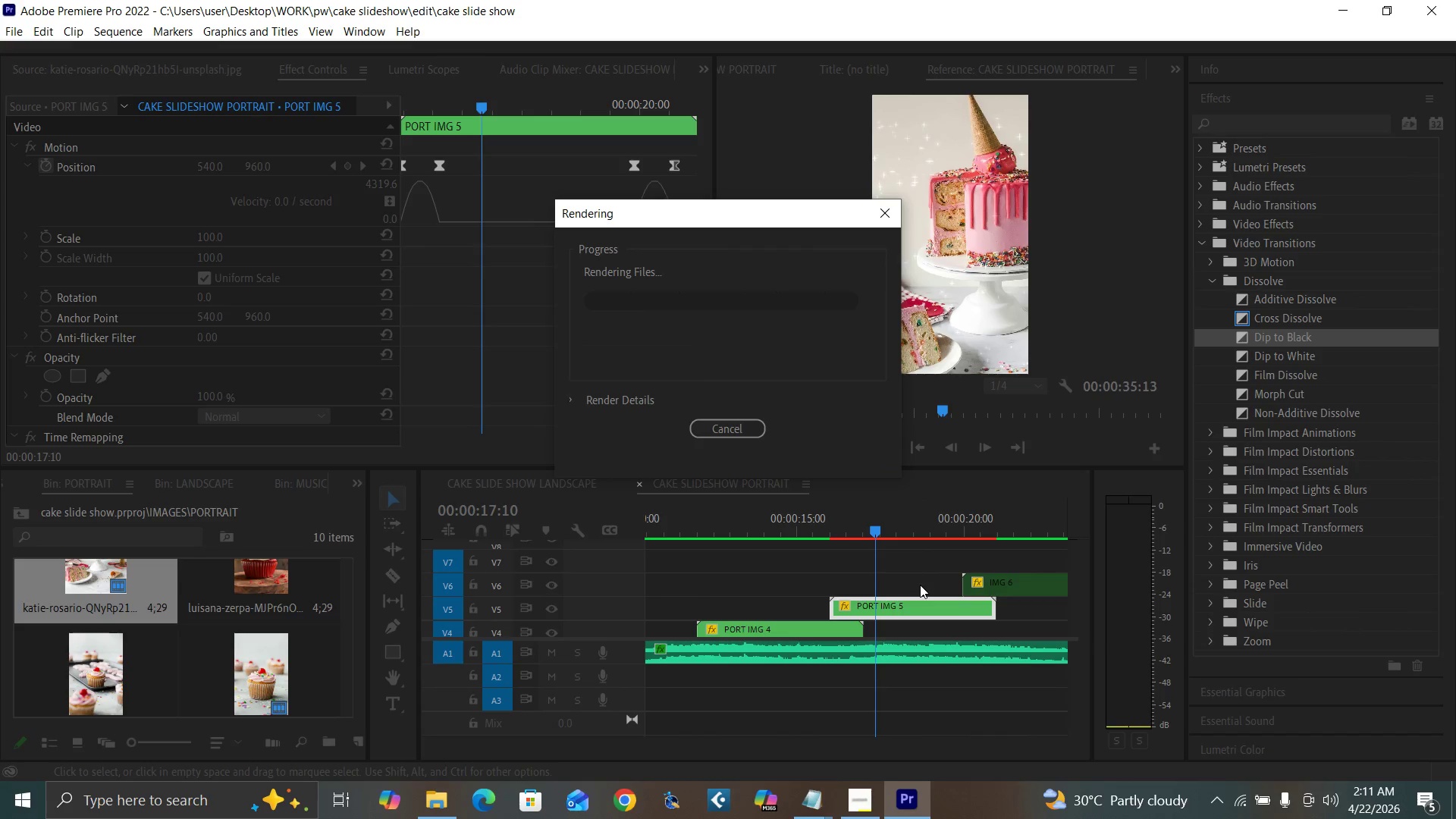 
left_click([920, 585])
 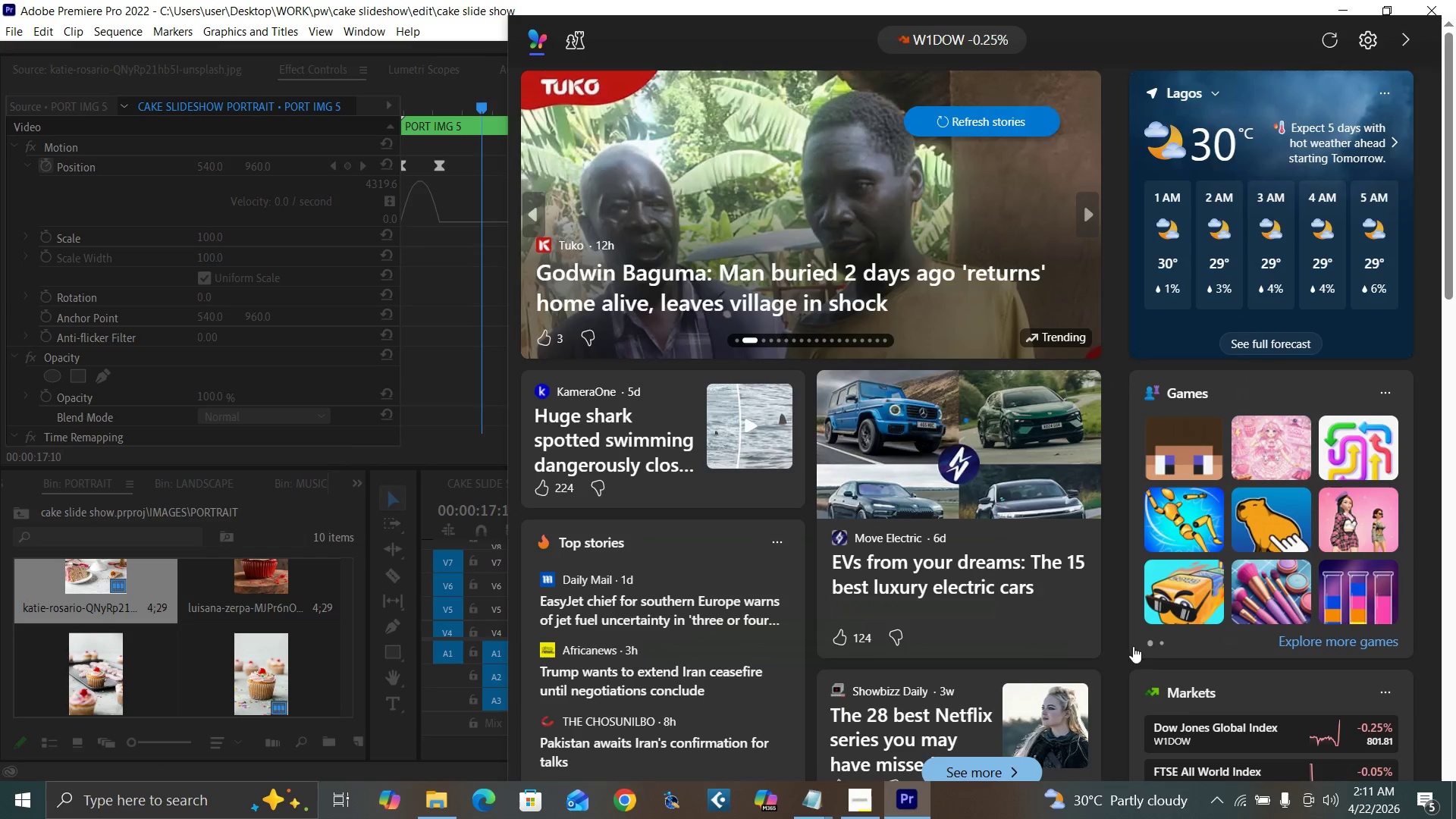 
mouse_move([1224, 778])
 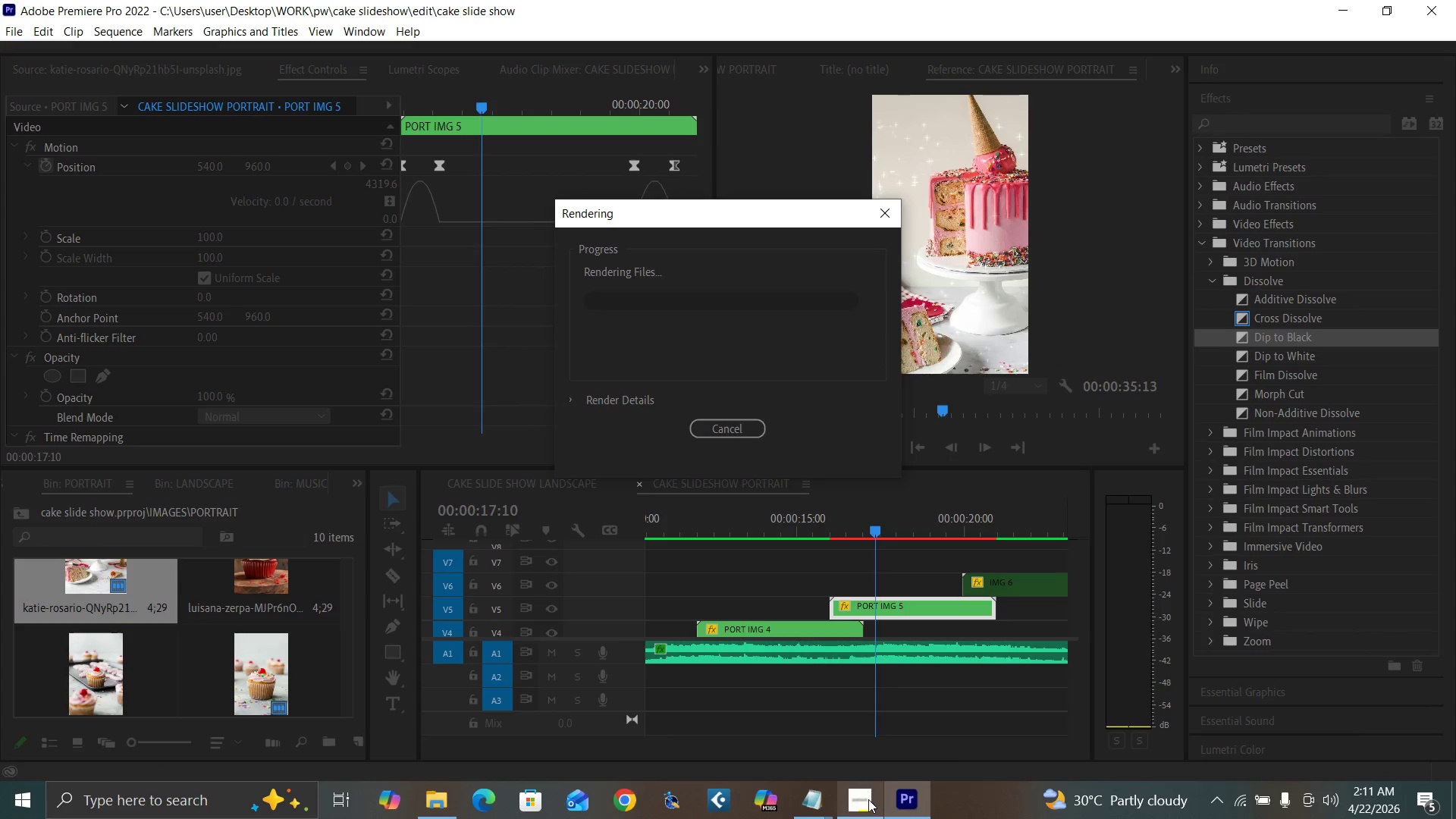 
mouse_move([871, 759])
 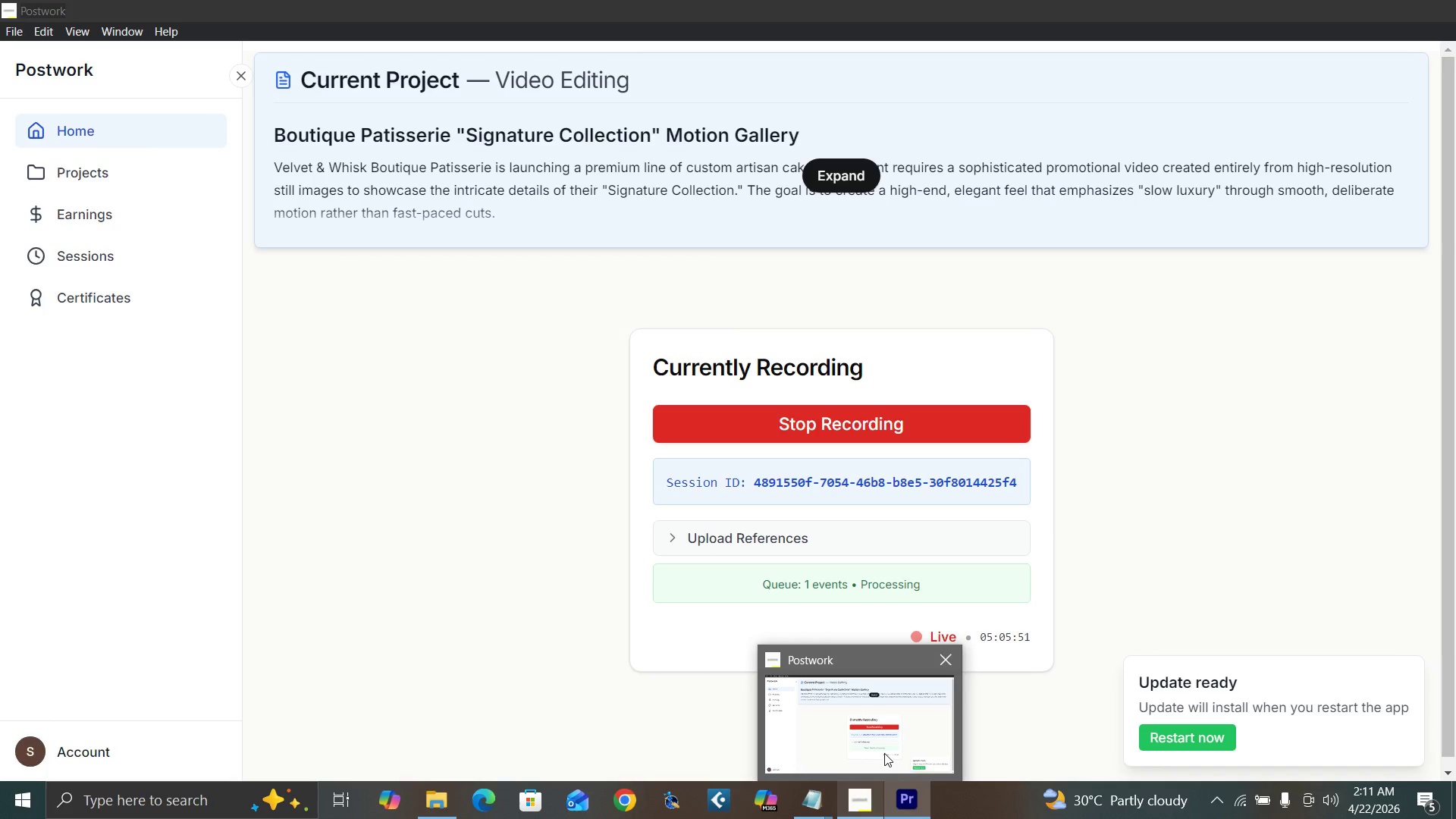 
wait(5.22)
 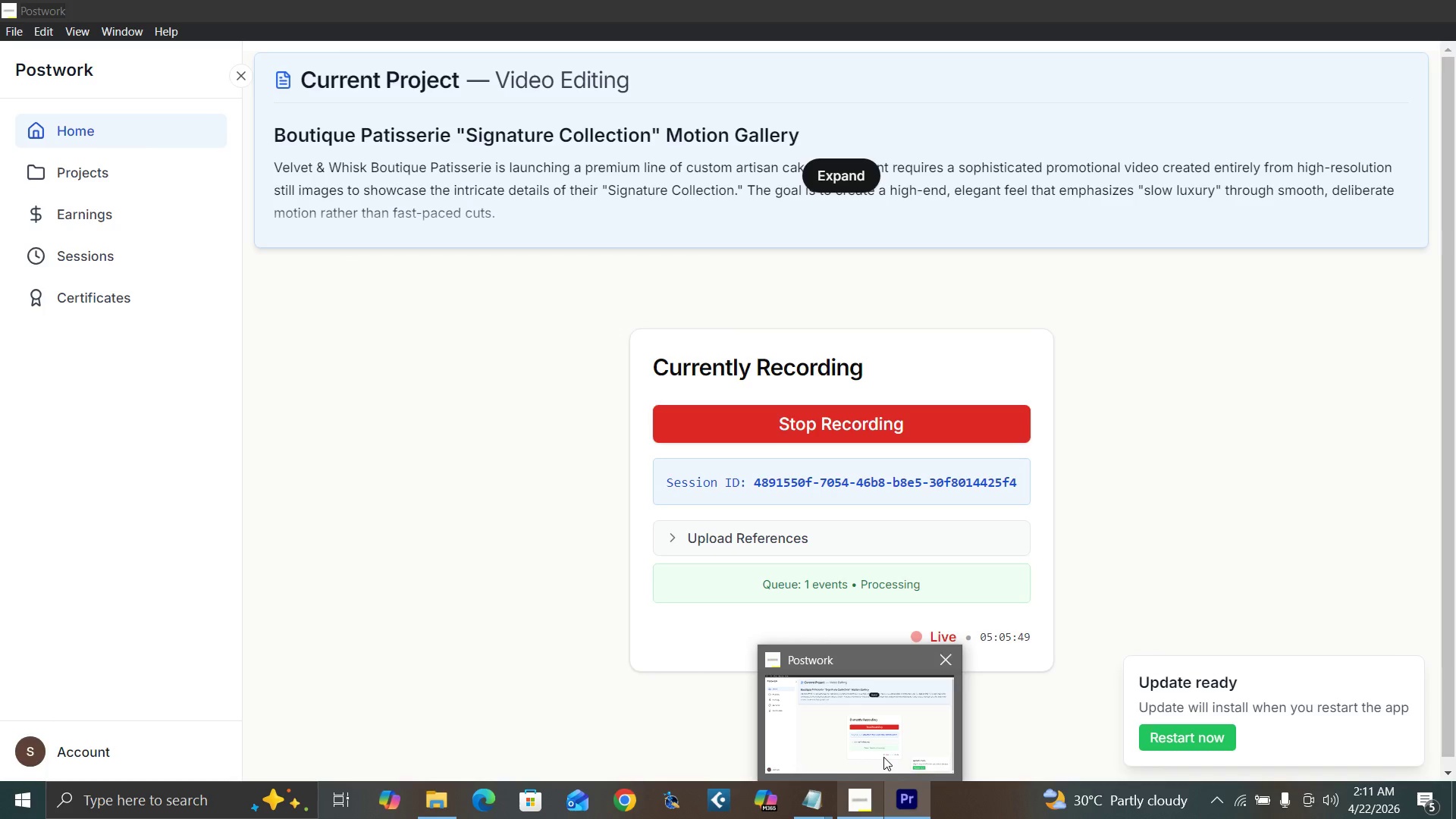 
mouse_move([902, 752])
 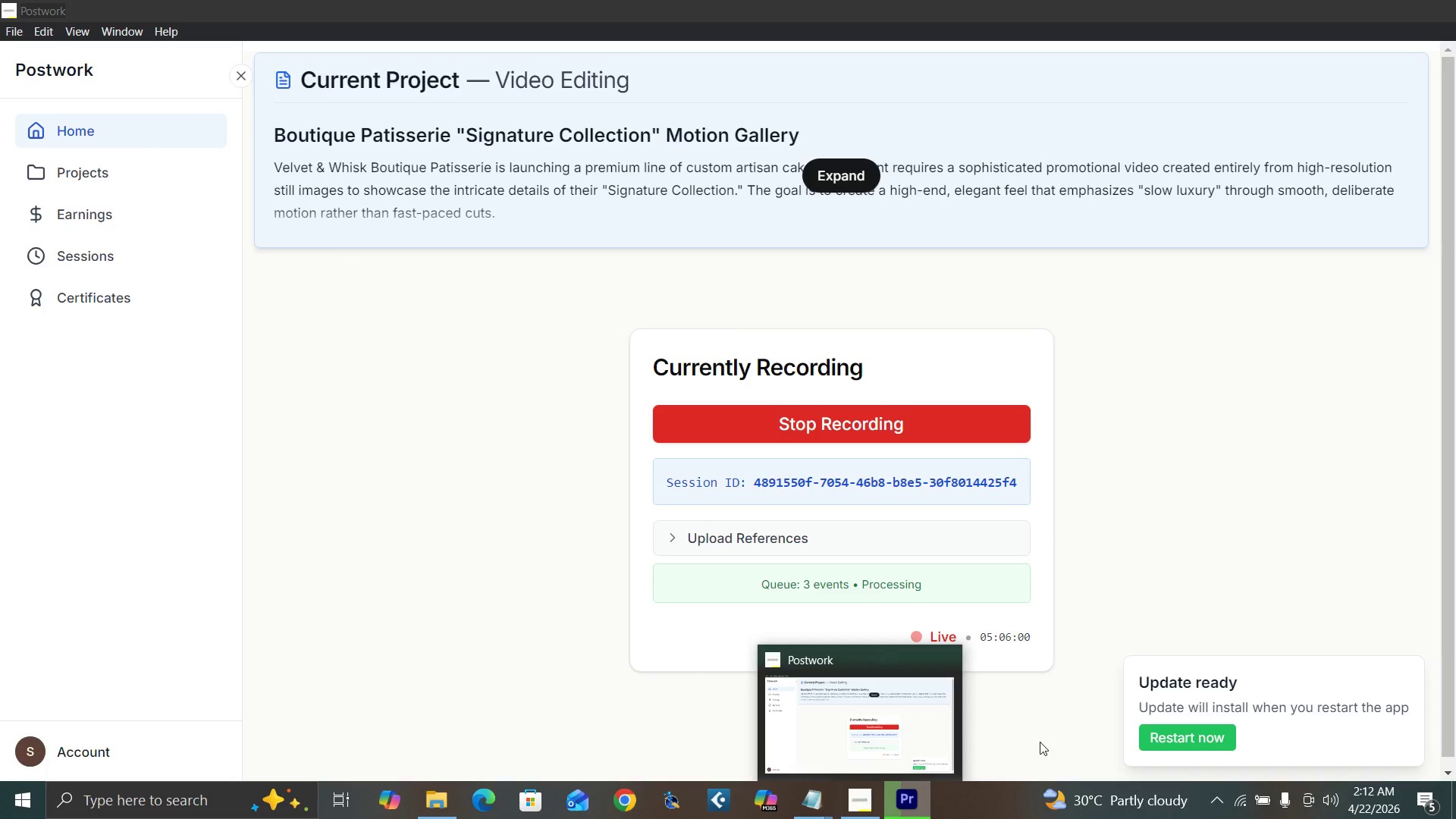 
wait(5.65)
 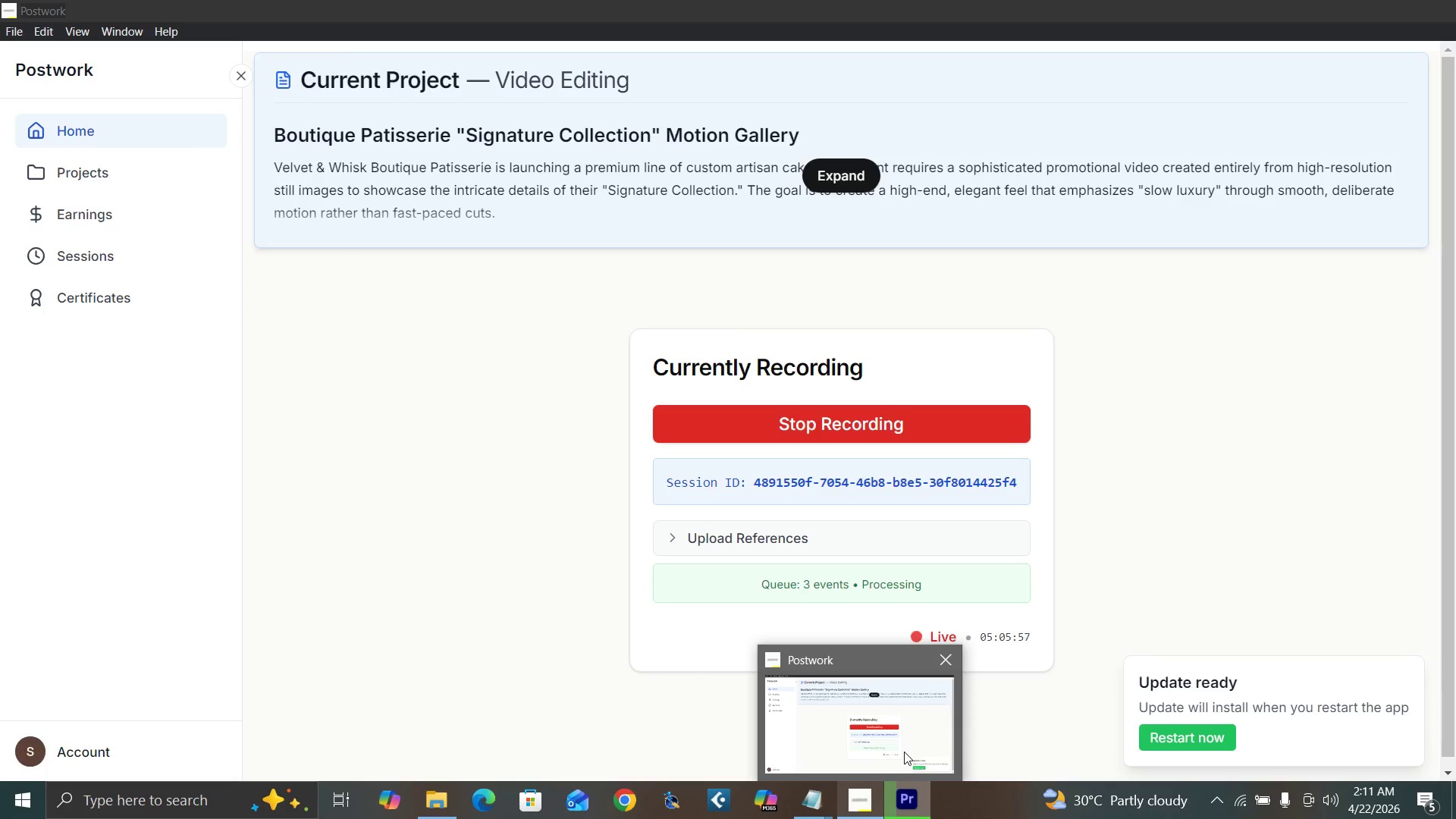 
left_click([952, 693])
 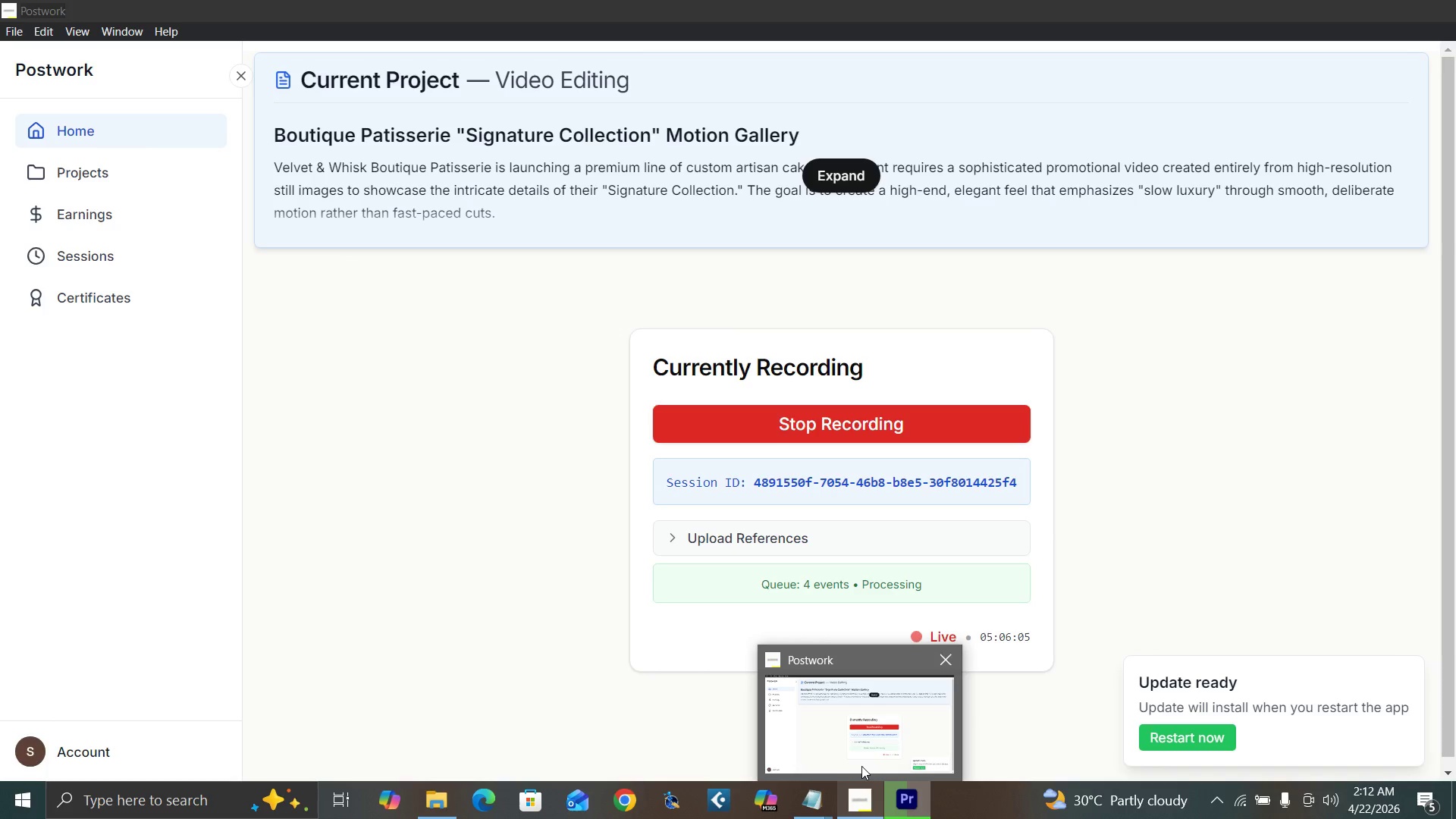 
left_click([1032, 728])
 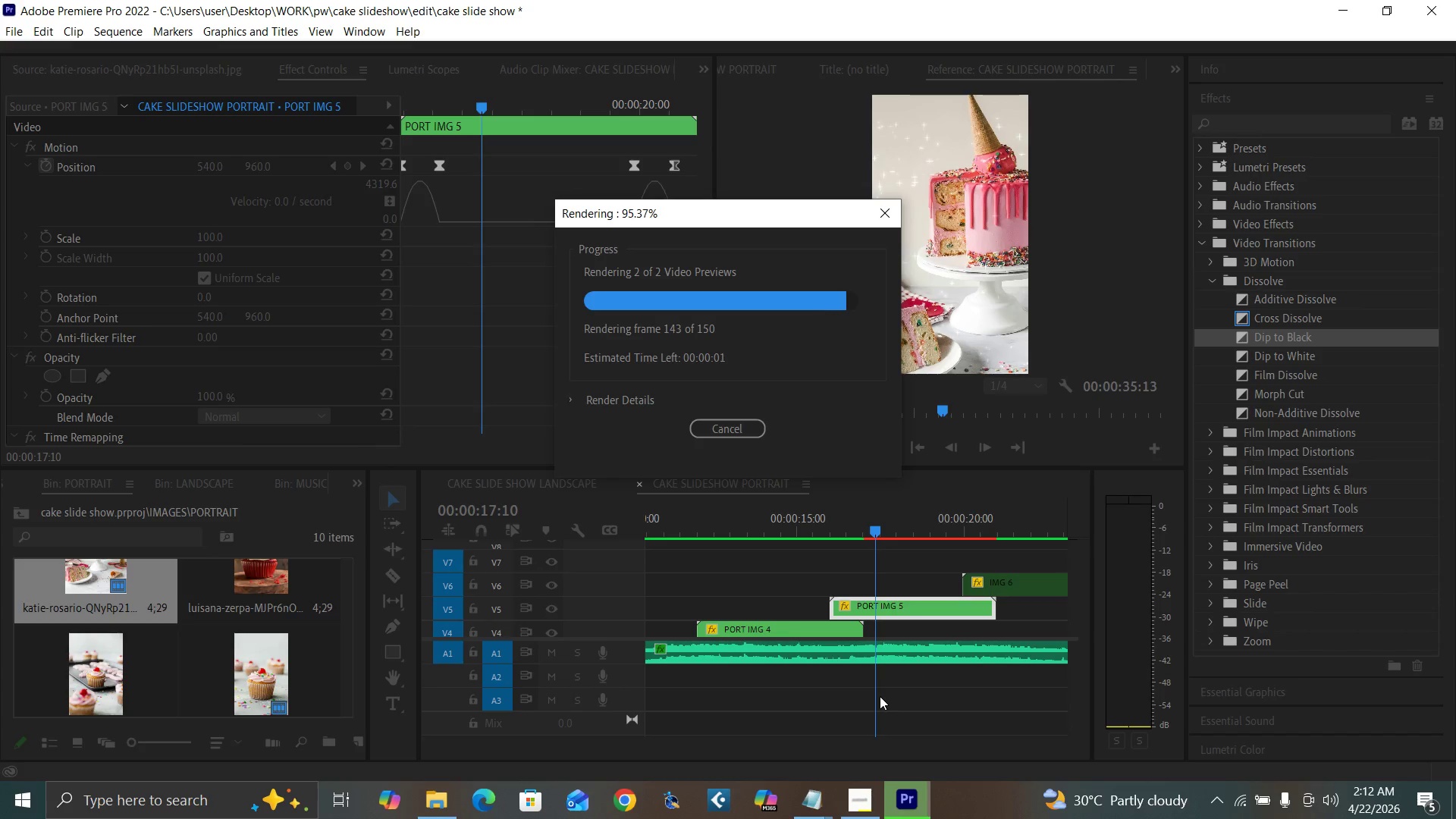 
wait(33.02)
 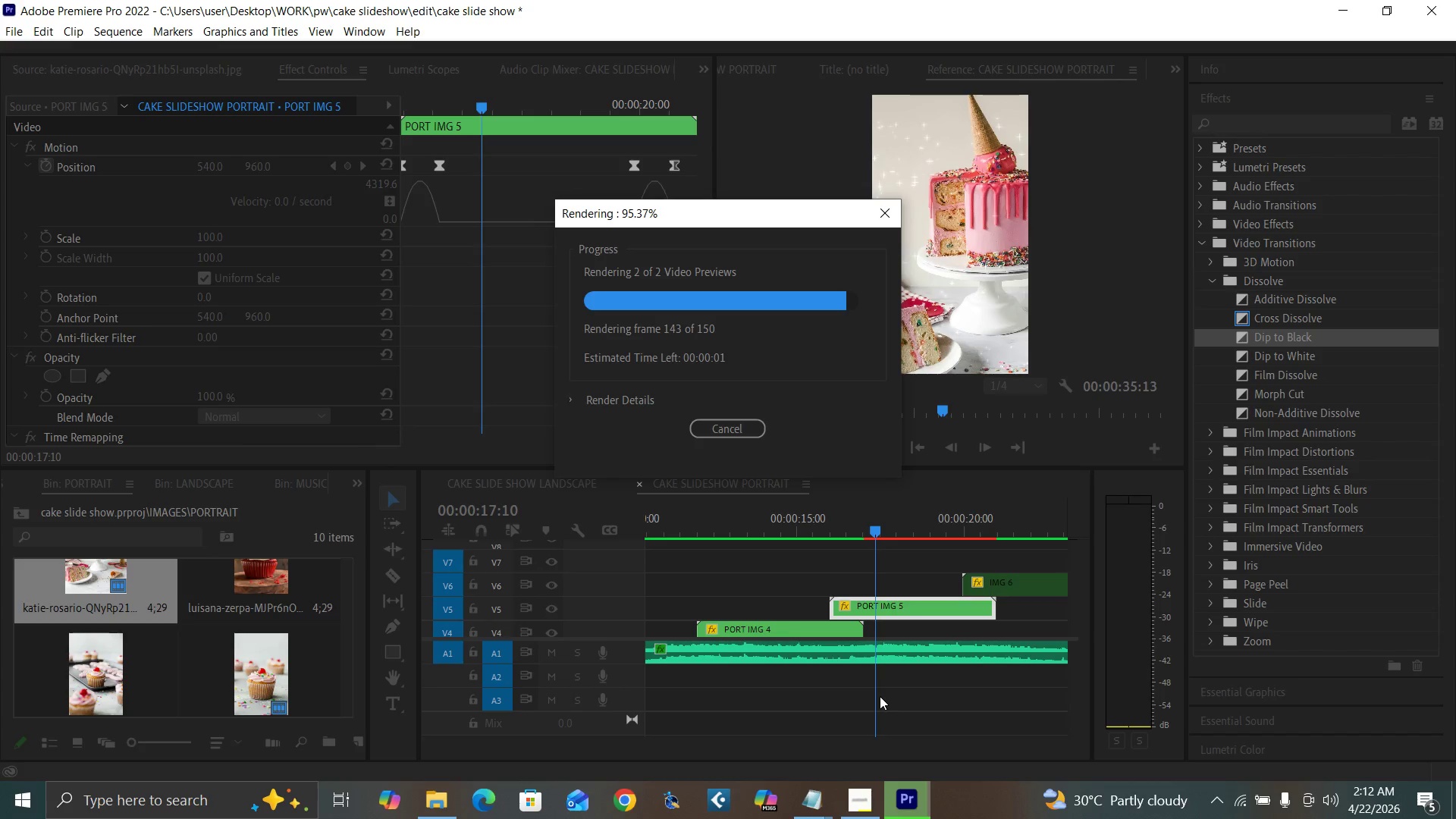 
key(Control+Backquote)
 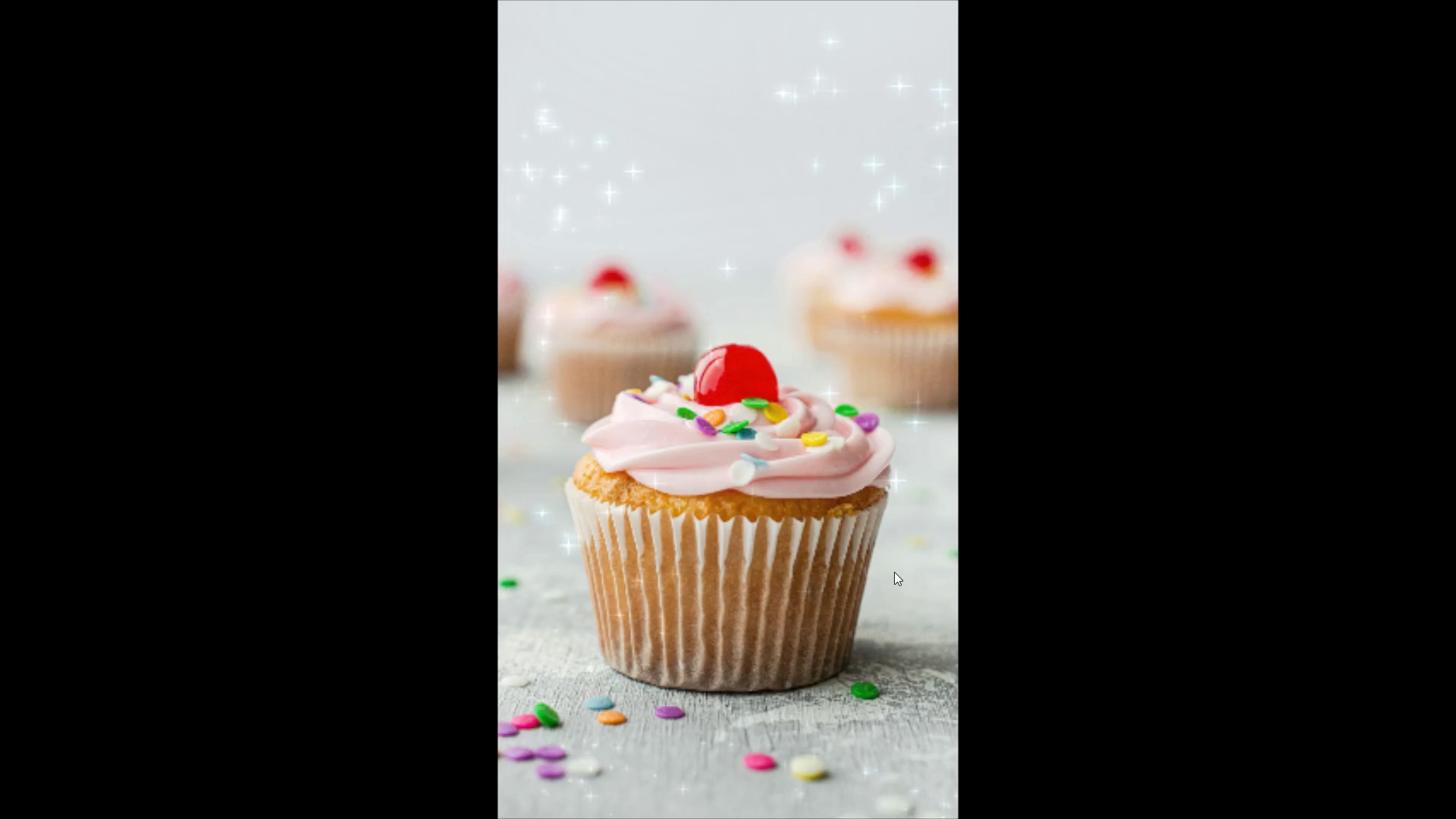 
wait(15.28)
 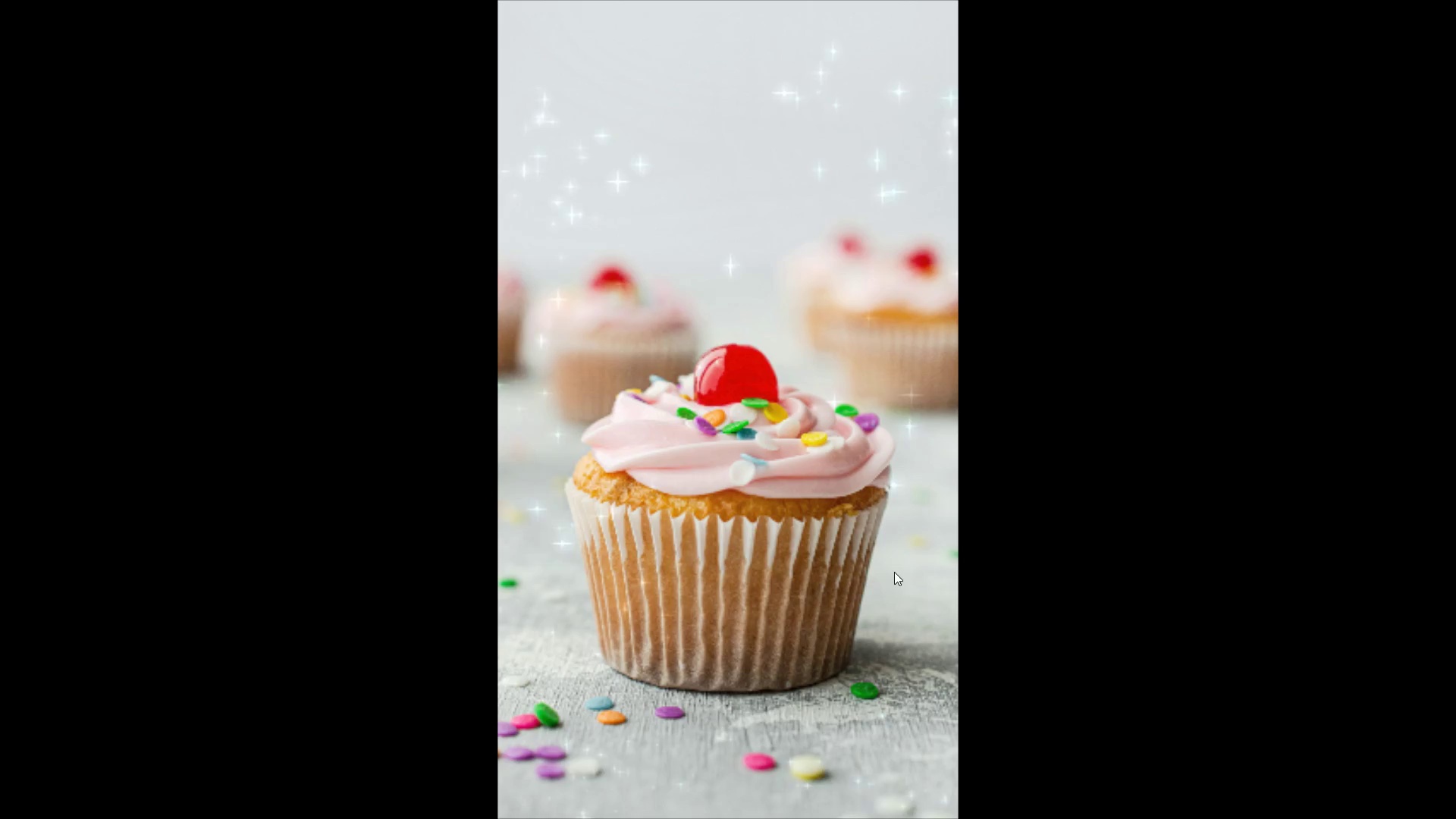 
key(Control+Backquote)
 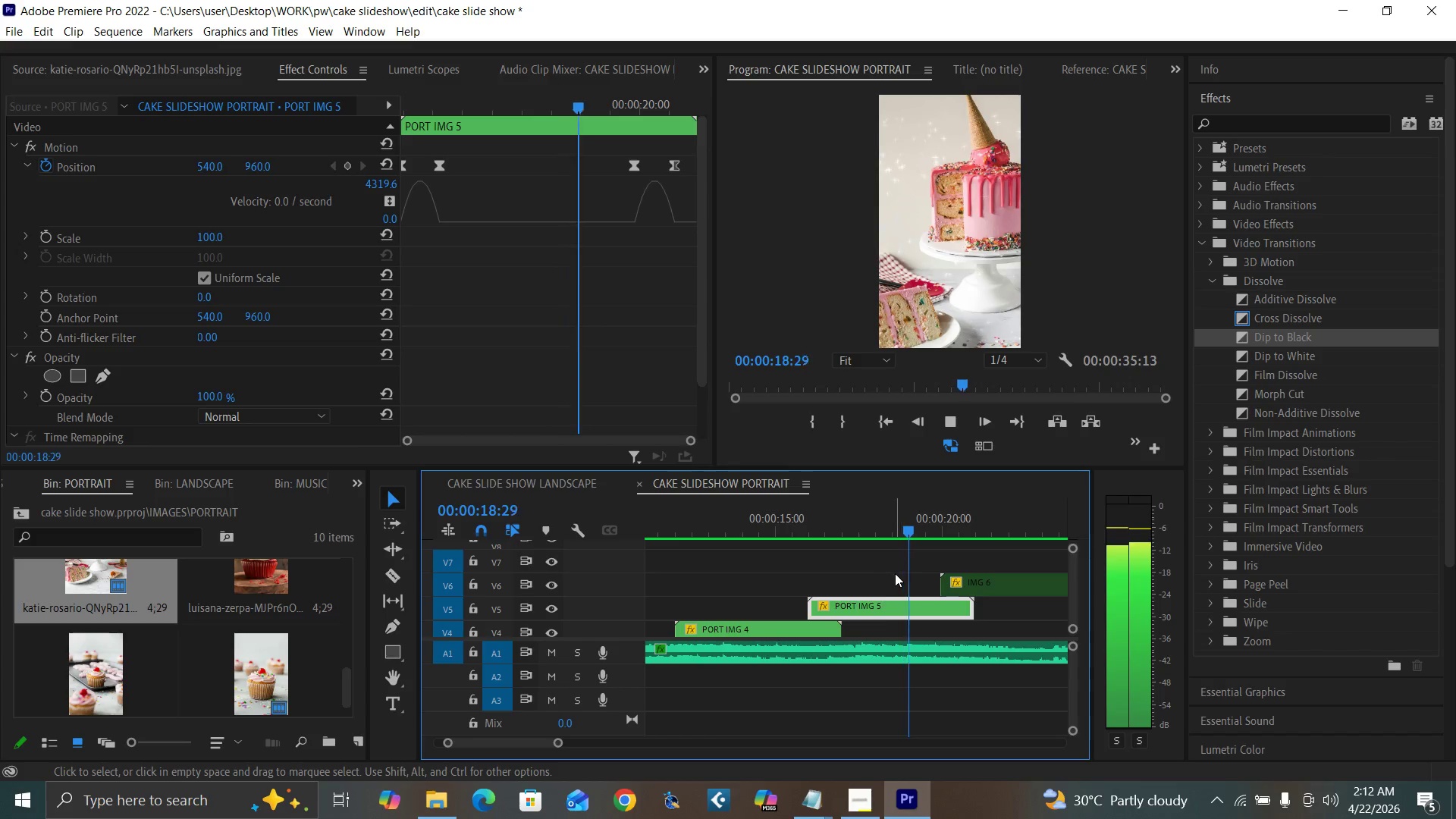 
key(Space)
 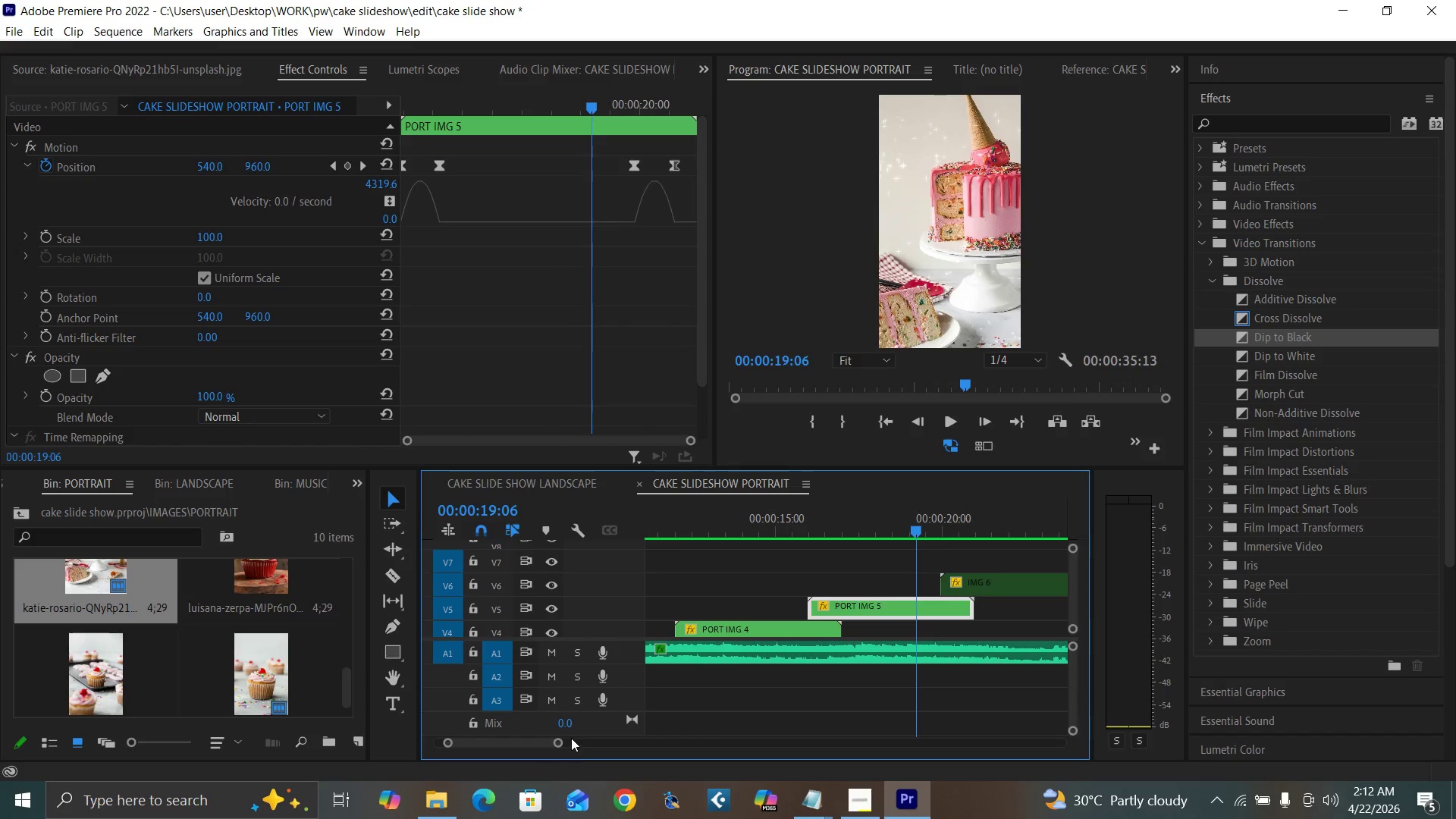 
left_click_drag(start_coordinate=[562, 741], to_coordinate=[595, 751])
 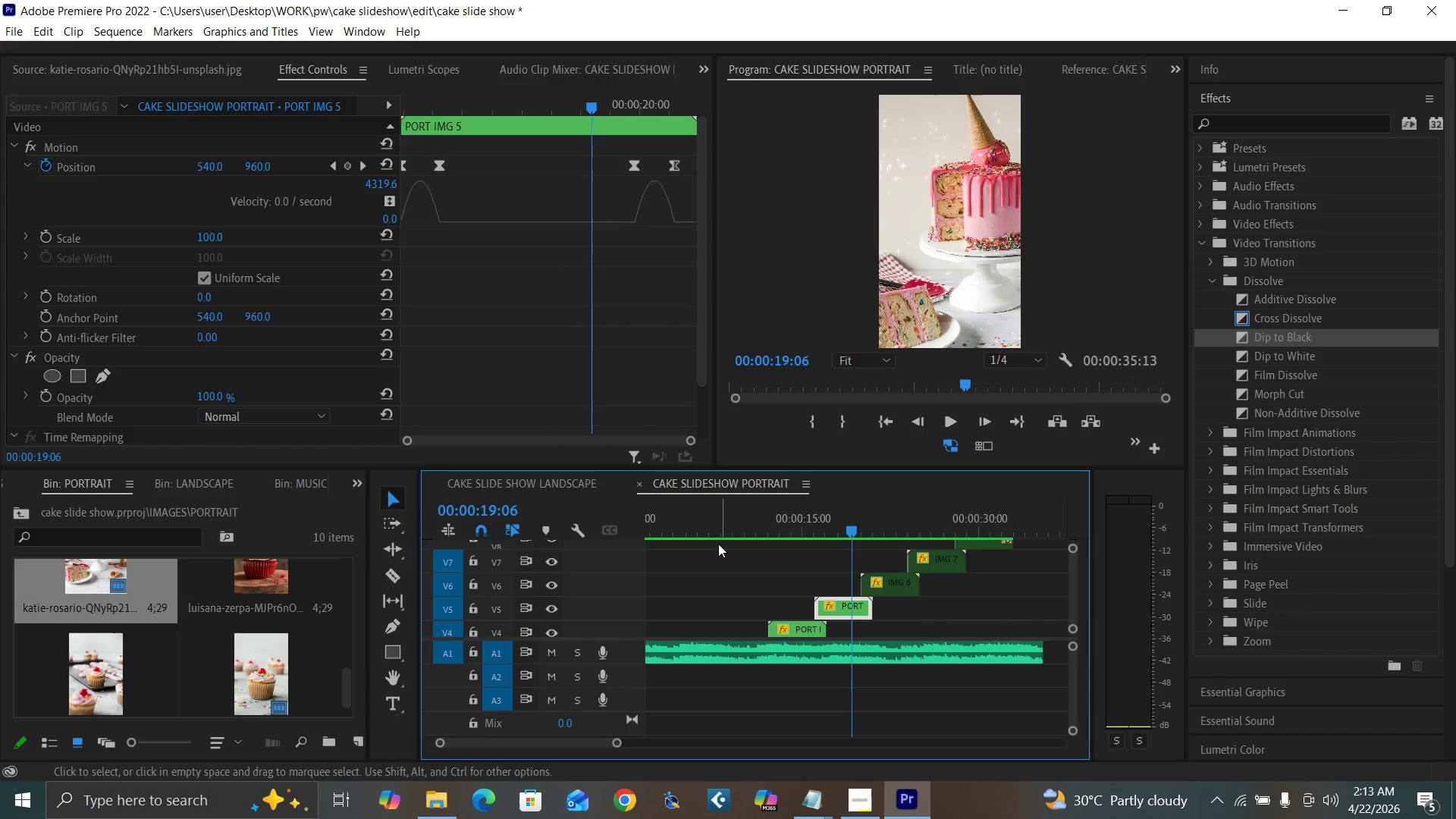 
left_click_drag(start_coordinate=[667, 519], to_coordinate=[713, 549])
 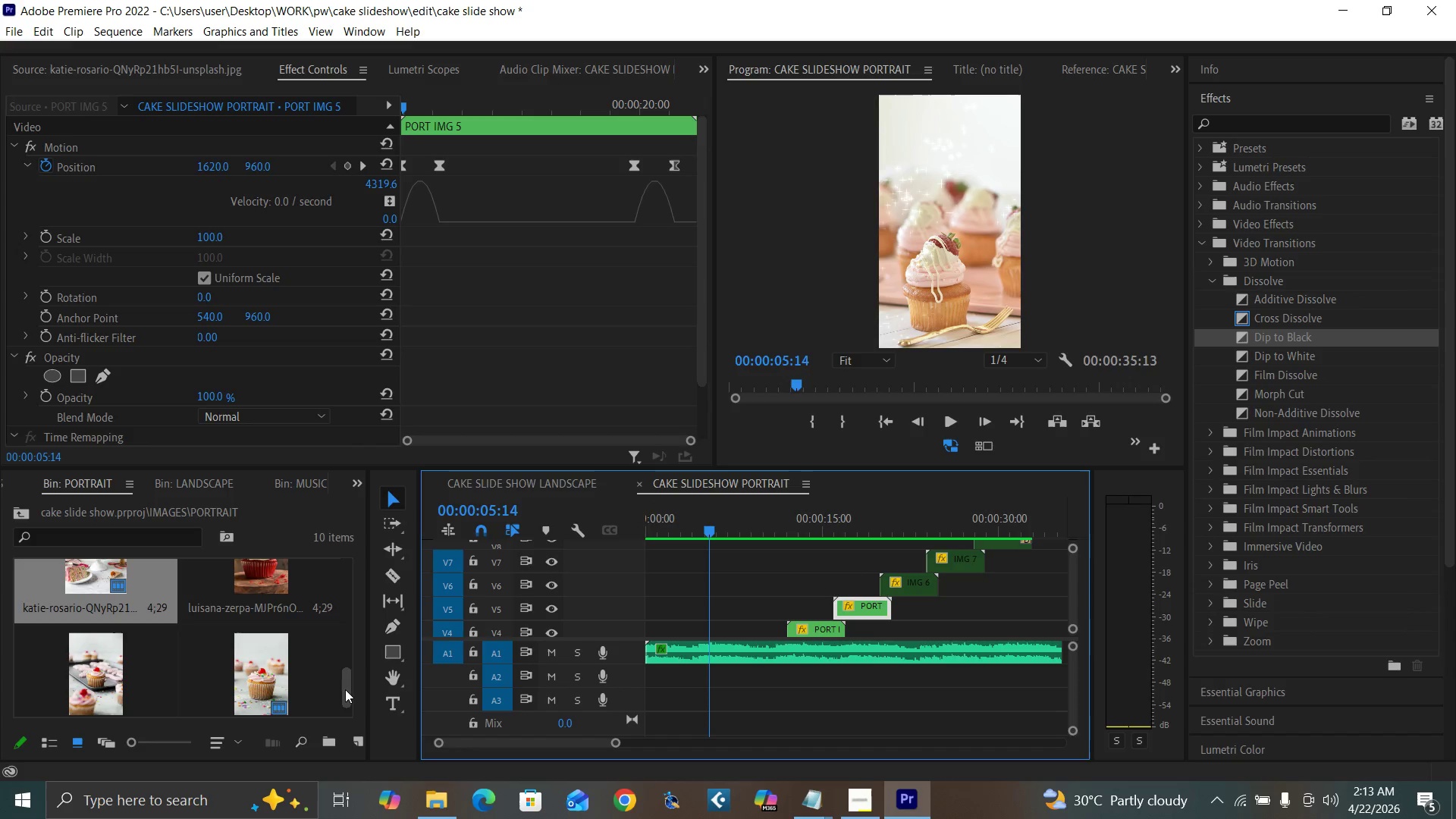 
left_click_drag(start_coordinate=[346, 689], to_coordinate=[347, 708])
 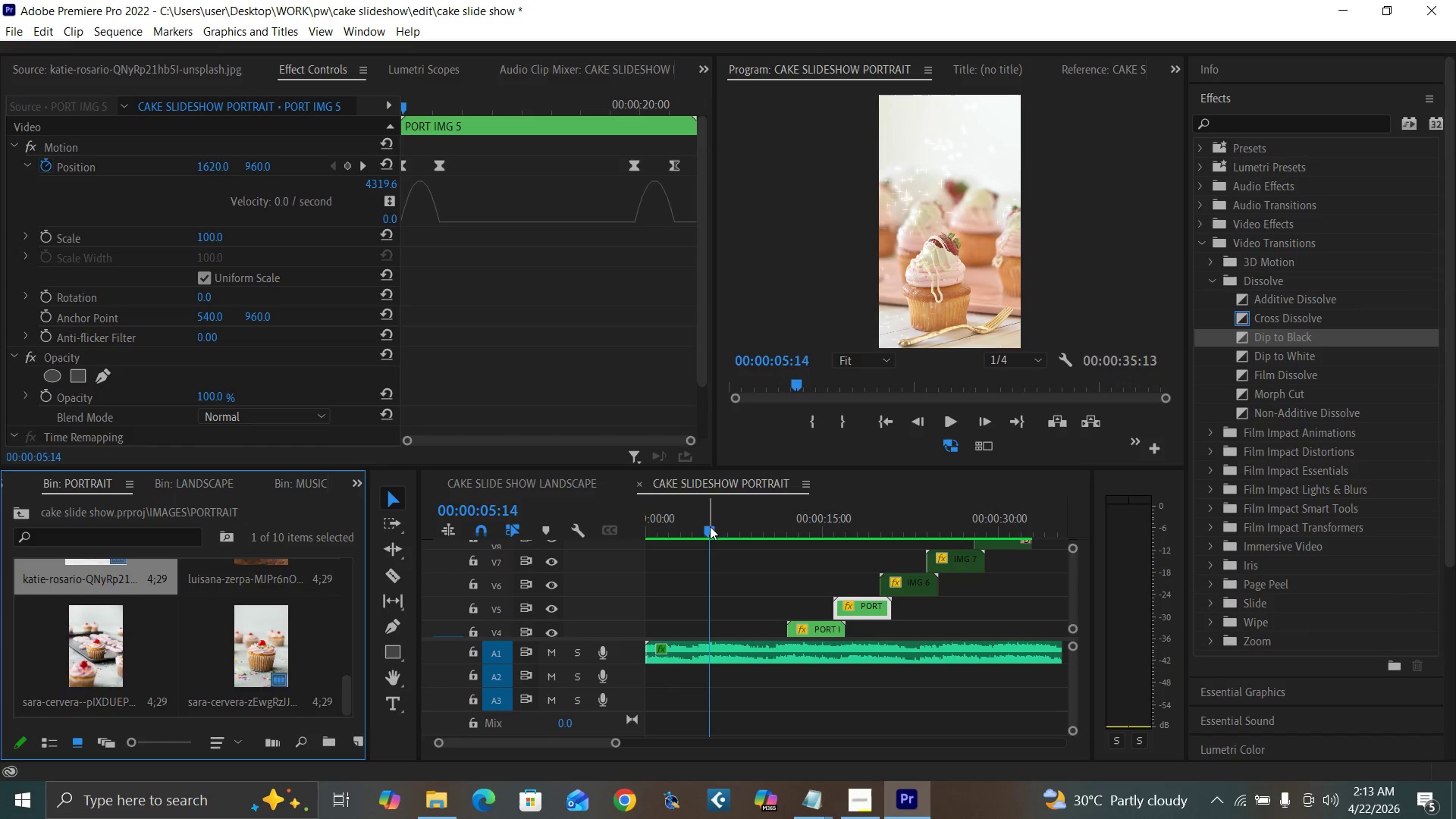 
left_click_drag(start_coordinate=[710, 530], to_coordinate=[755, 541])
 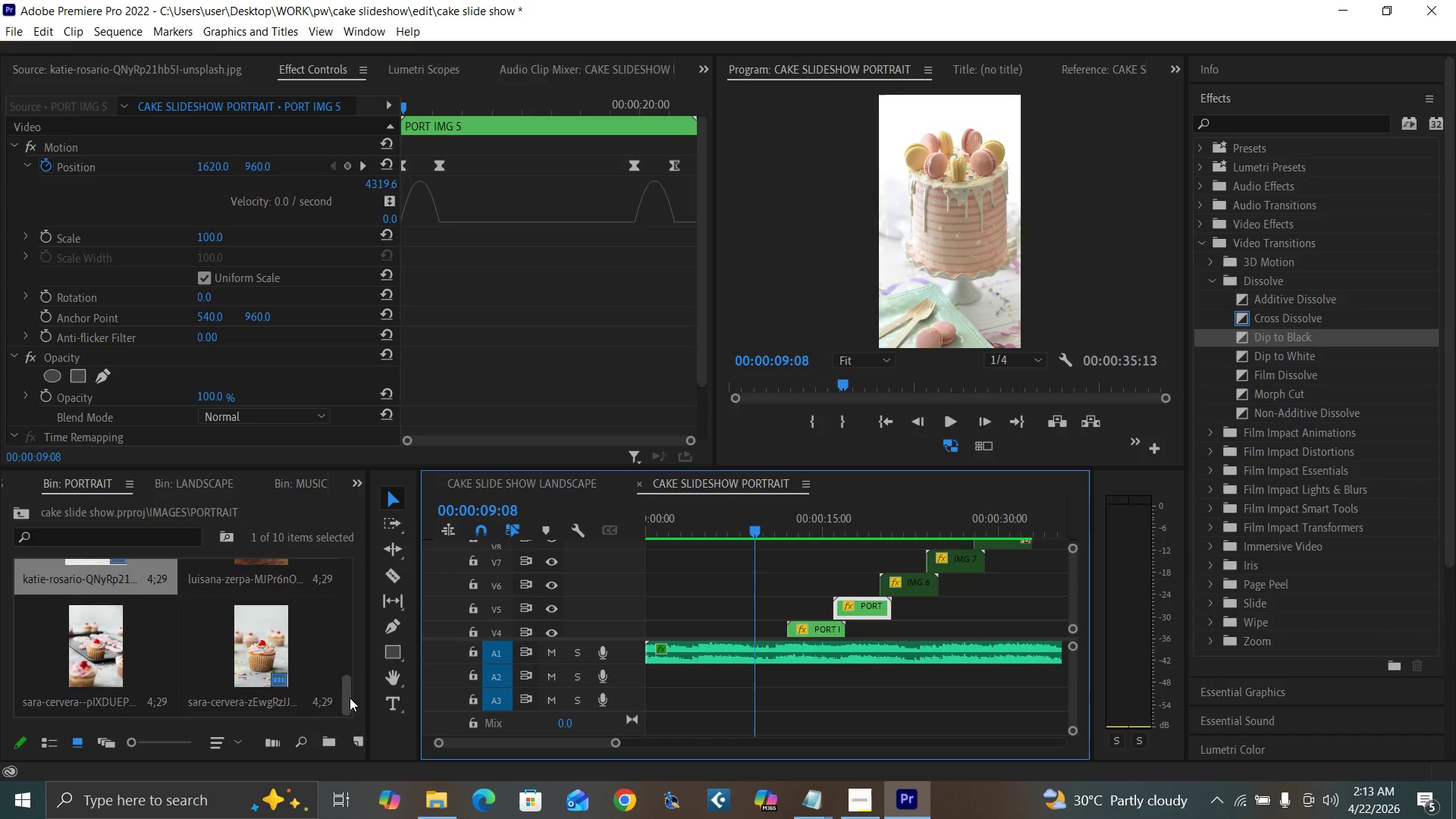 
left_click_drag(start_coordinate=[350, 698], to_coordinate=[349, 675])
 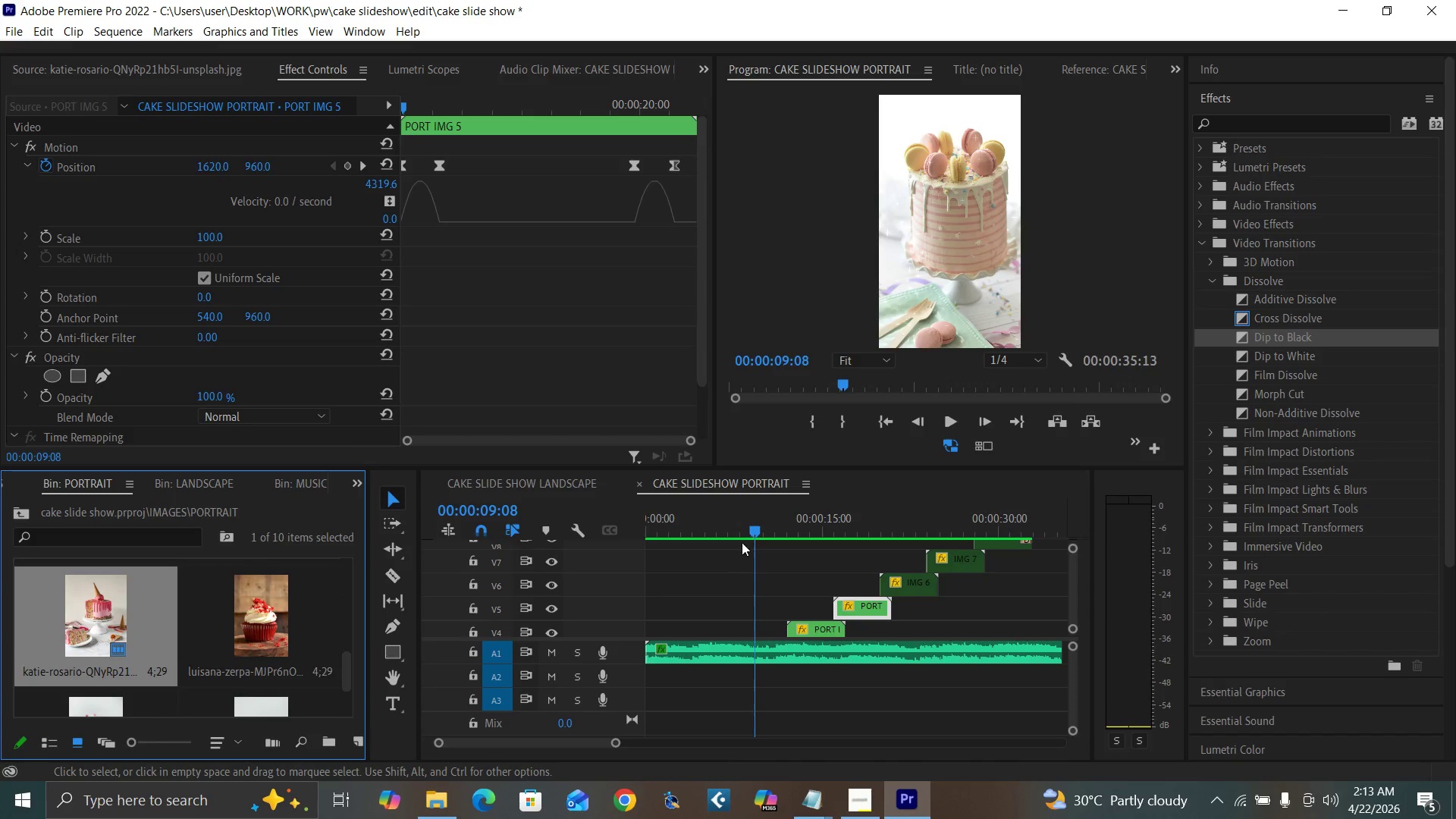 
left_click_drag(start_coordinate=[755, 534], to_coordinate=[794, 557])
 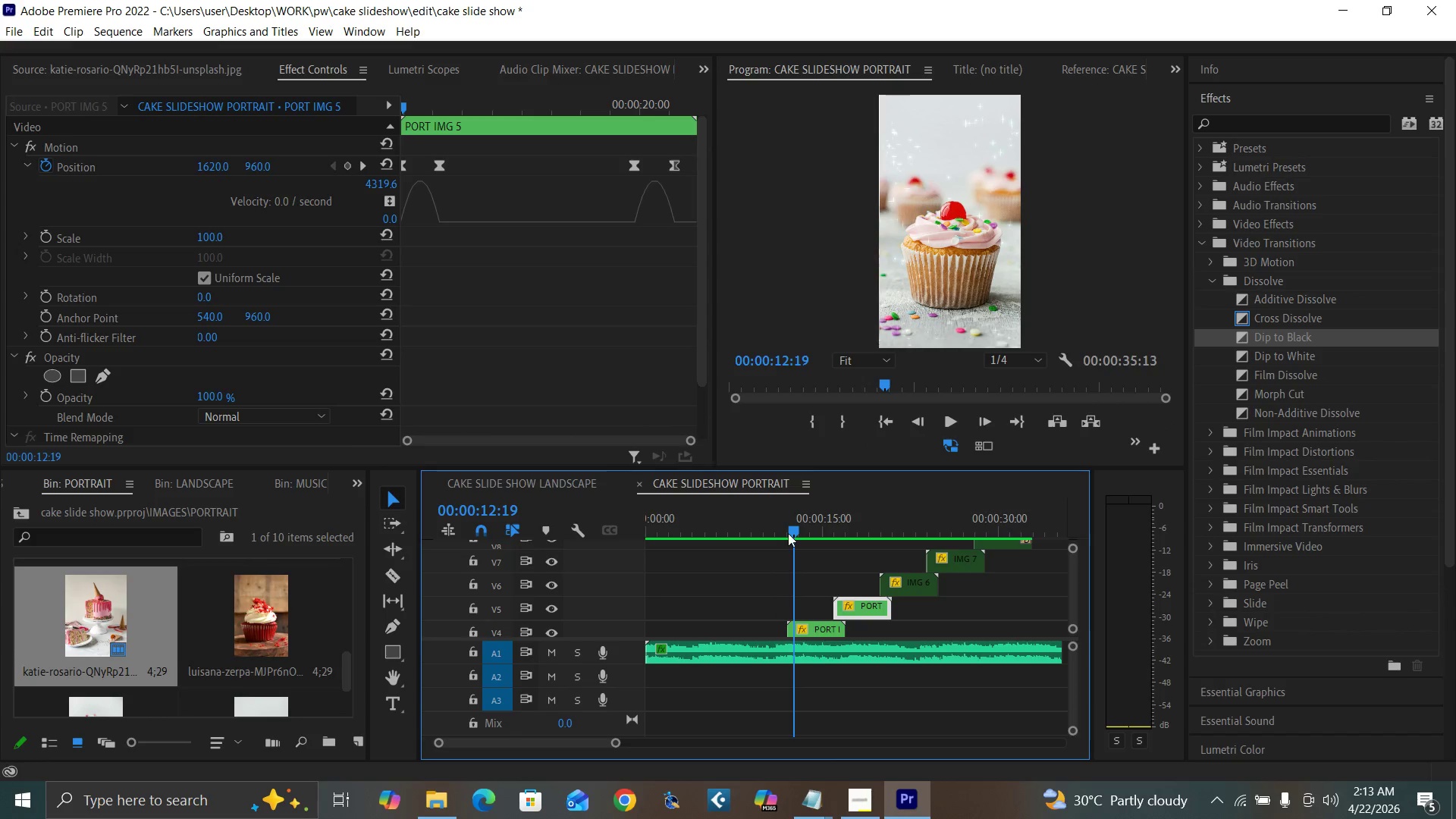 
left_click_drag(start_coordinate=[794, 529], to_coordinate=[849, 552])
 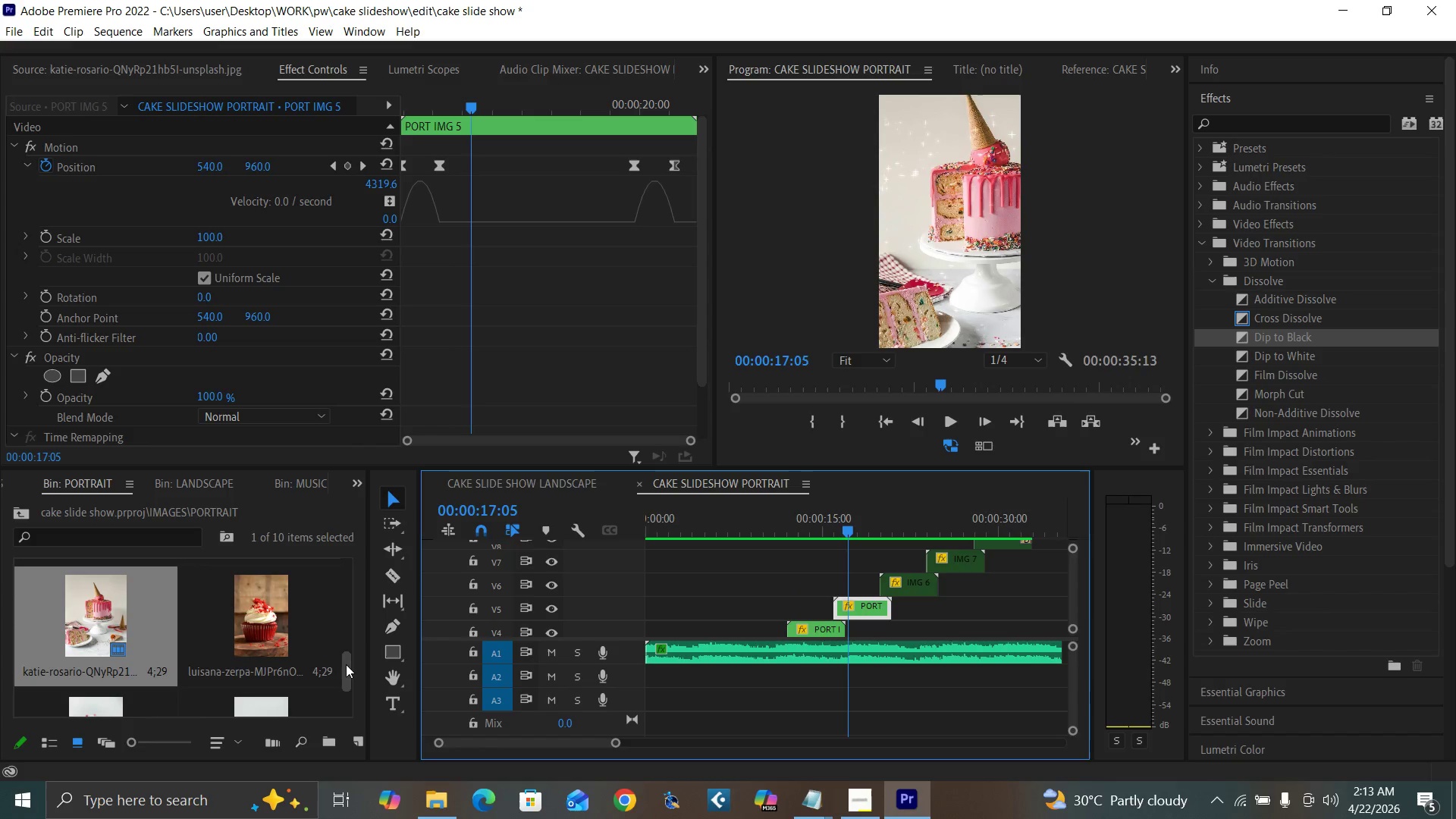 
left_click_drag(start_coordinate=[344, 670], to_coordinate=[372, 576])
 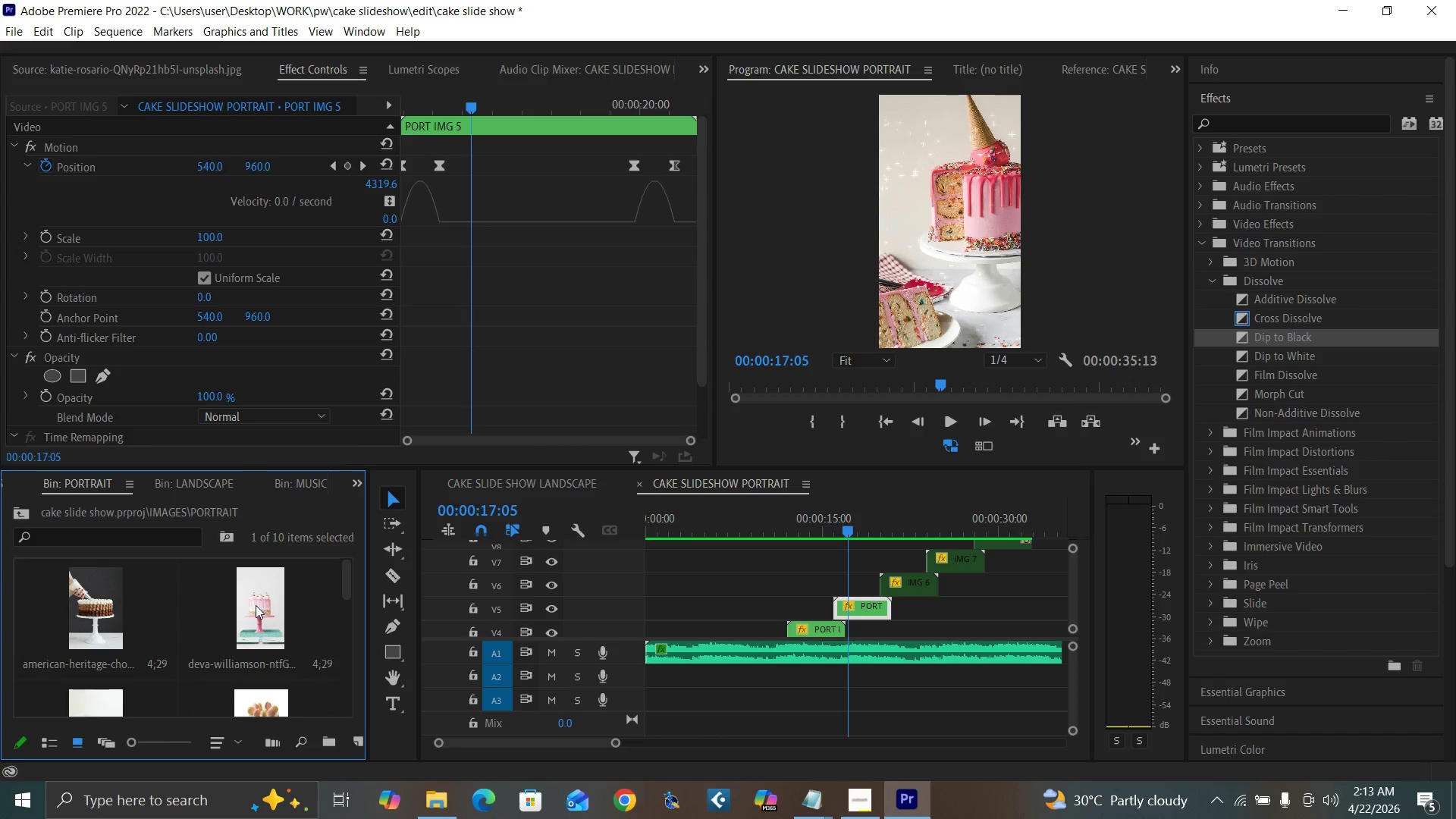 
left_click_drag(start_coordinate=[256, 605], to_coordinate=[835, 557])
 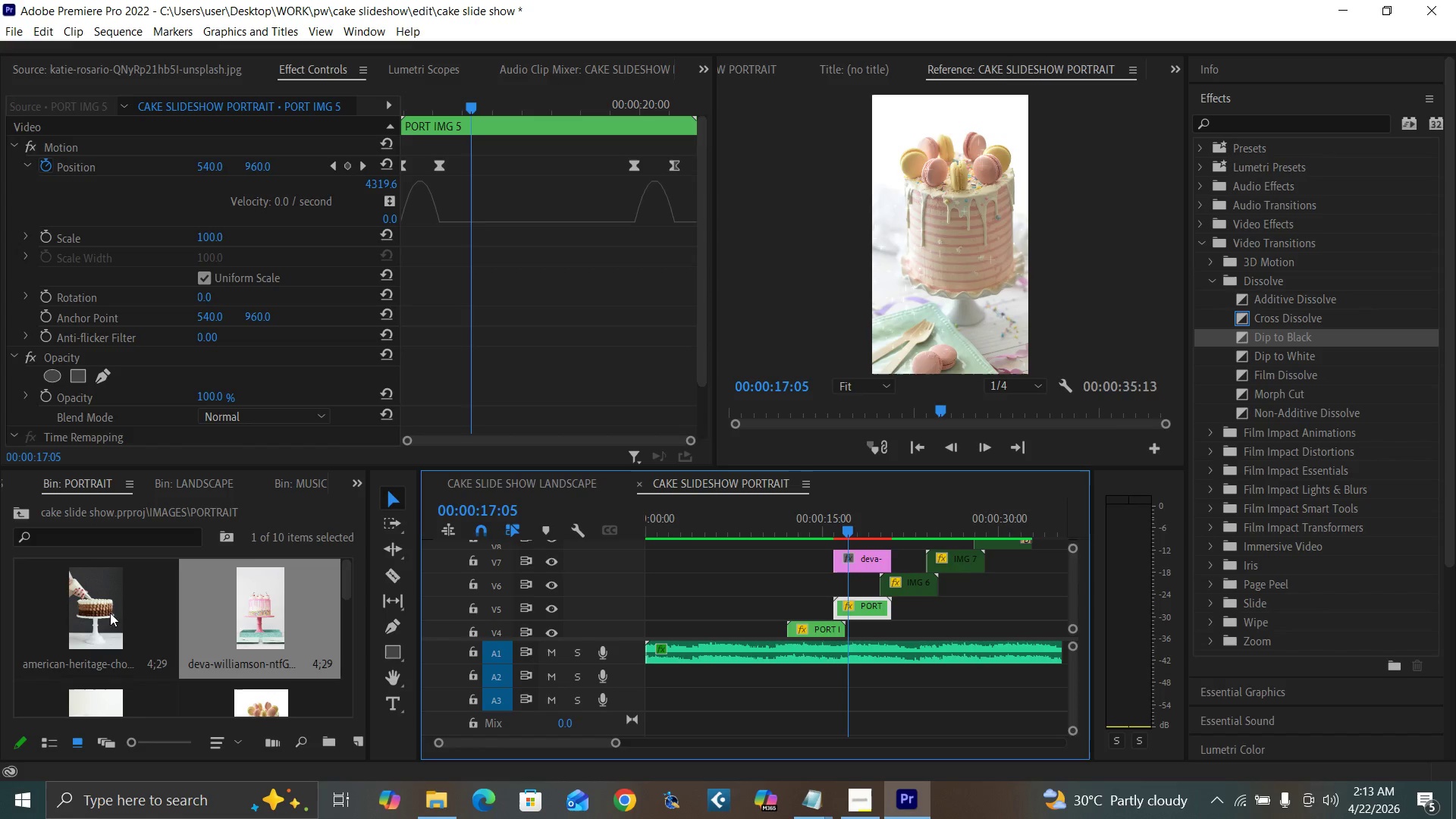 
double_click([100, 610])
 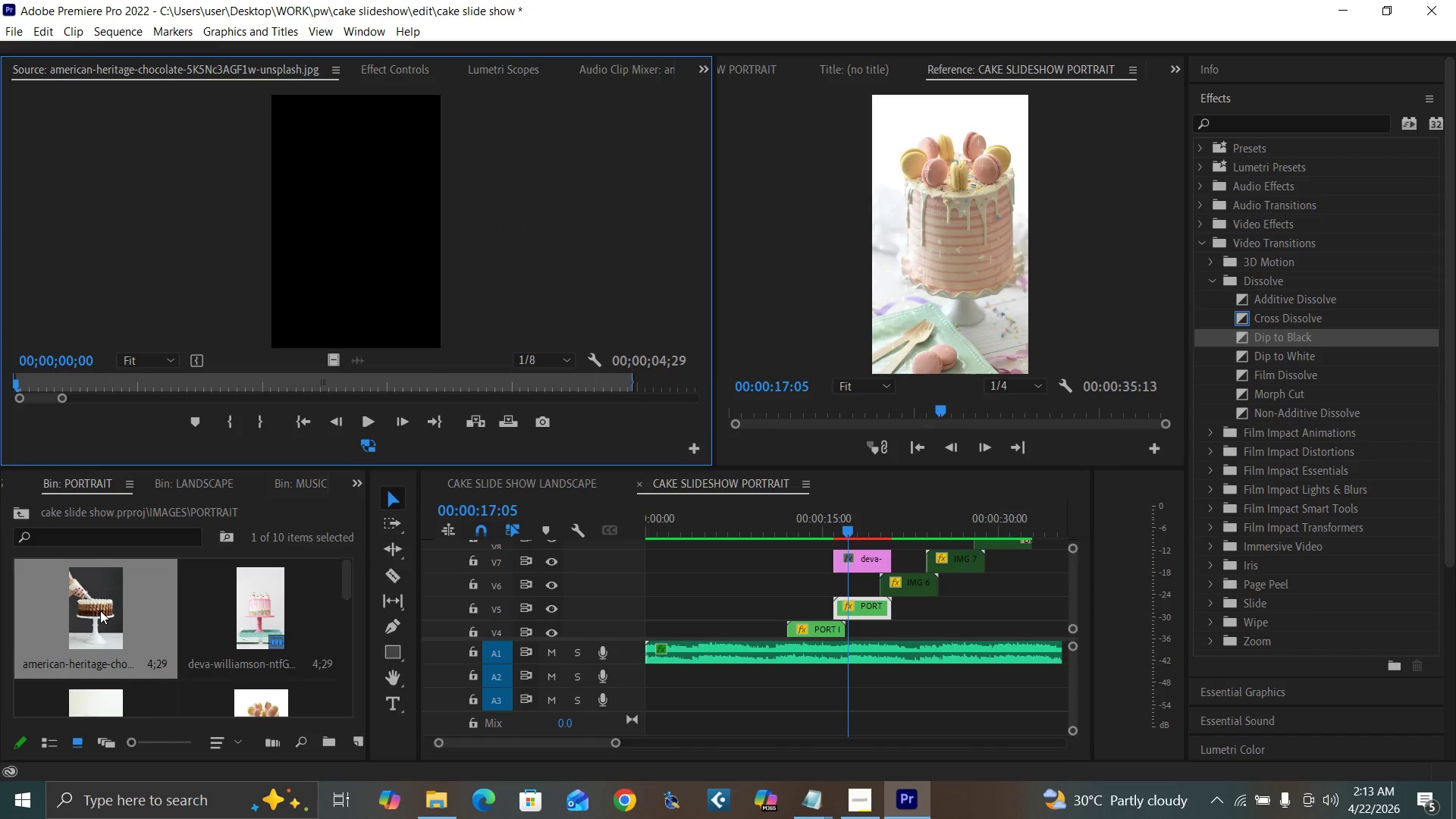 
double_click([100, 610])
 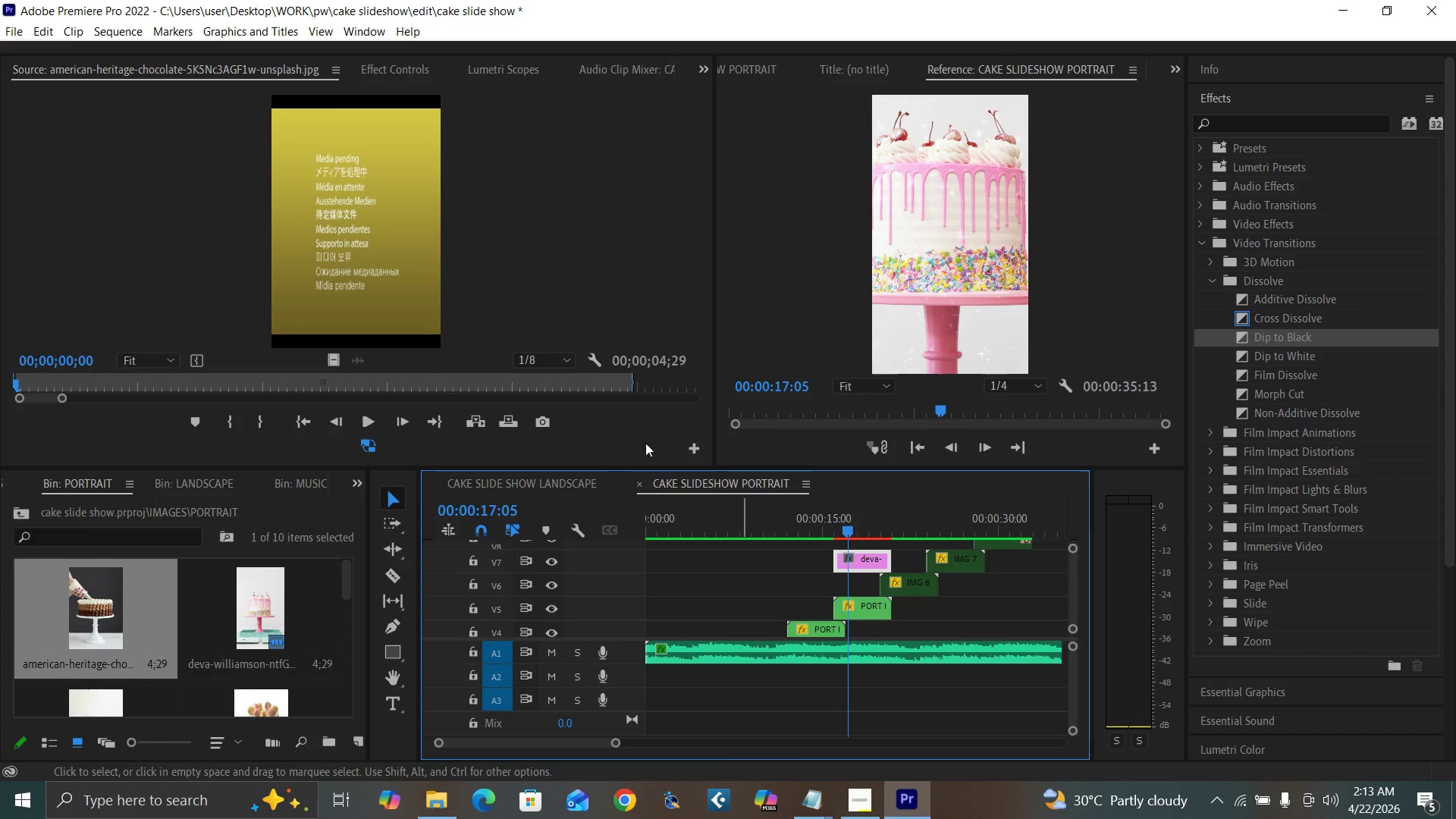 
wait(5.14)
 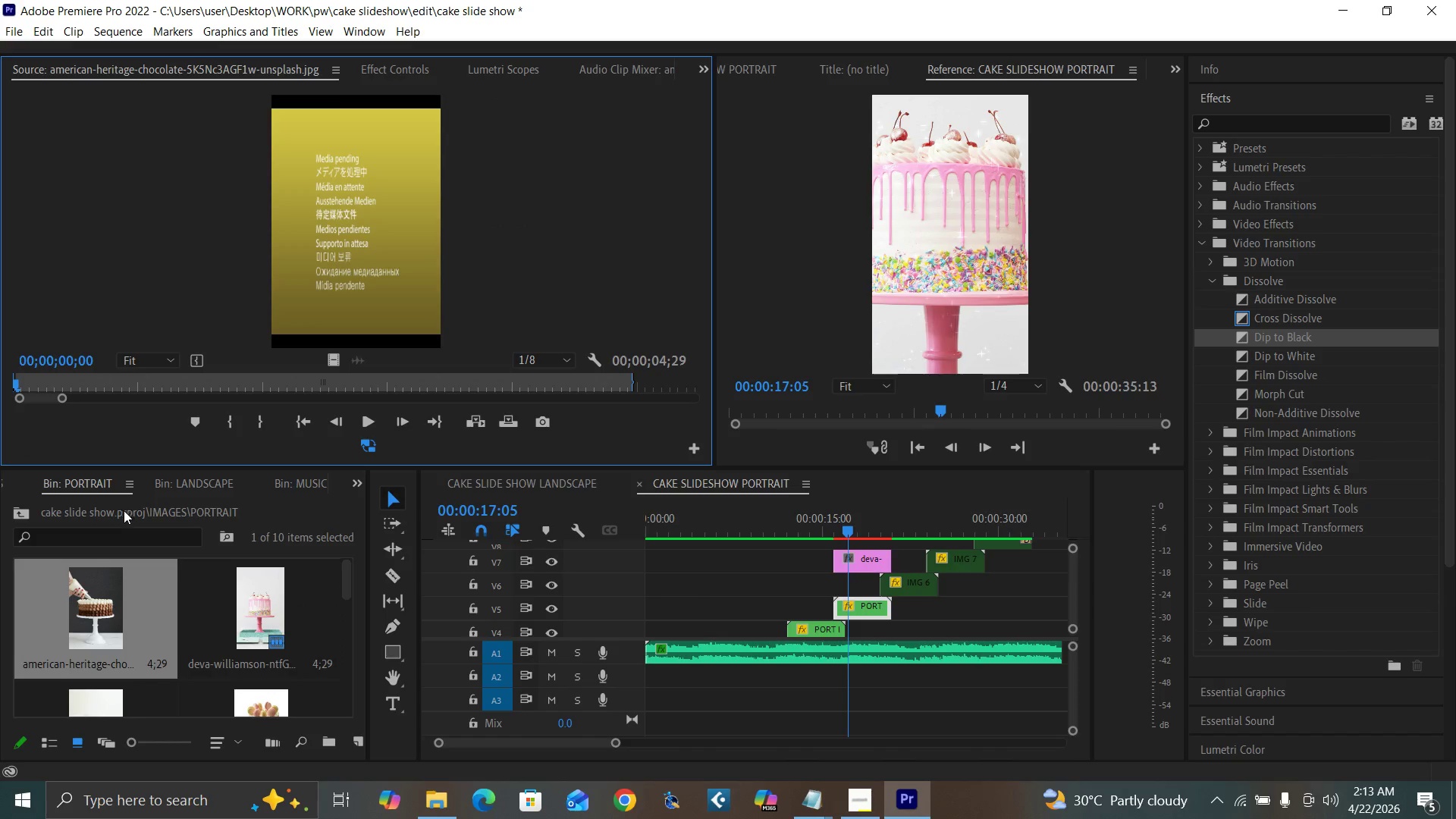 
left_click([413, 71])
 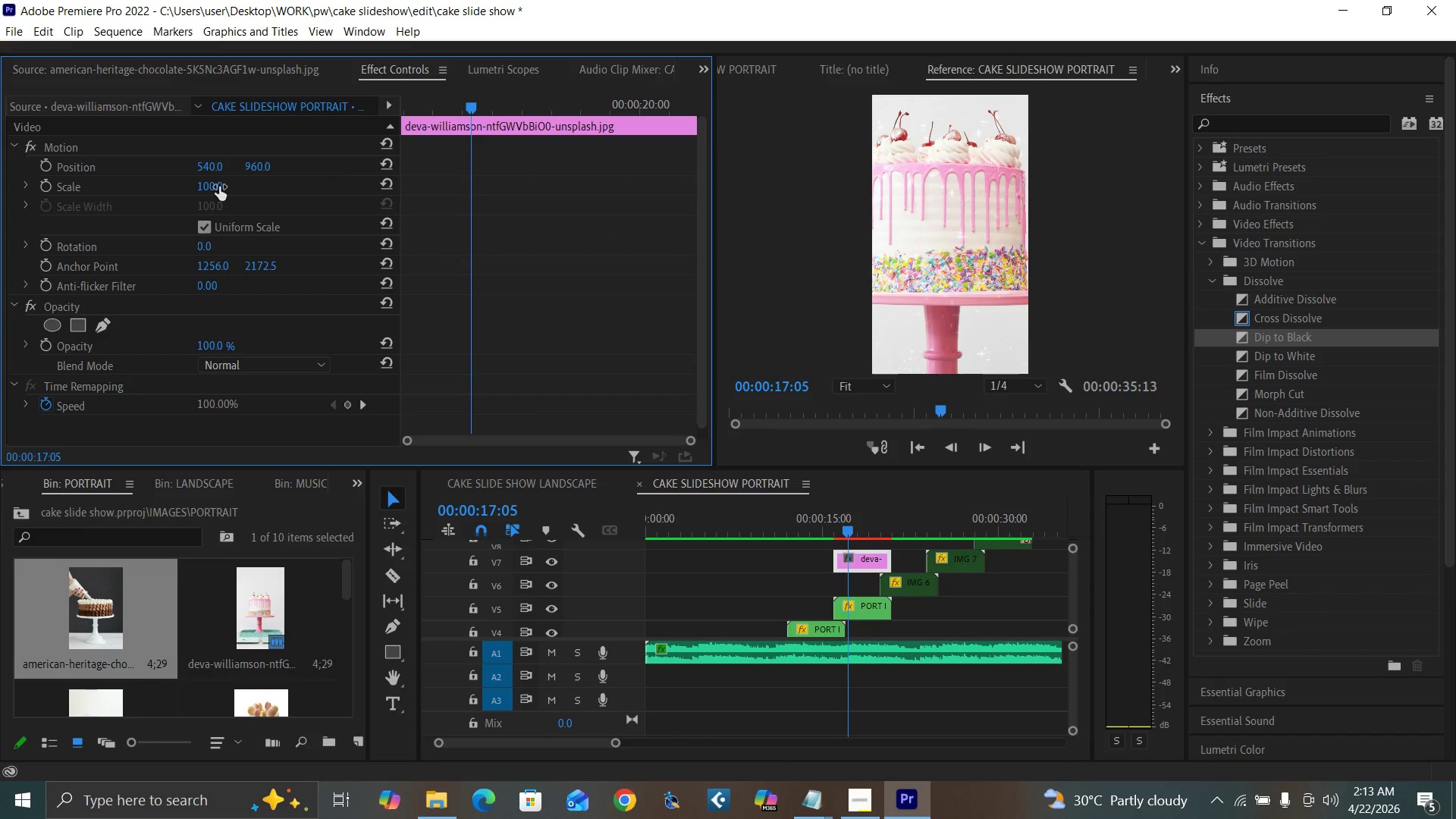 
left_click([209, 187])
 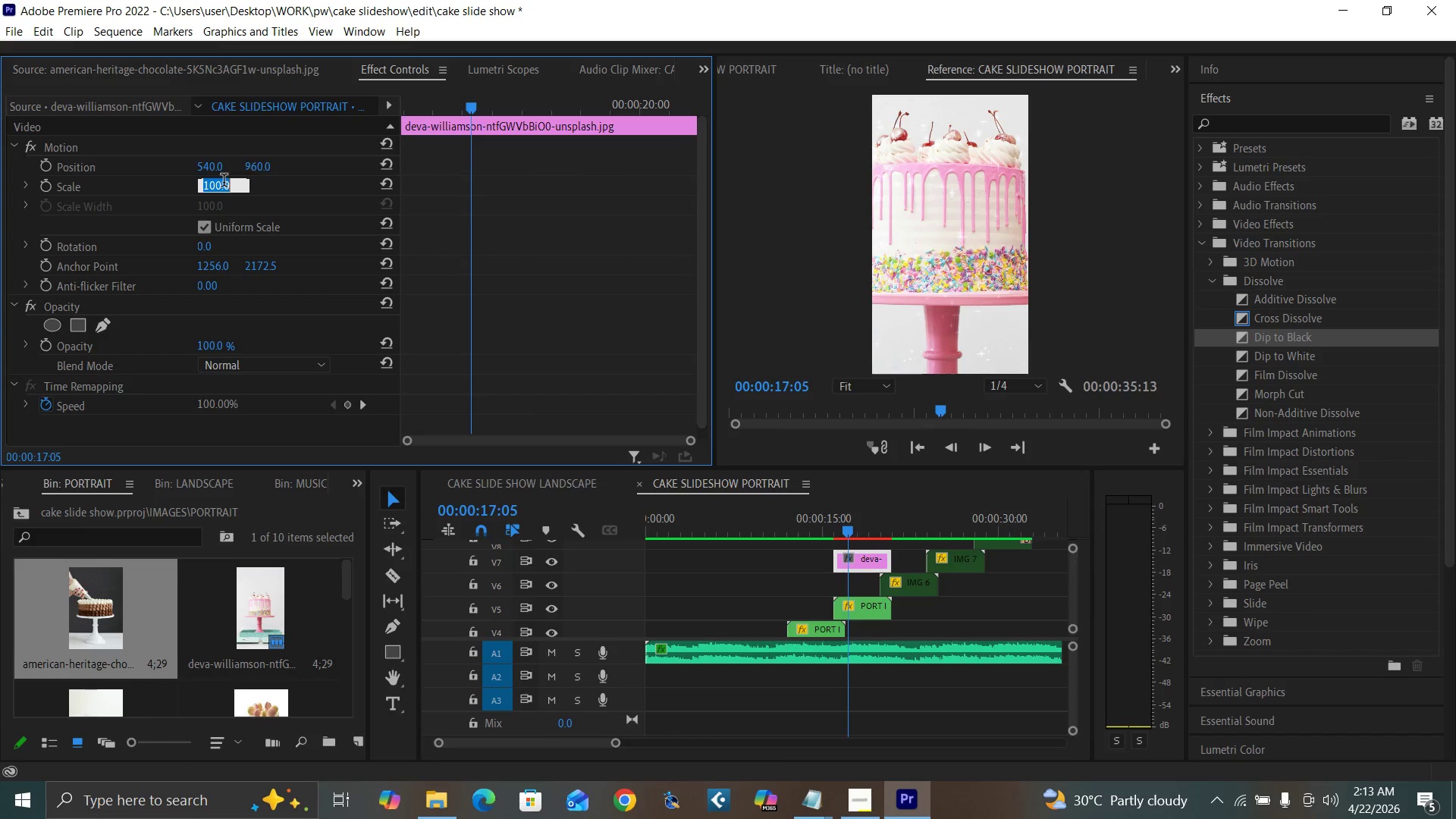 
type(35)
 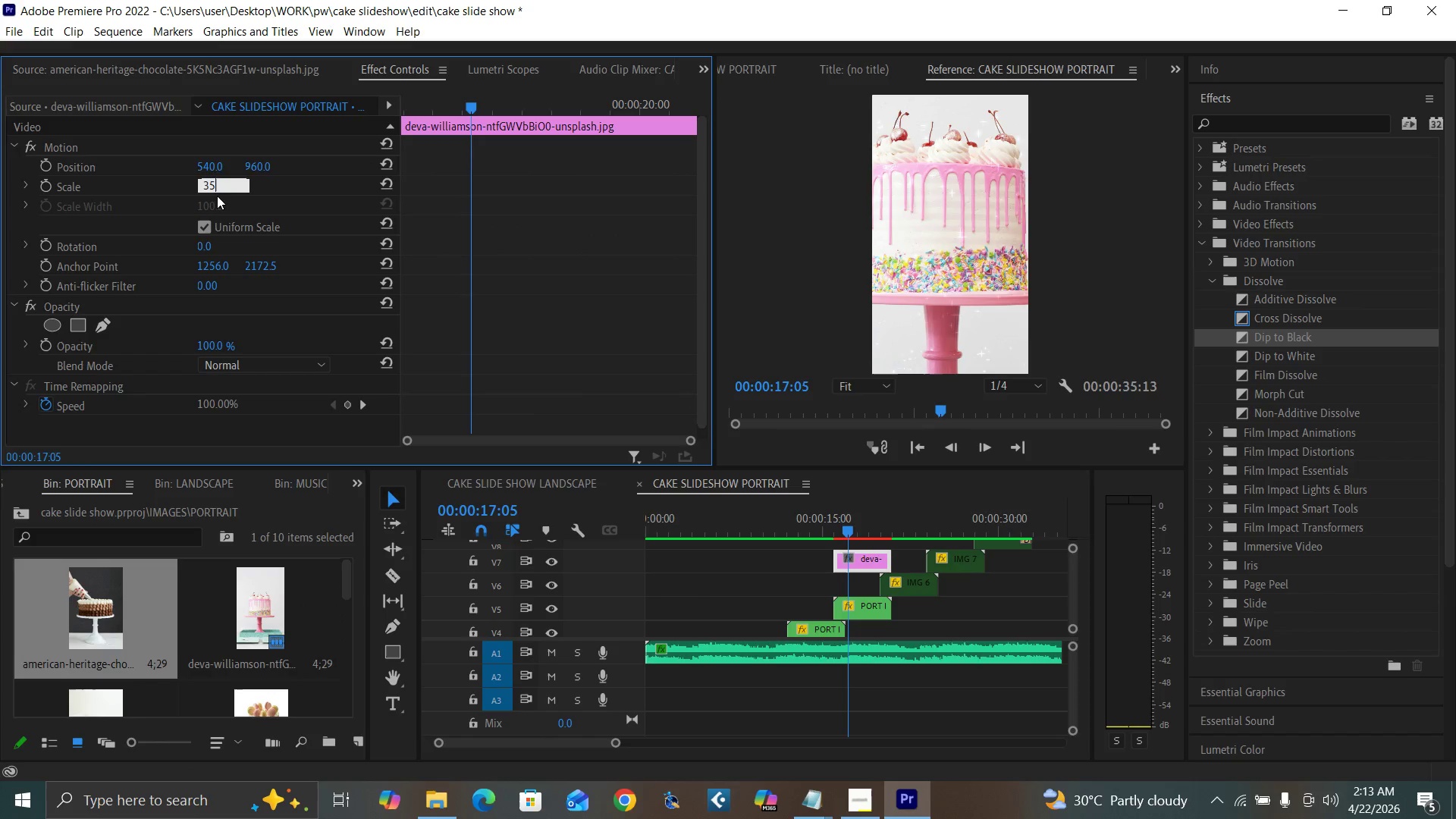 
key(Enter)
 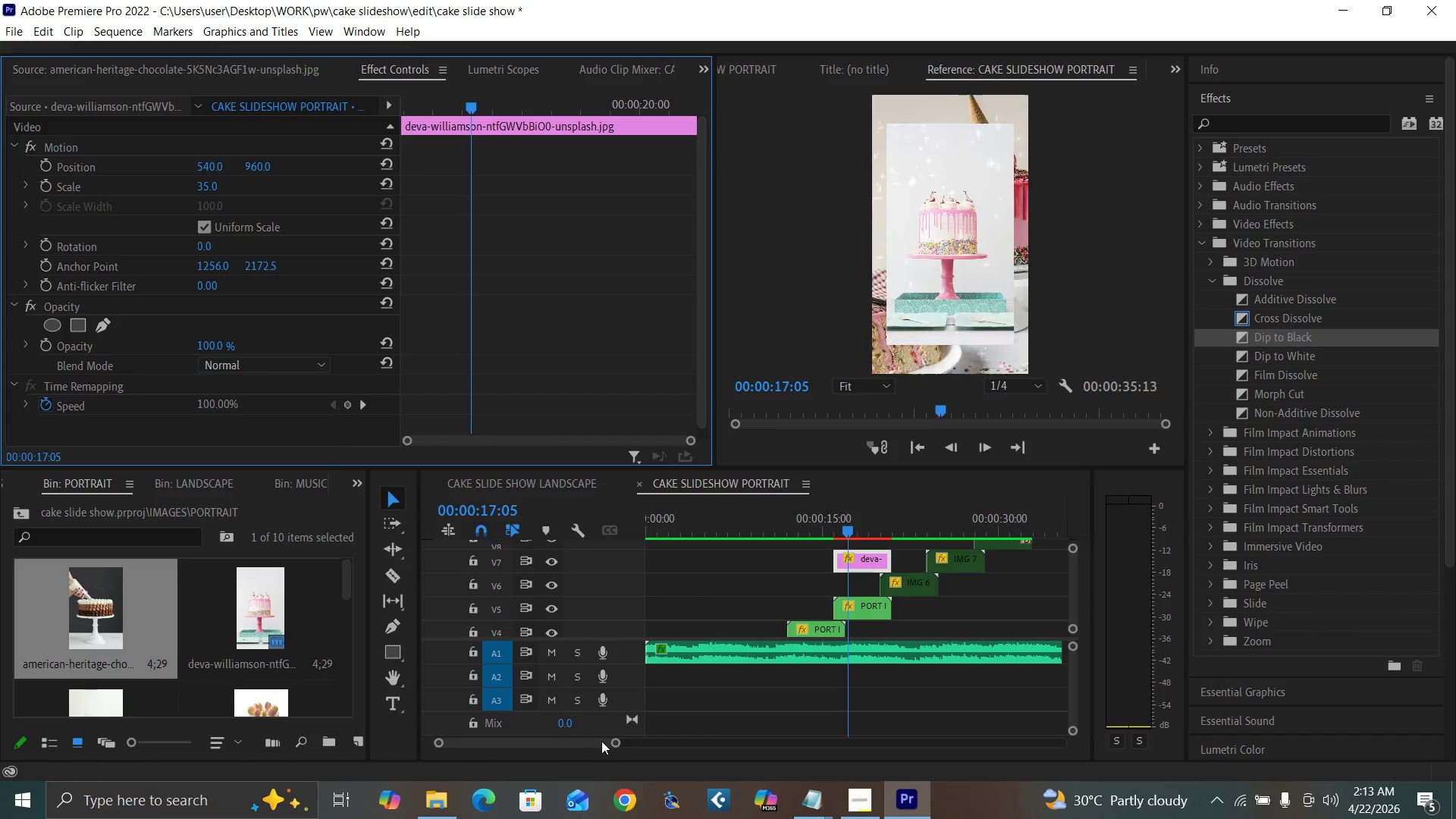 
left_click_drag(start_coordinate=[610, 740], to_coordinate=[575, 739])
 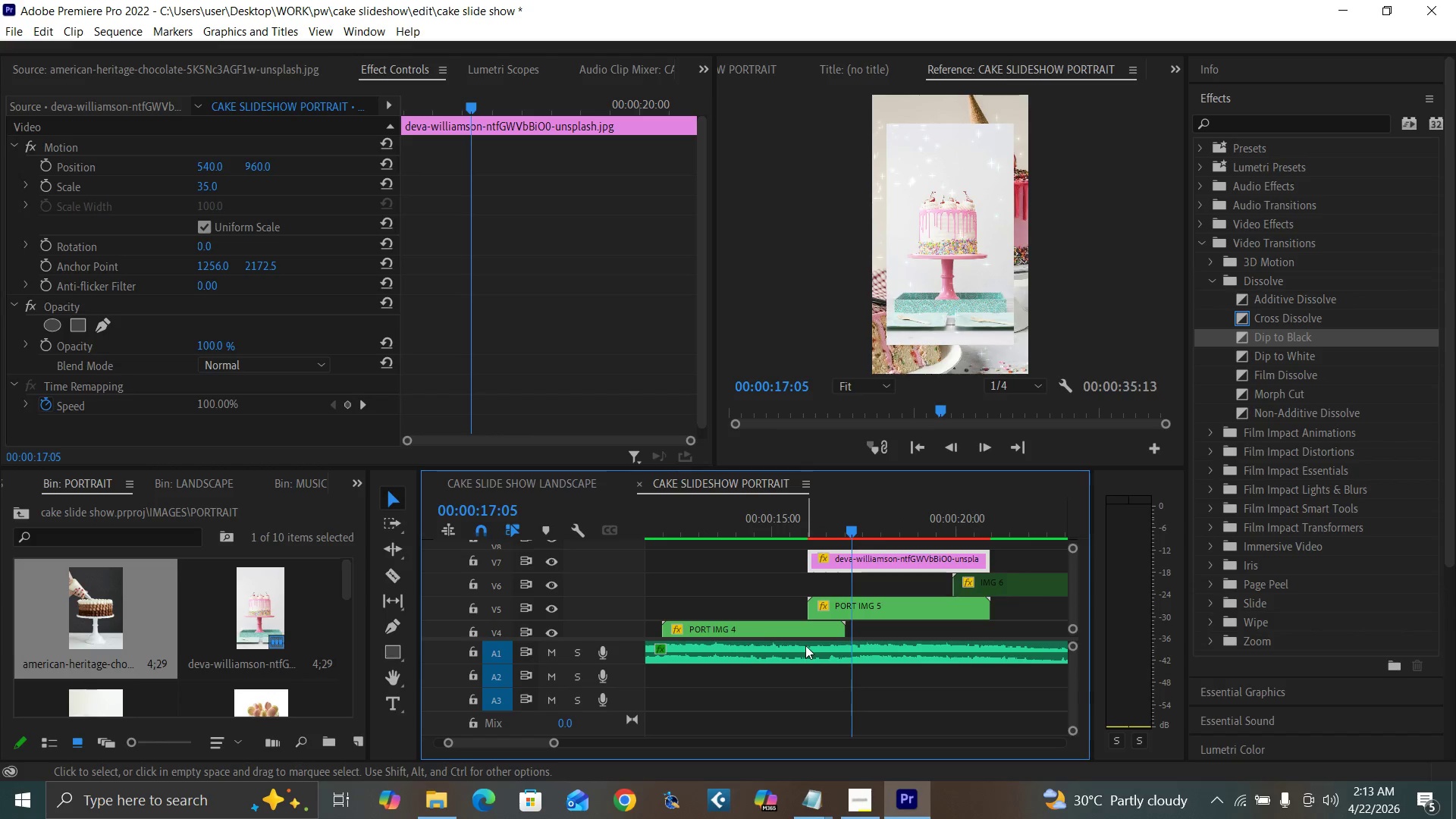 
key(Minus)
 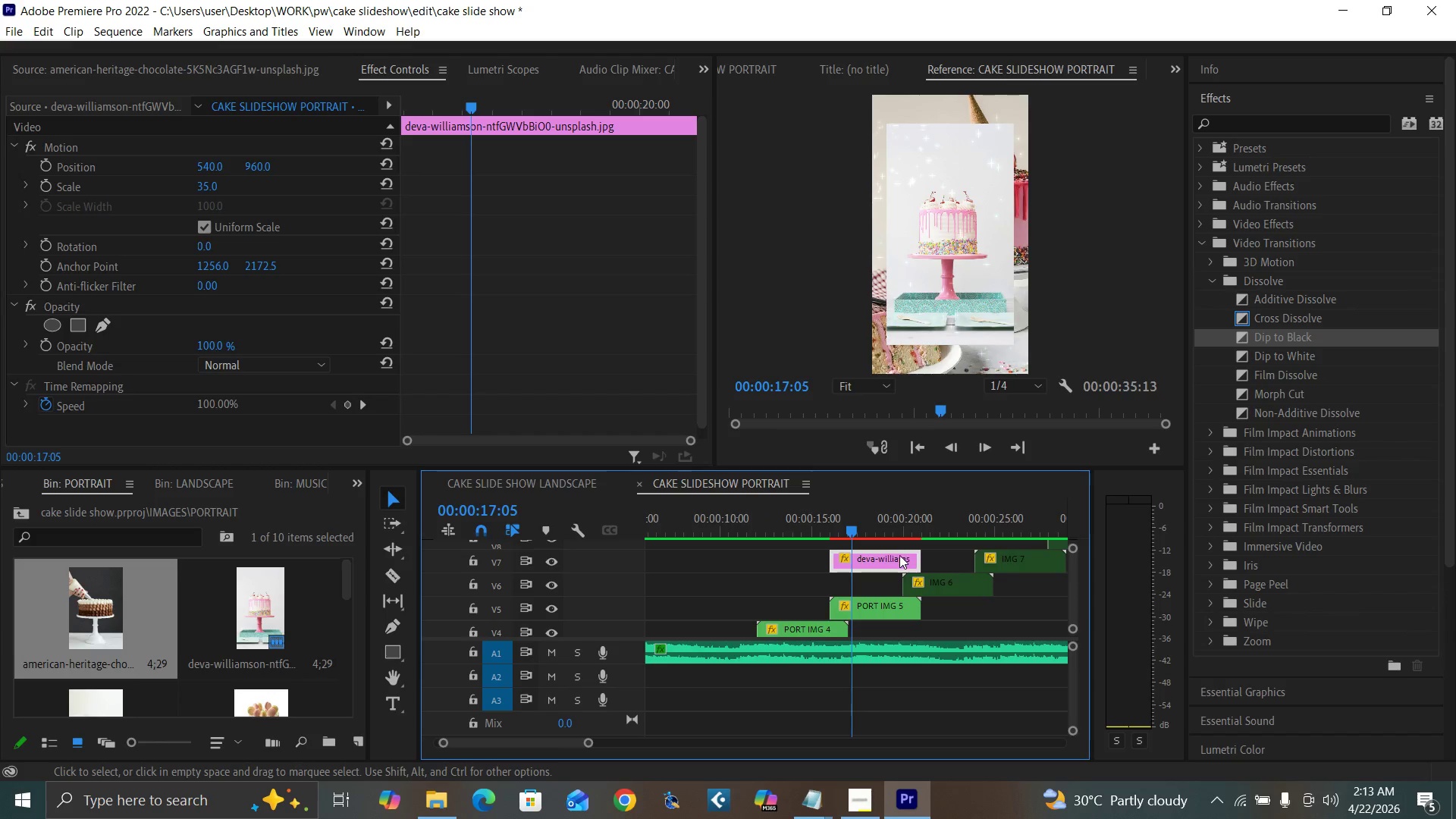 
left_click_drag(start_coordinate=[896, 557], to_coordinate=[967, 543])
 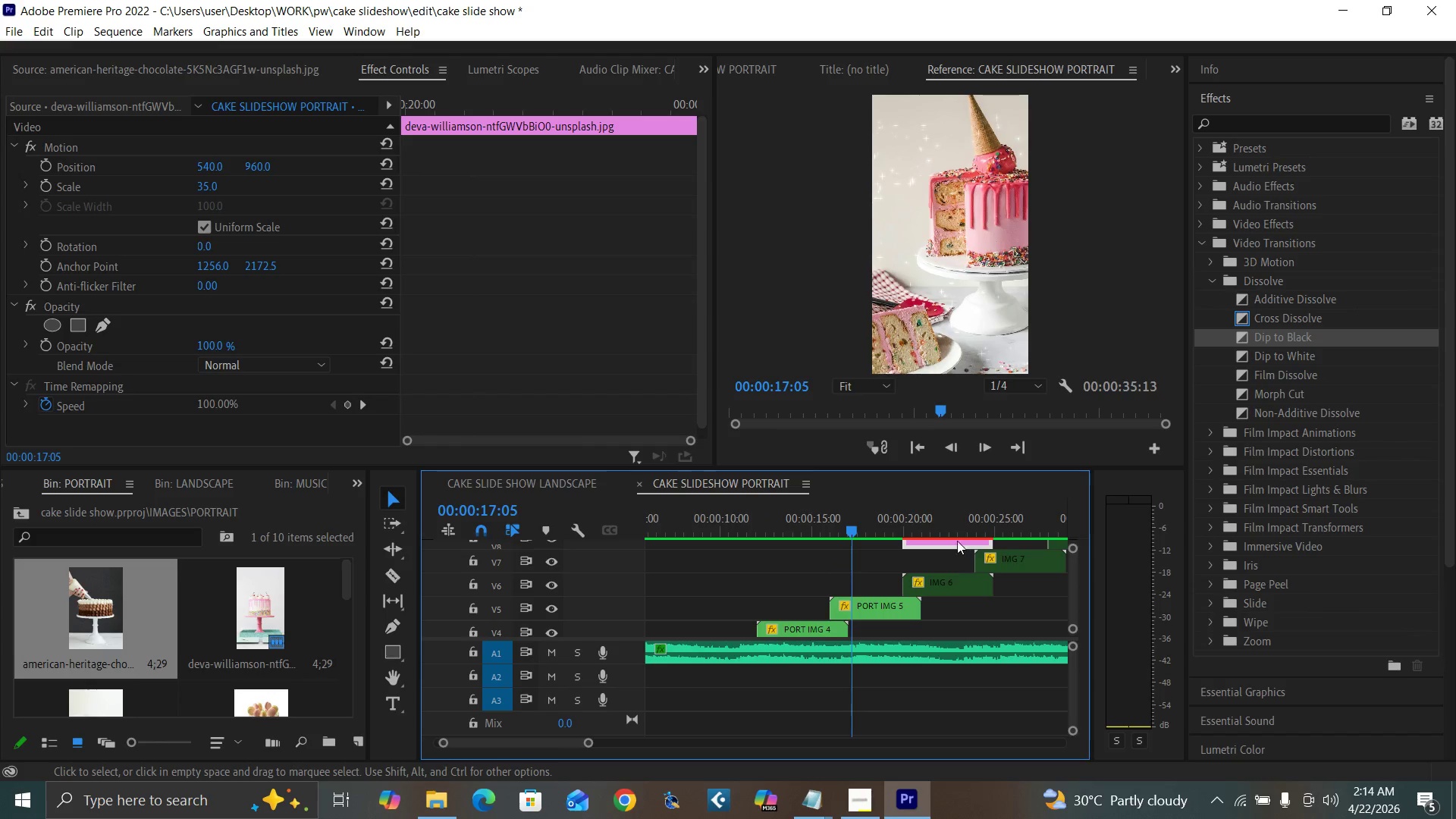 
left_click([939, 529])
 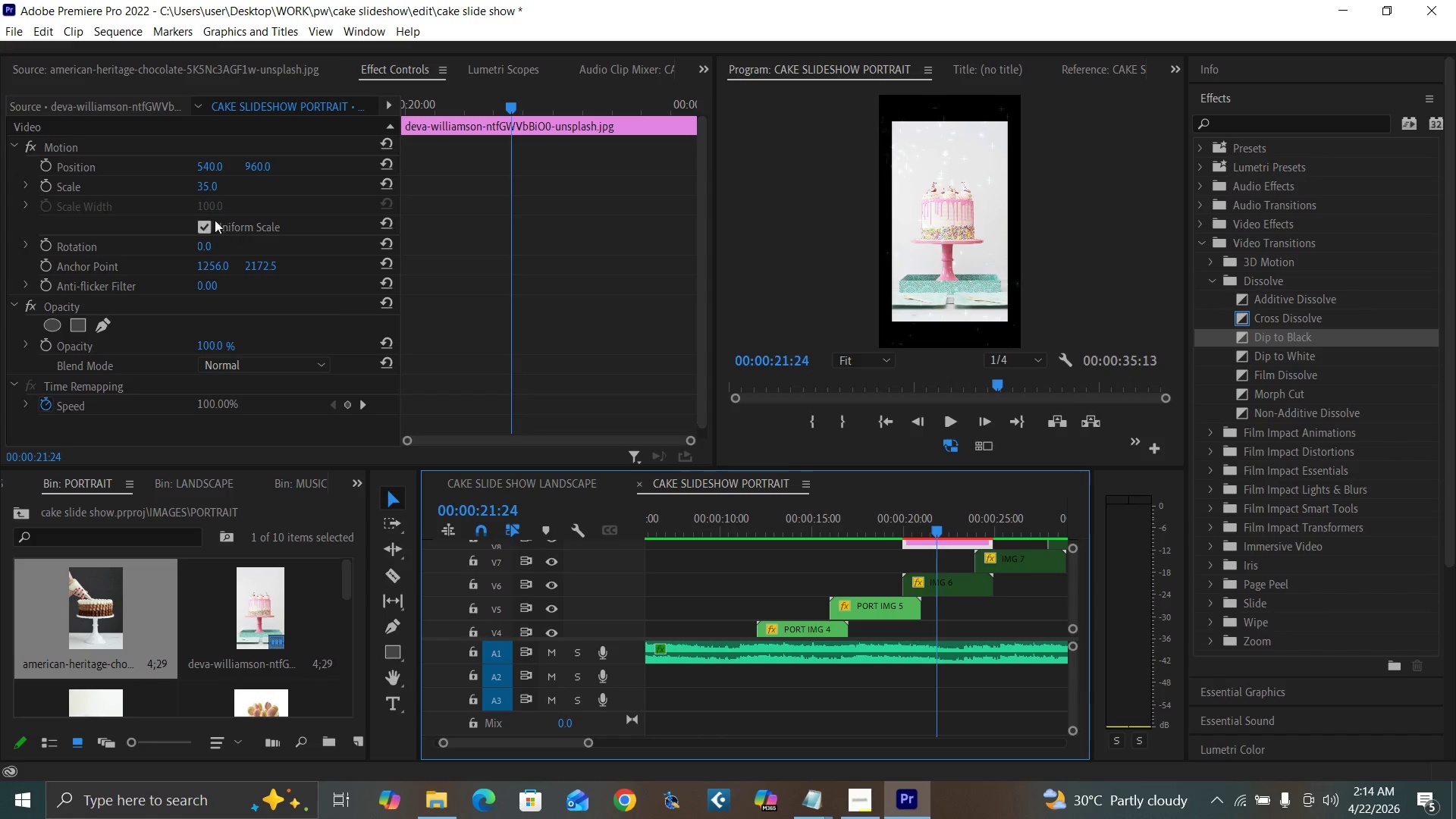 
left_click([202, 187])
 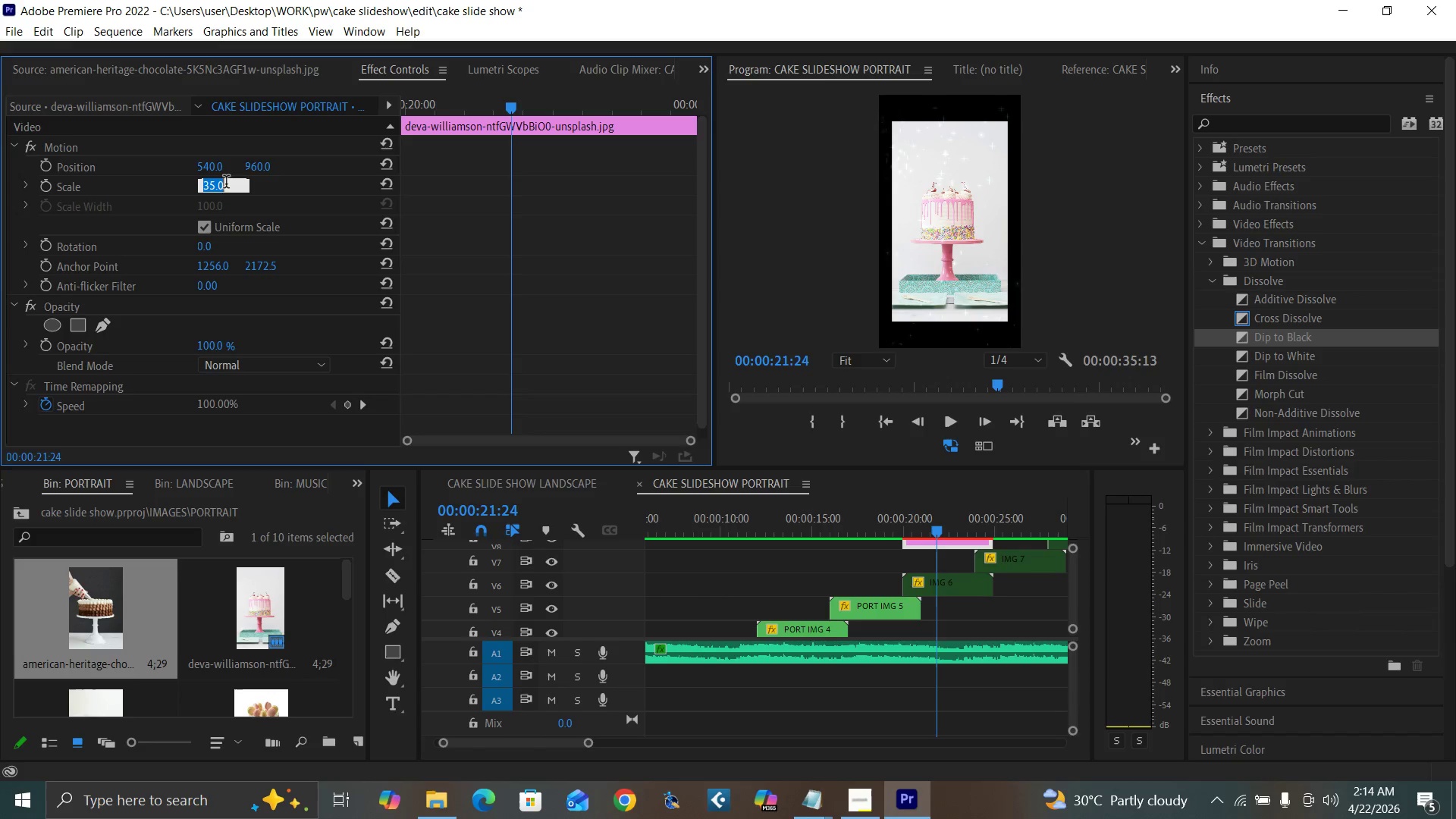 
type(40)
 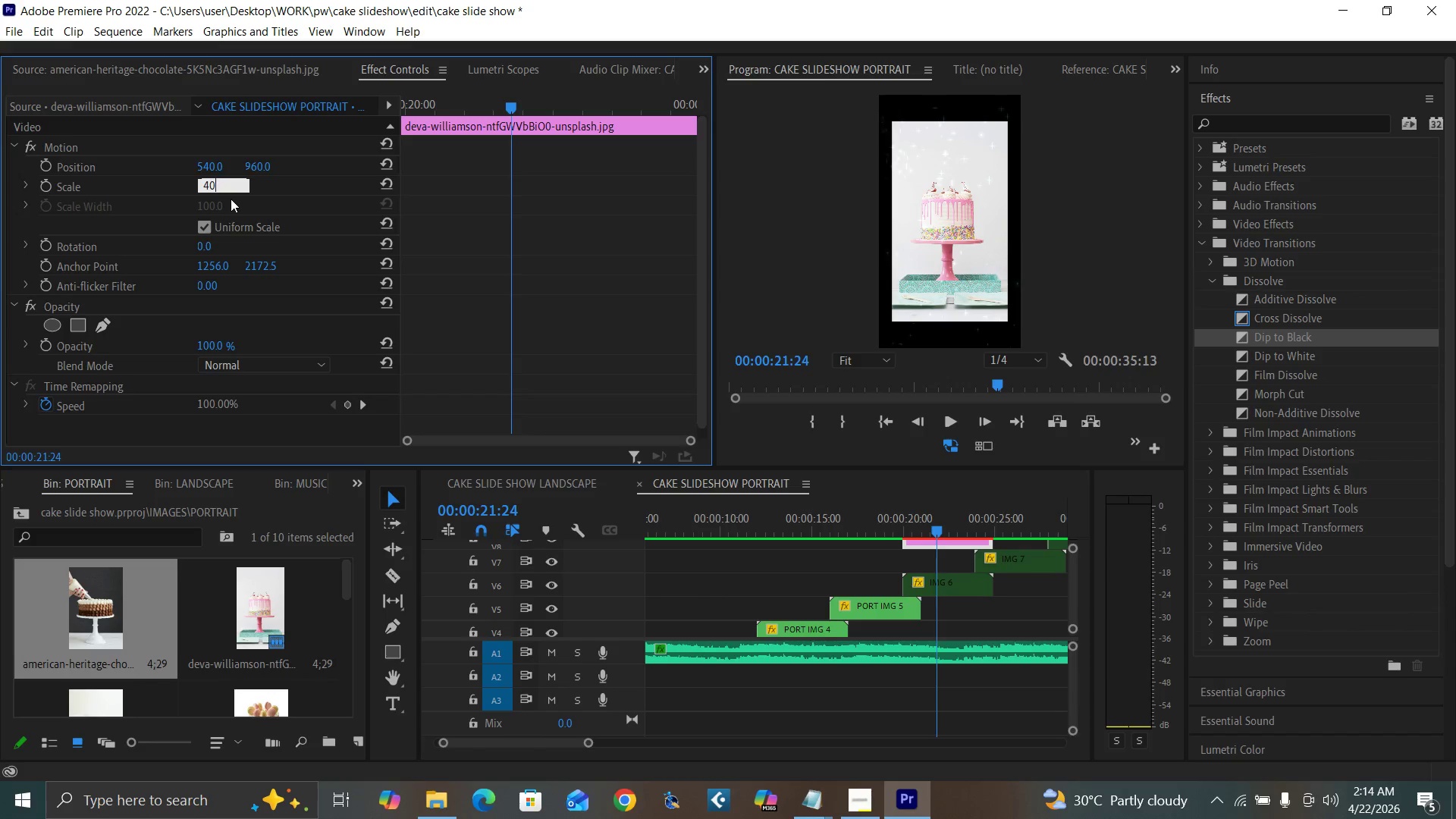 
key(Enter)
 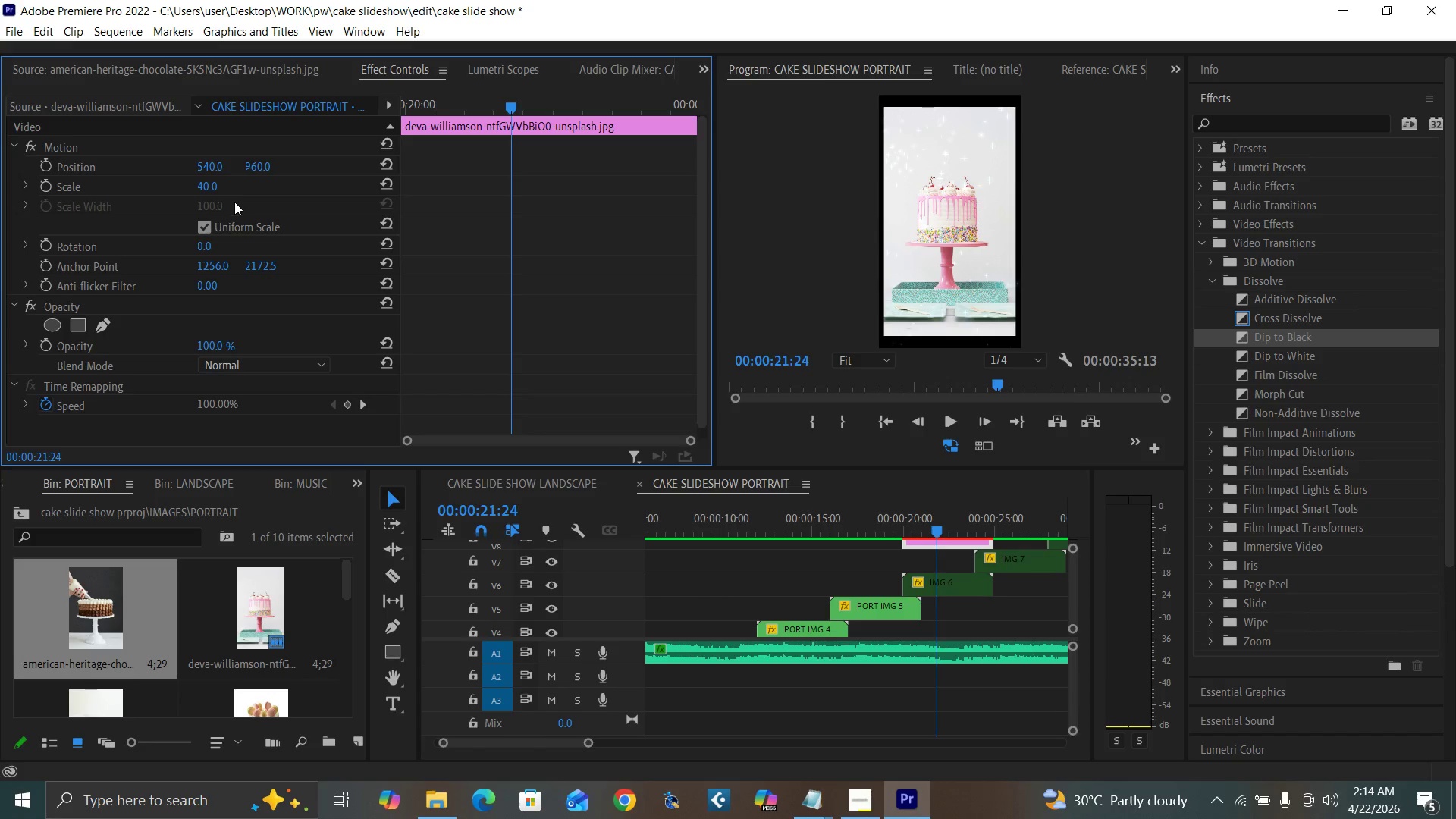 
left_click([206, 186])
 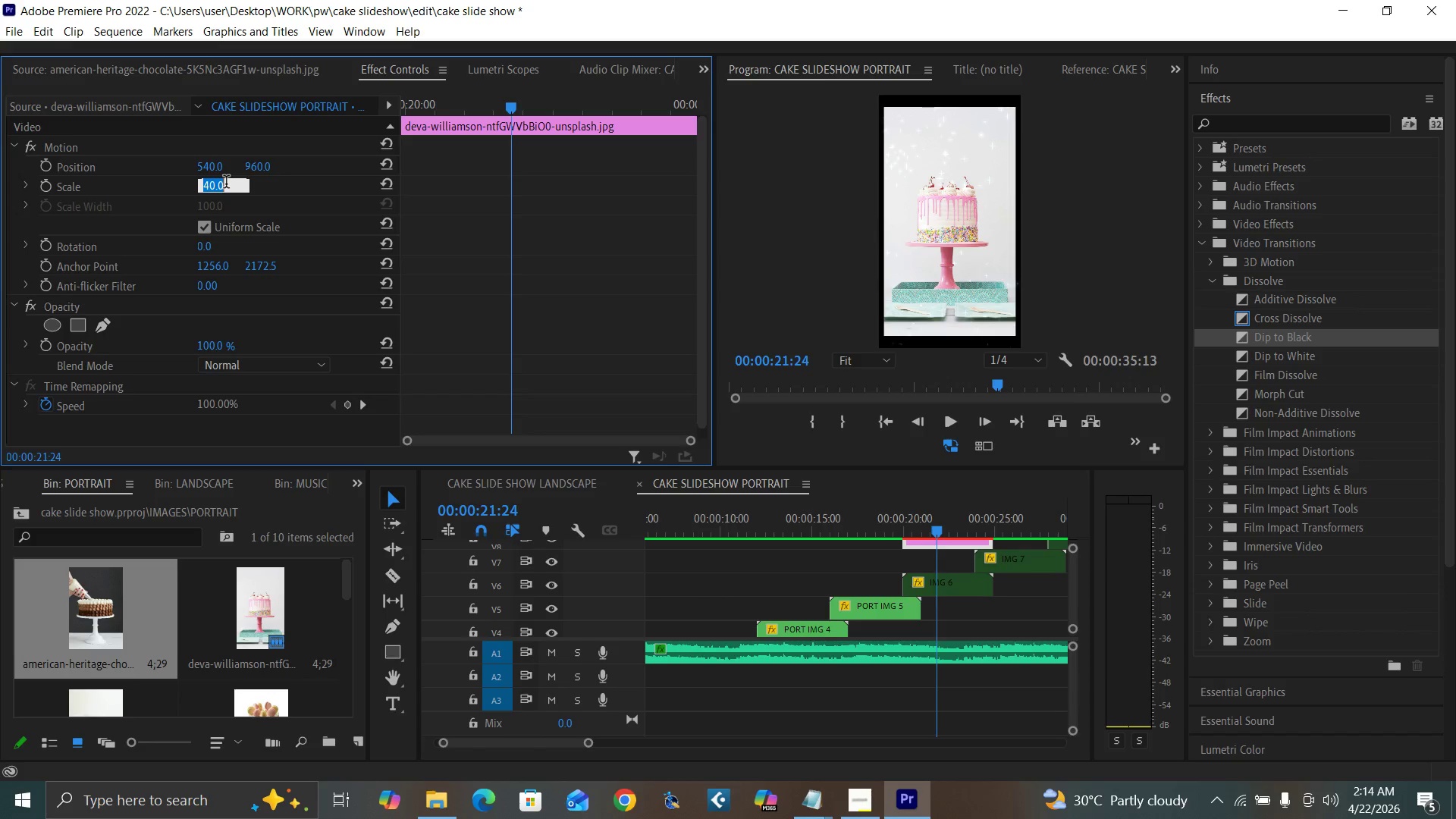 
type(45)
 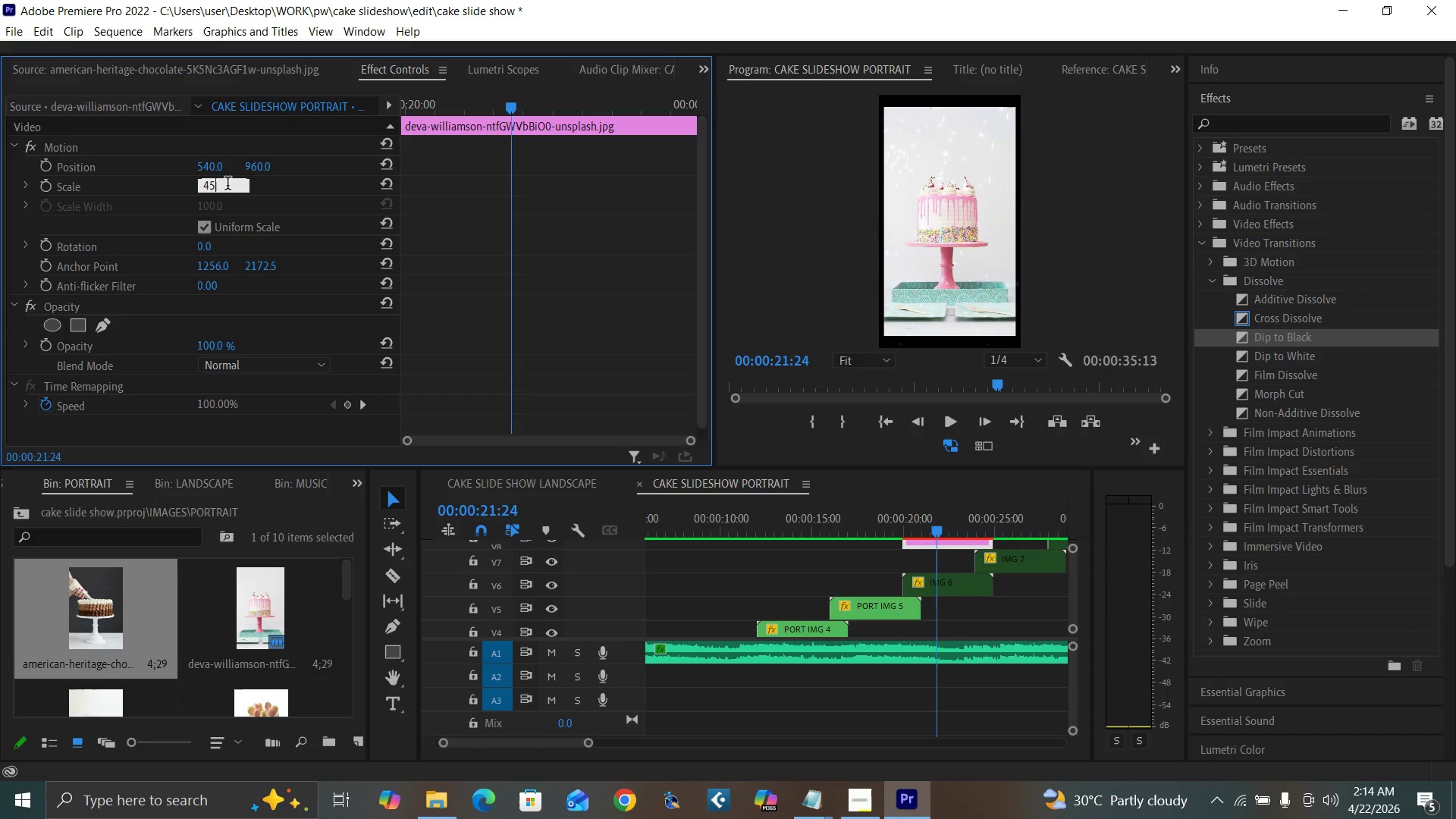 
key(Enter)
 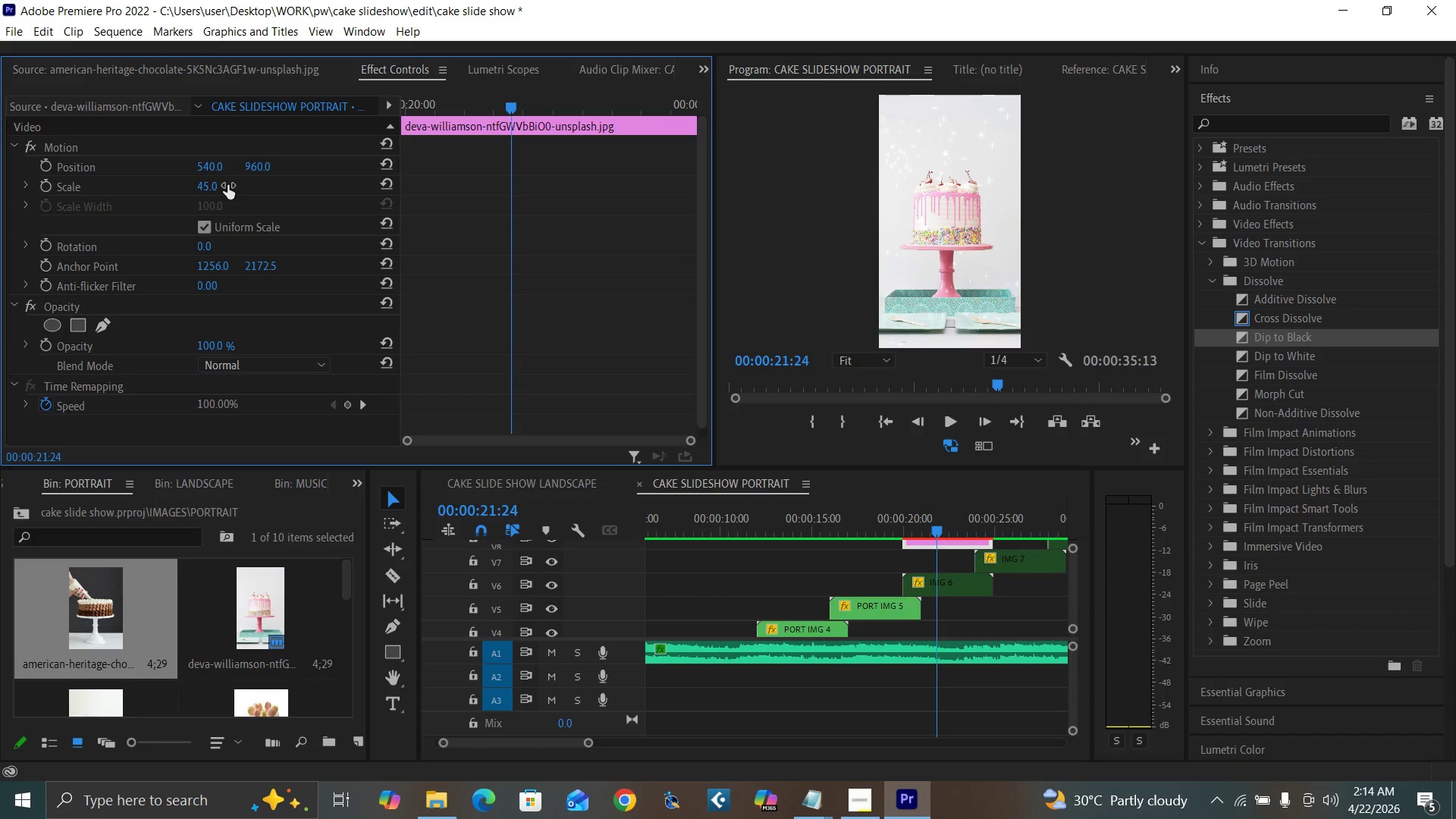 
left_click([210, 185])
 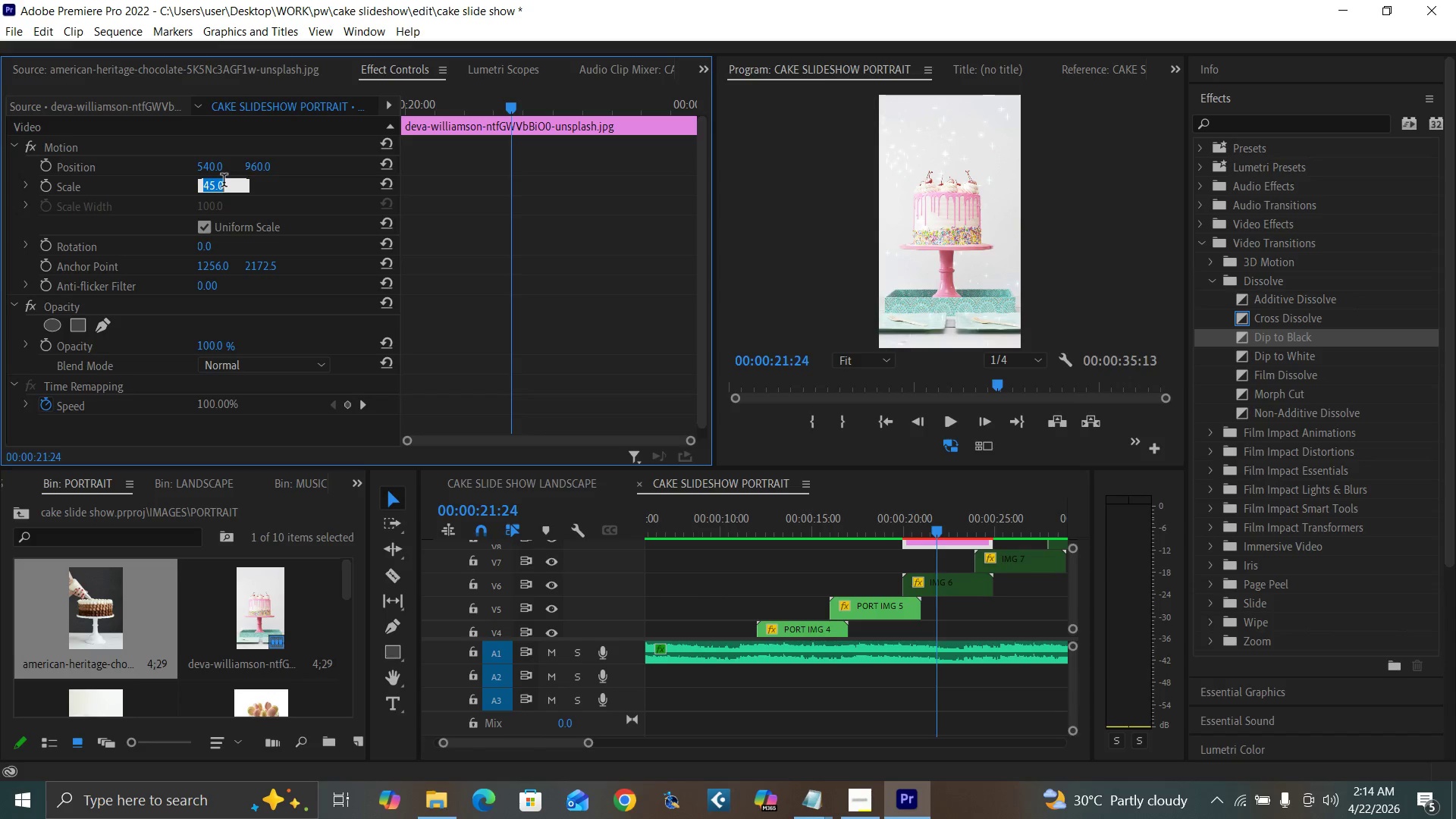 
type(46)
 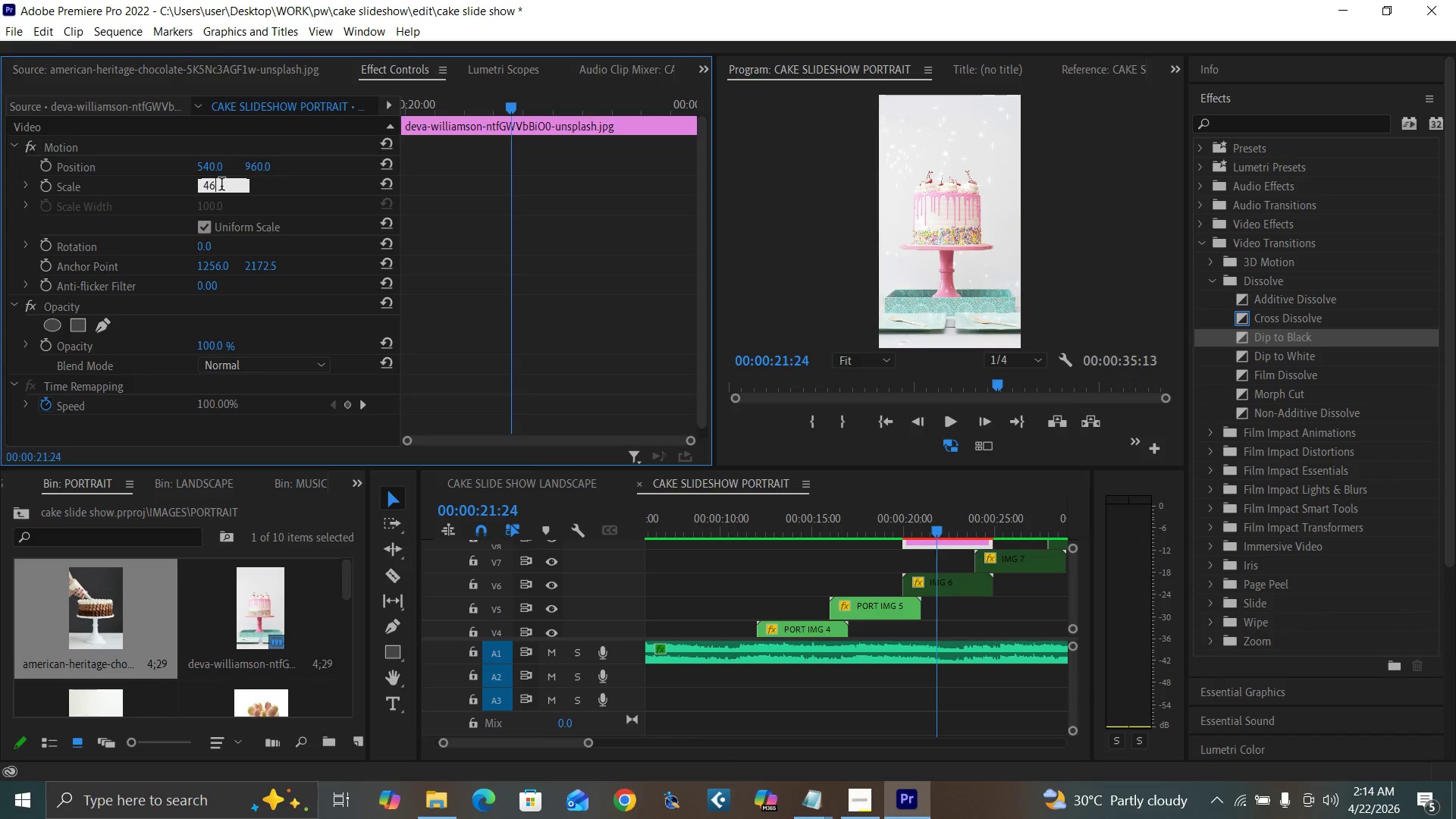 
key(Enter)
 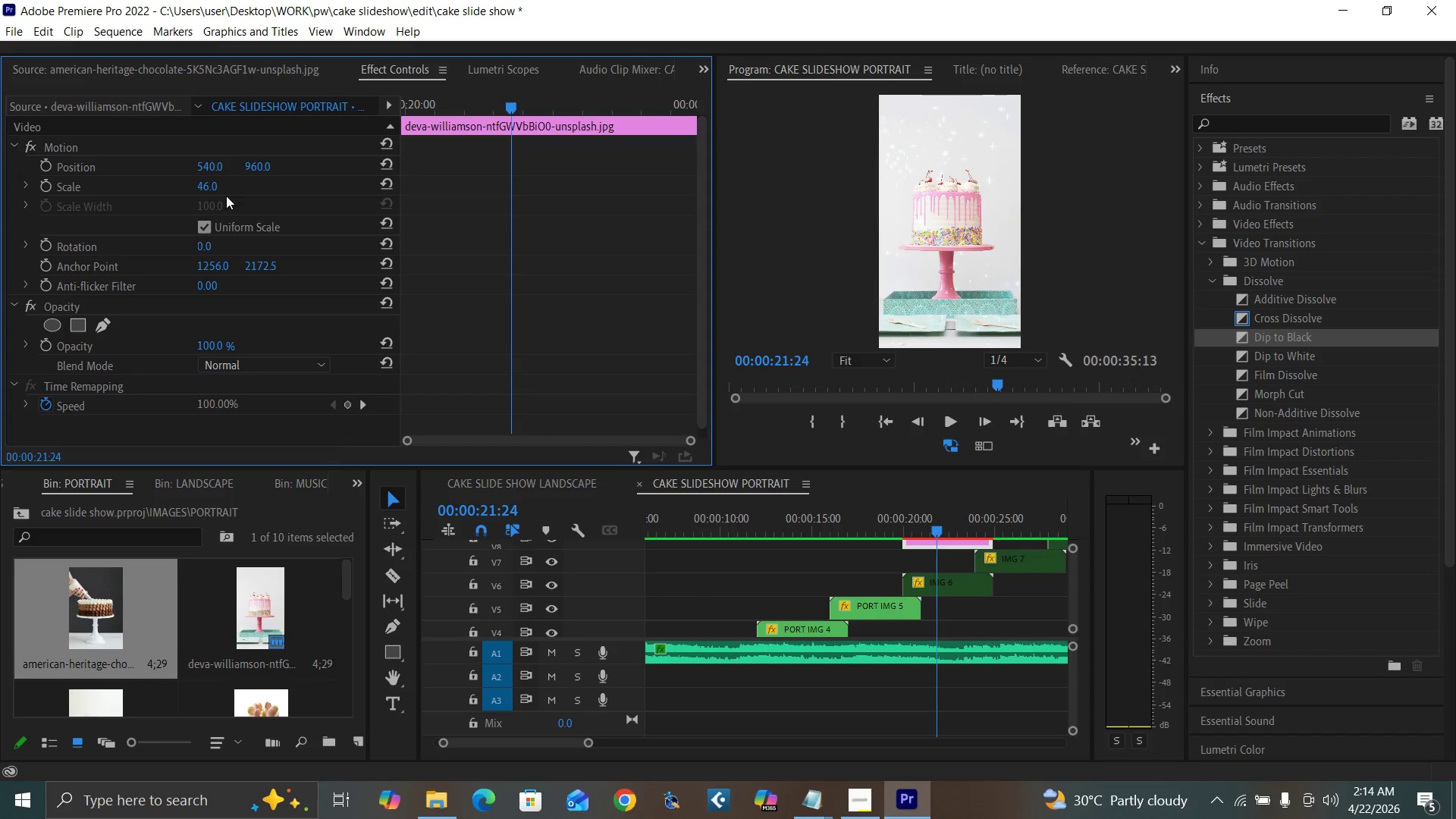 
key(Control+Backquote)
 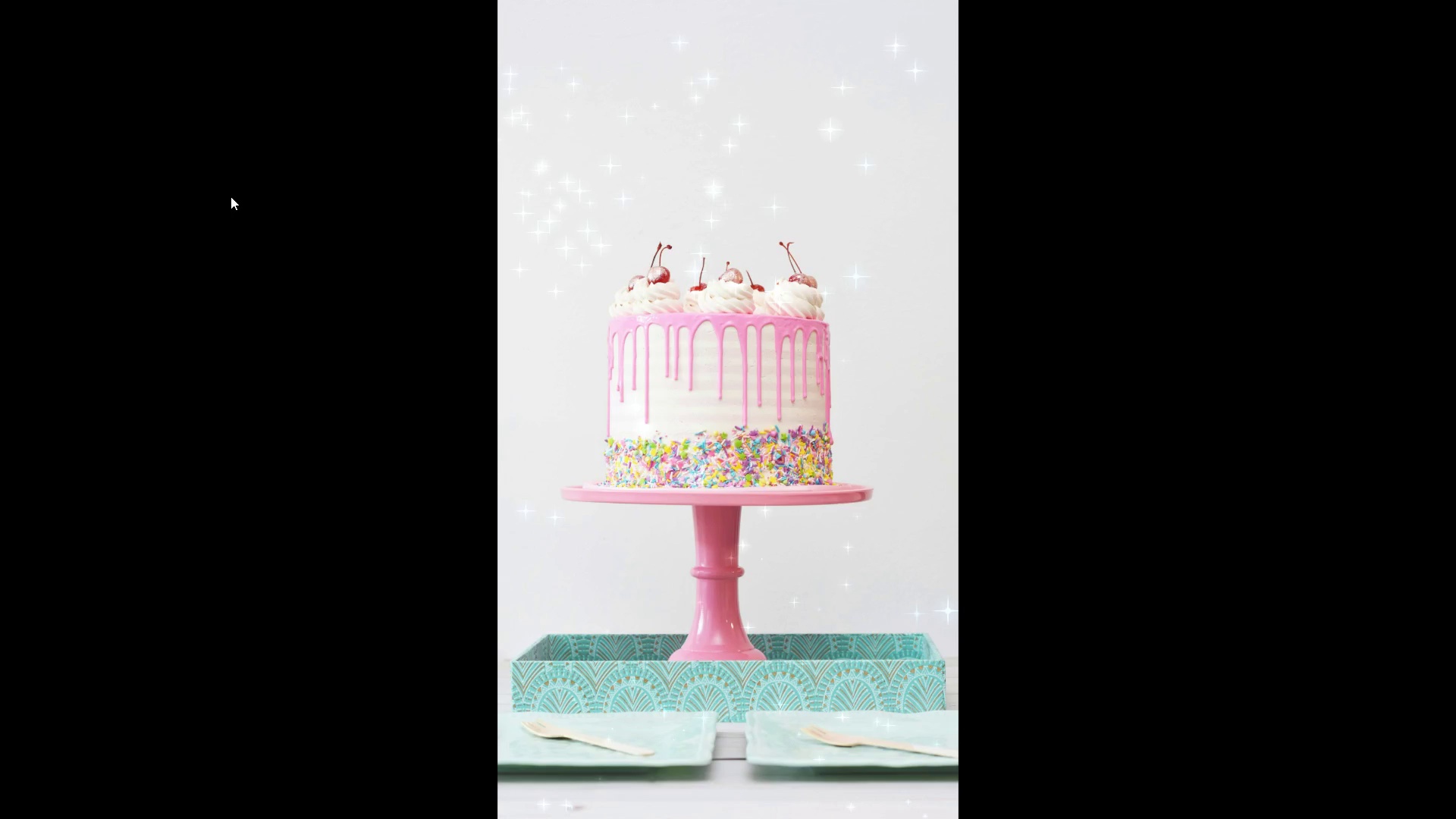 
hold_key(key=ControlLeft, duration=1.52)
 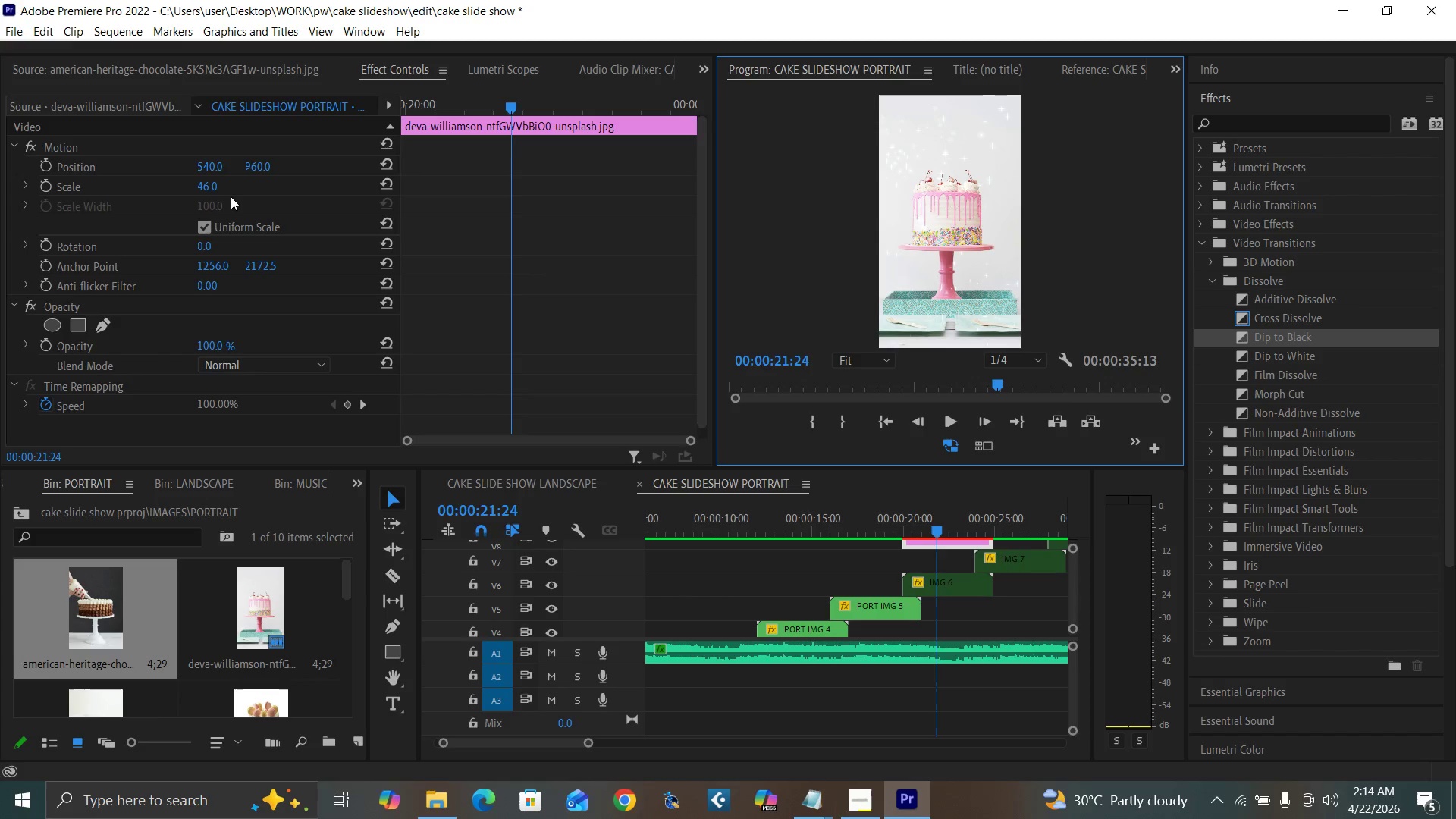 
key(Control+ControlLeft)
 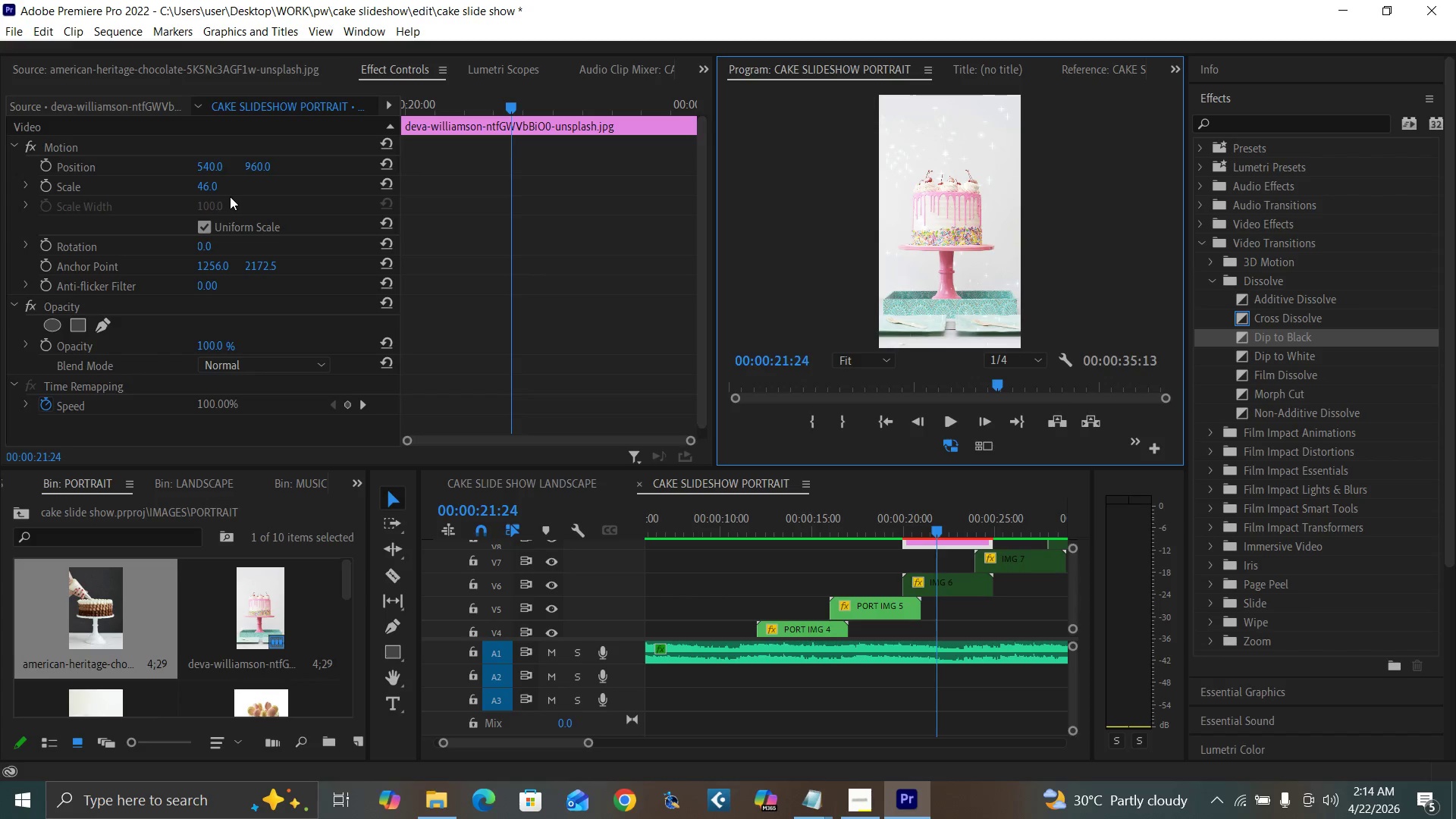 
key(Control+ControlLeft)
 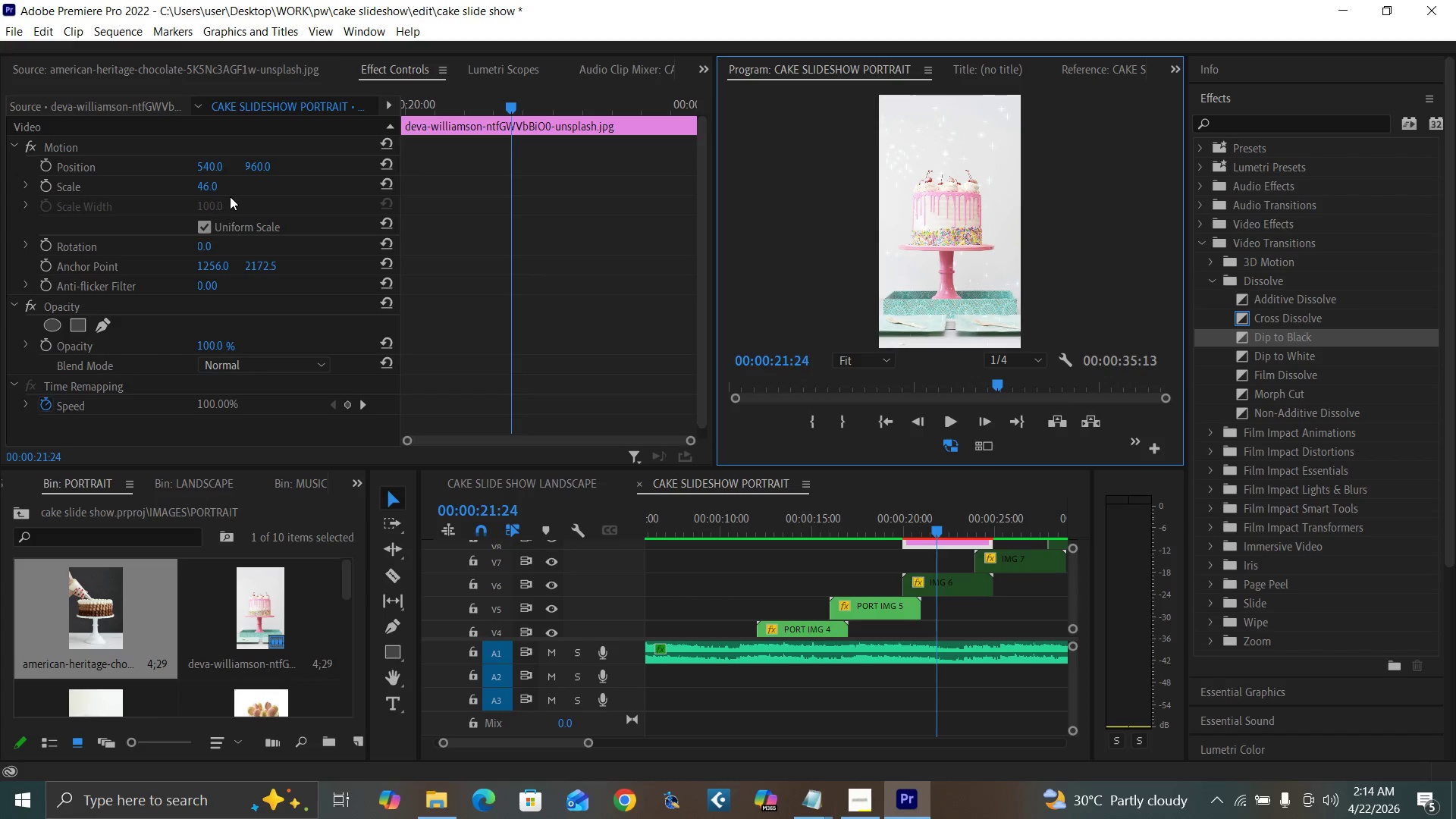 
key(Control+Backquote)
 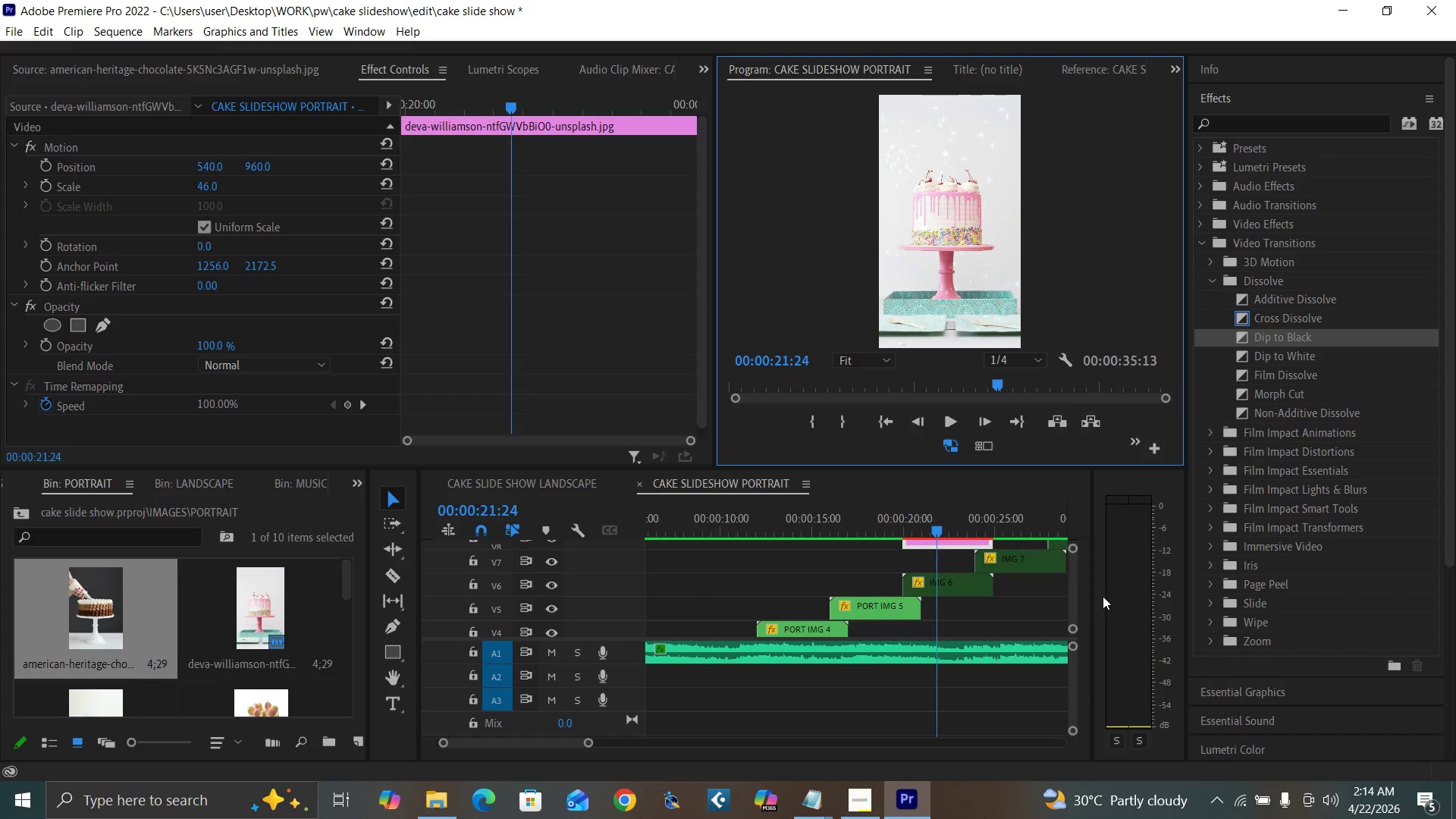 
left_click_drag(start_coordinate=[1071, 597], to_coordinate=[1077, 597])
 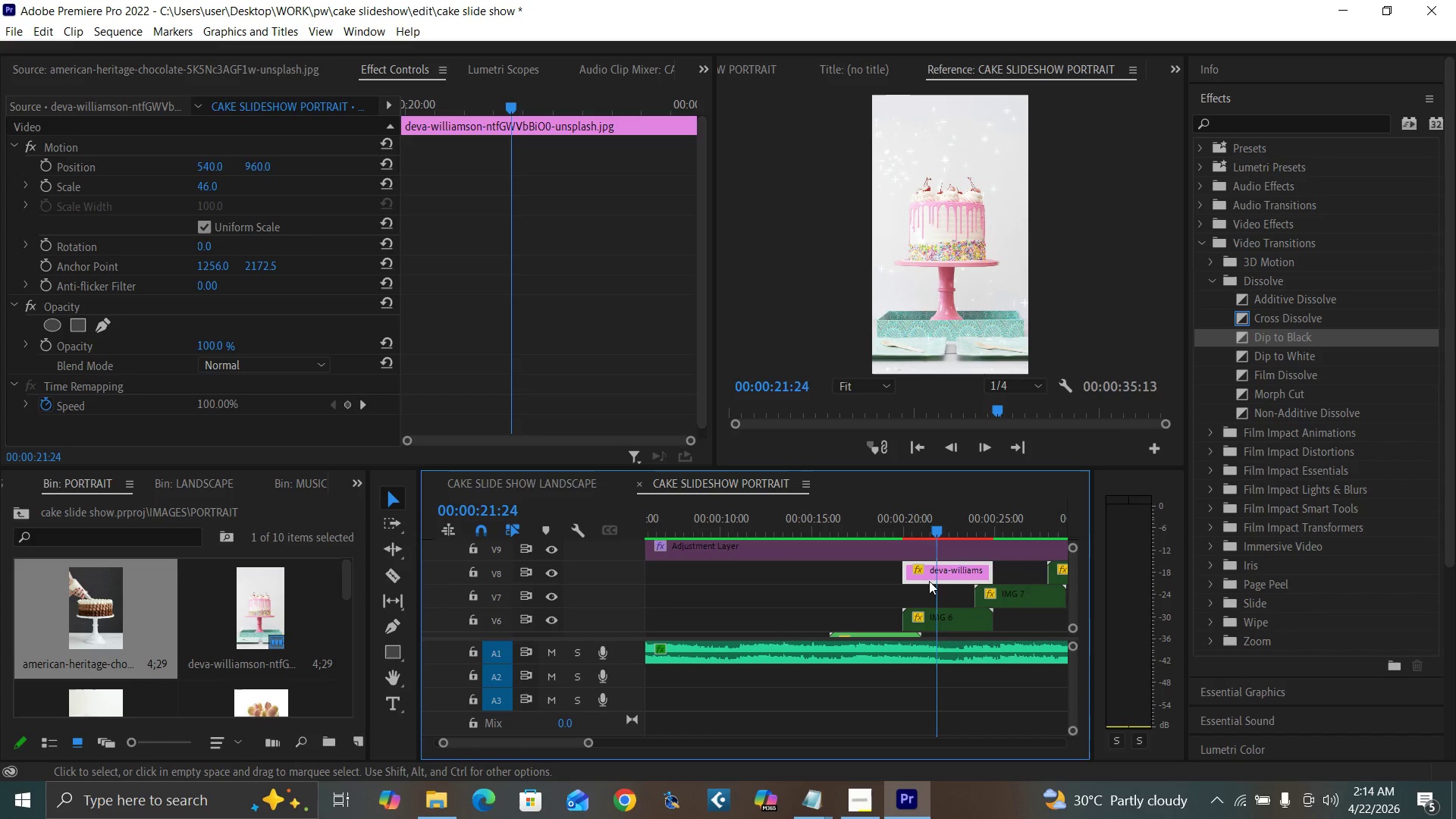 
right_click([953, 566])
 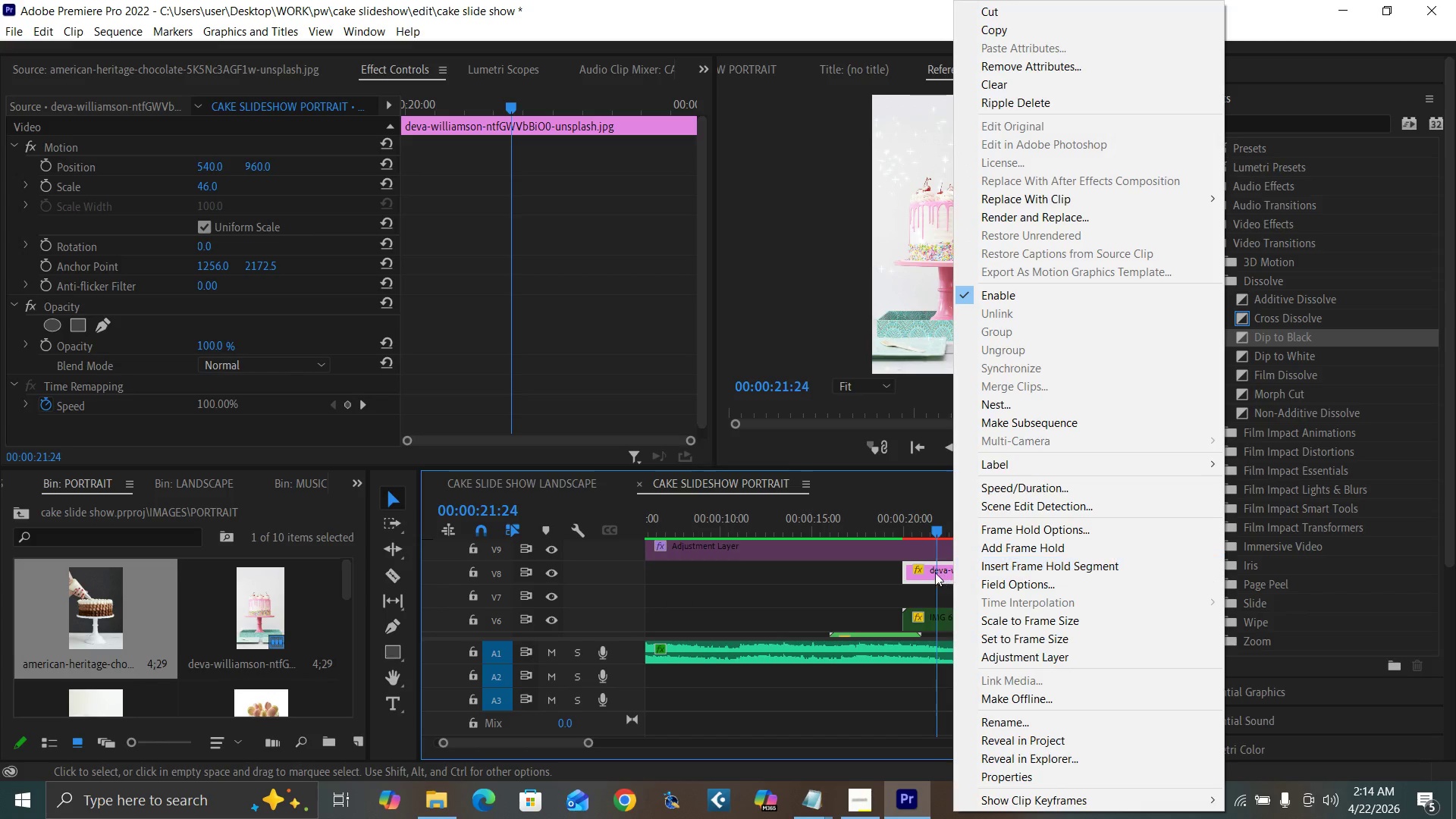 
left_click([935, 573])
 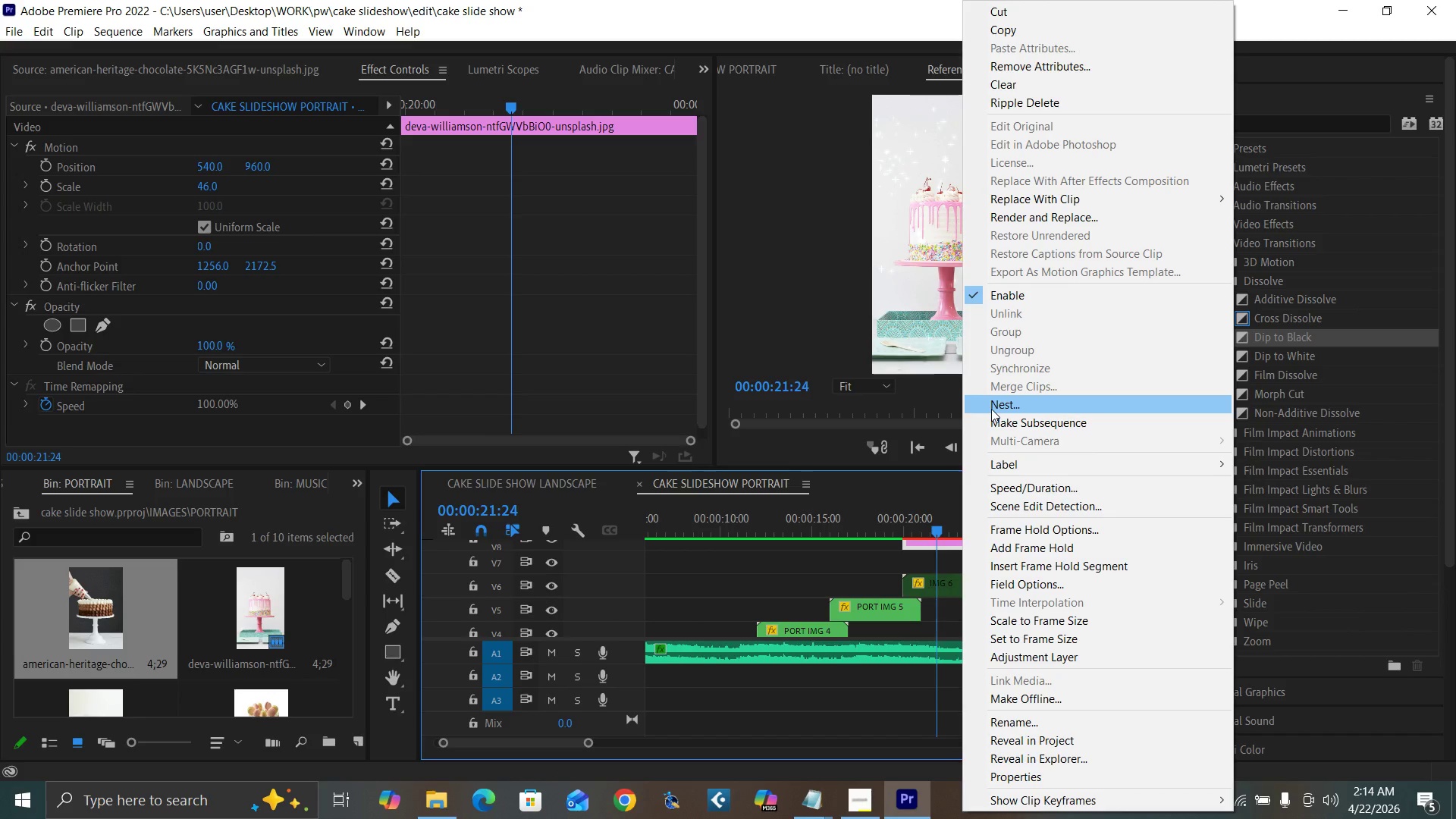 
wait(6.52)
 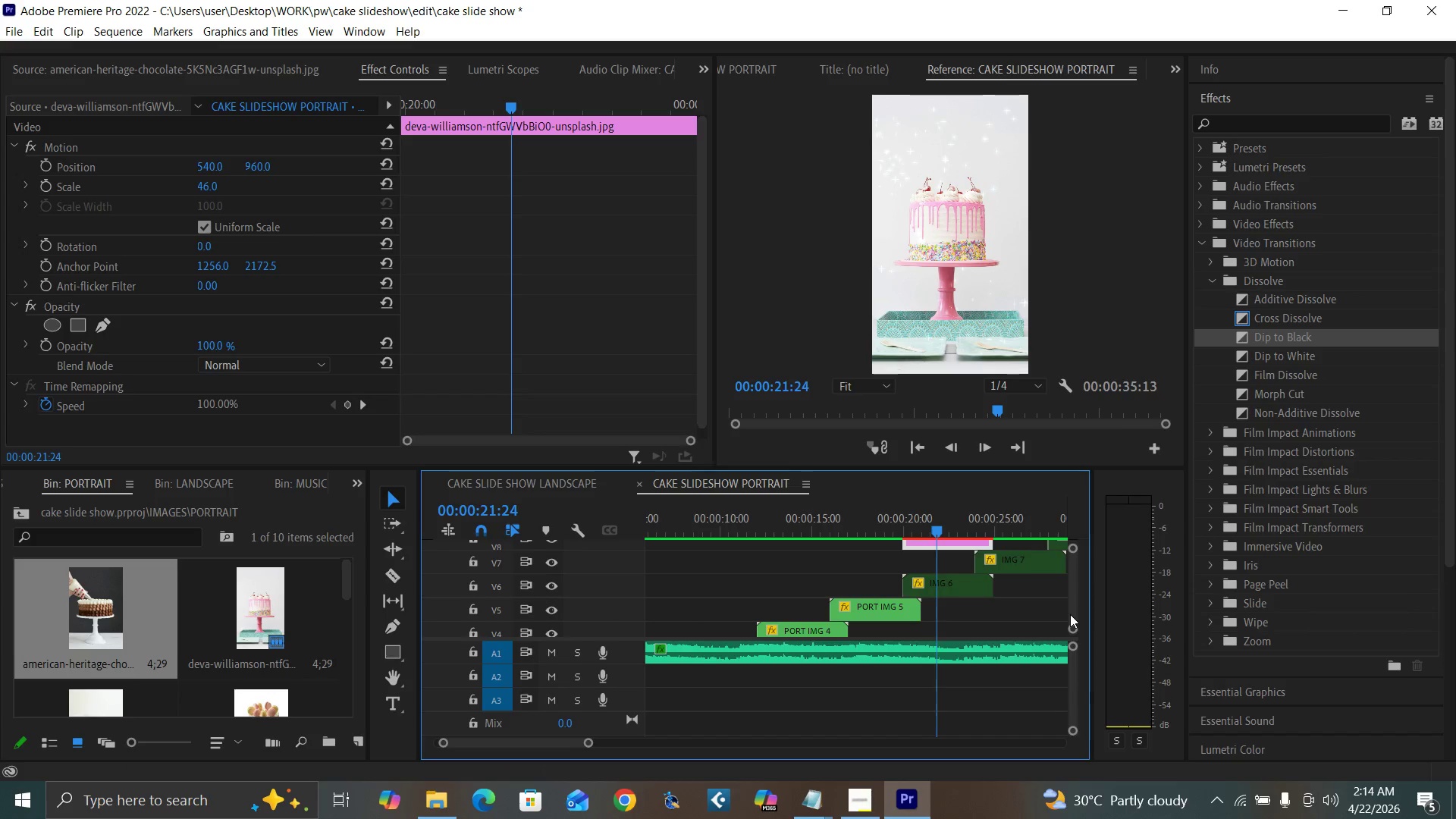 
left_click([991, 409])
 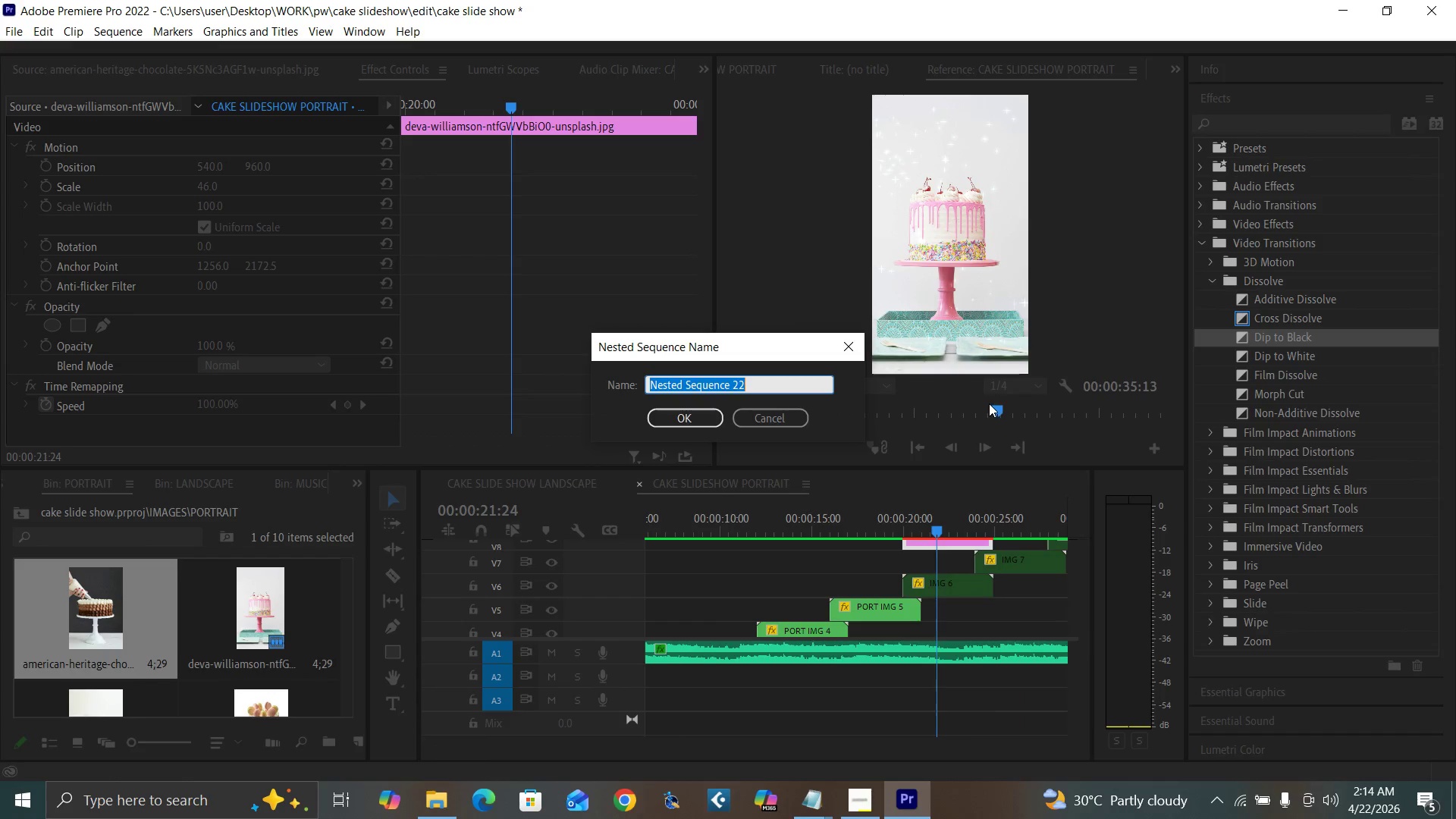 
type(PORT IMG 6)
 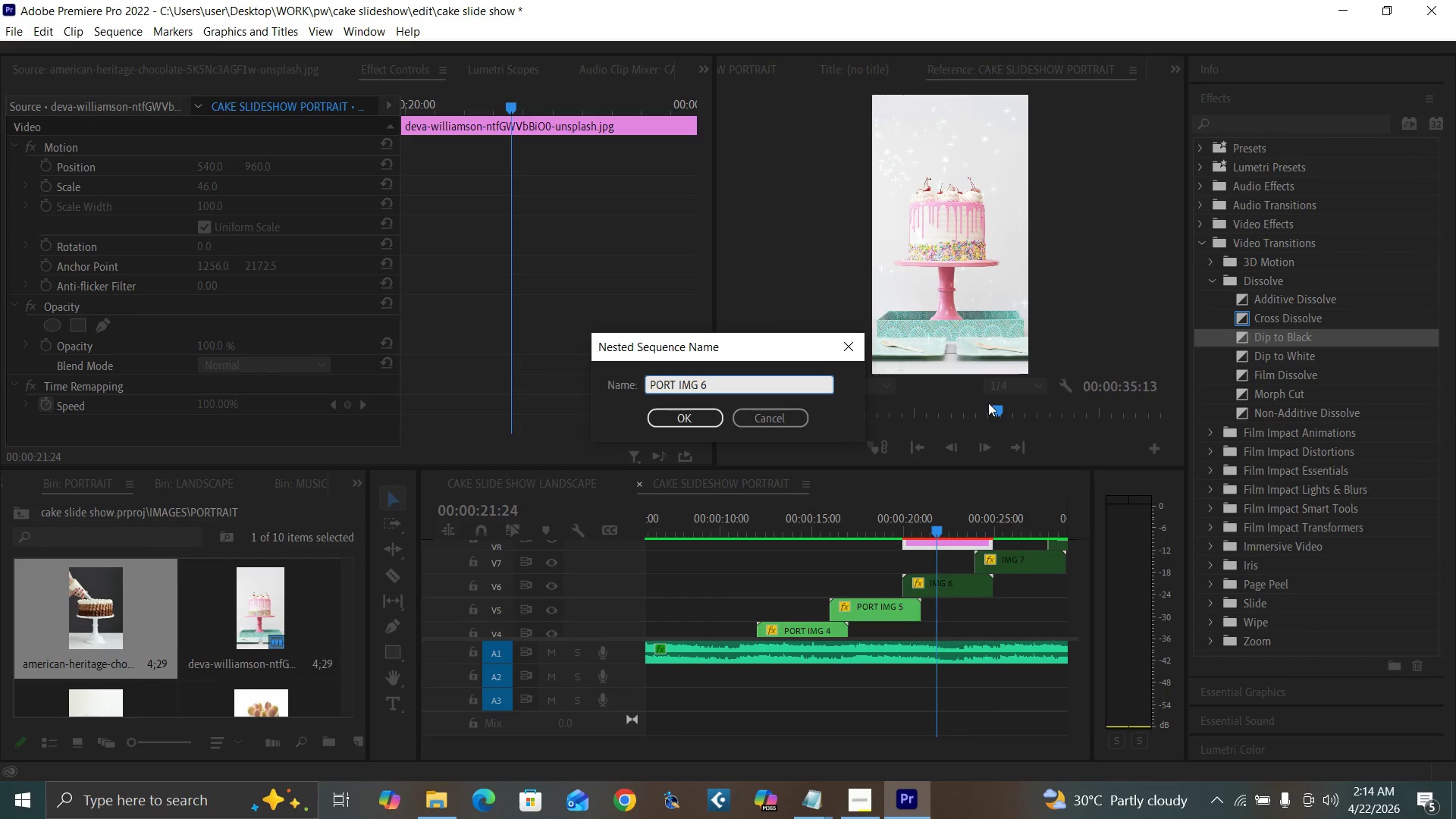 
key(Enter)
 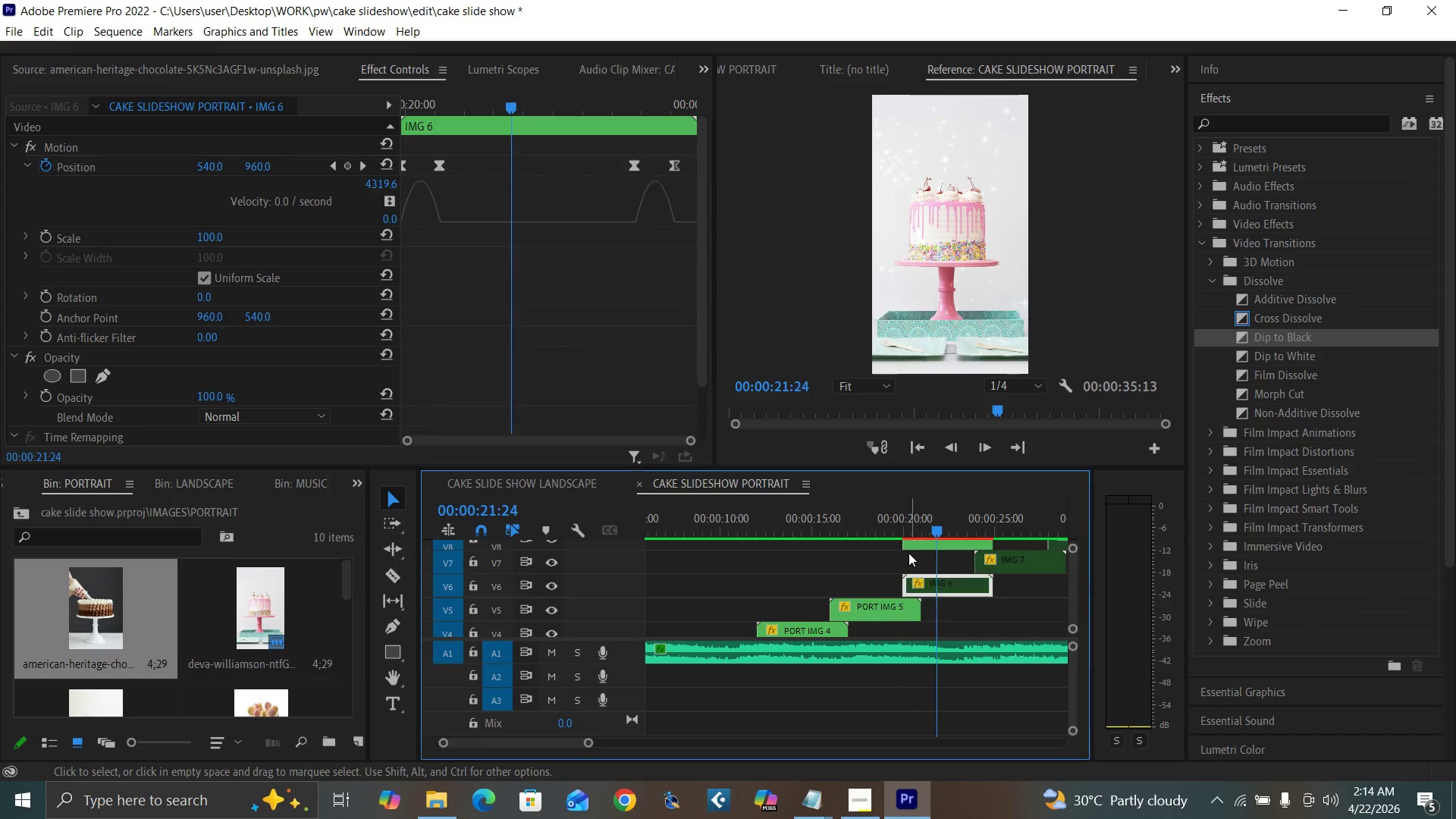 
left_click([905, 527])
 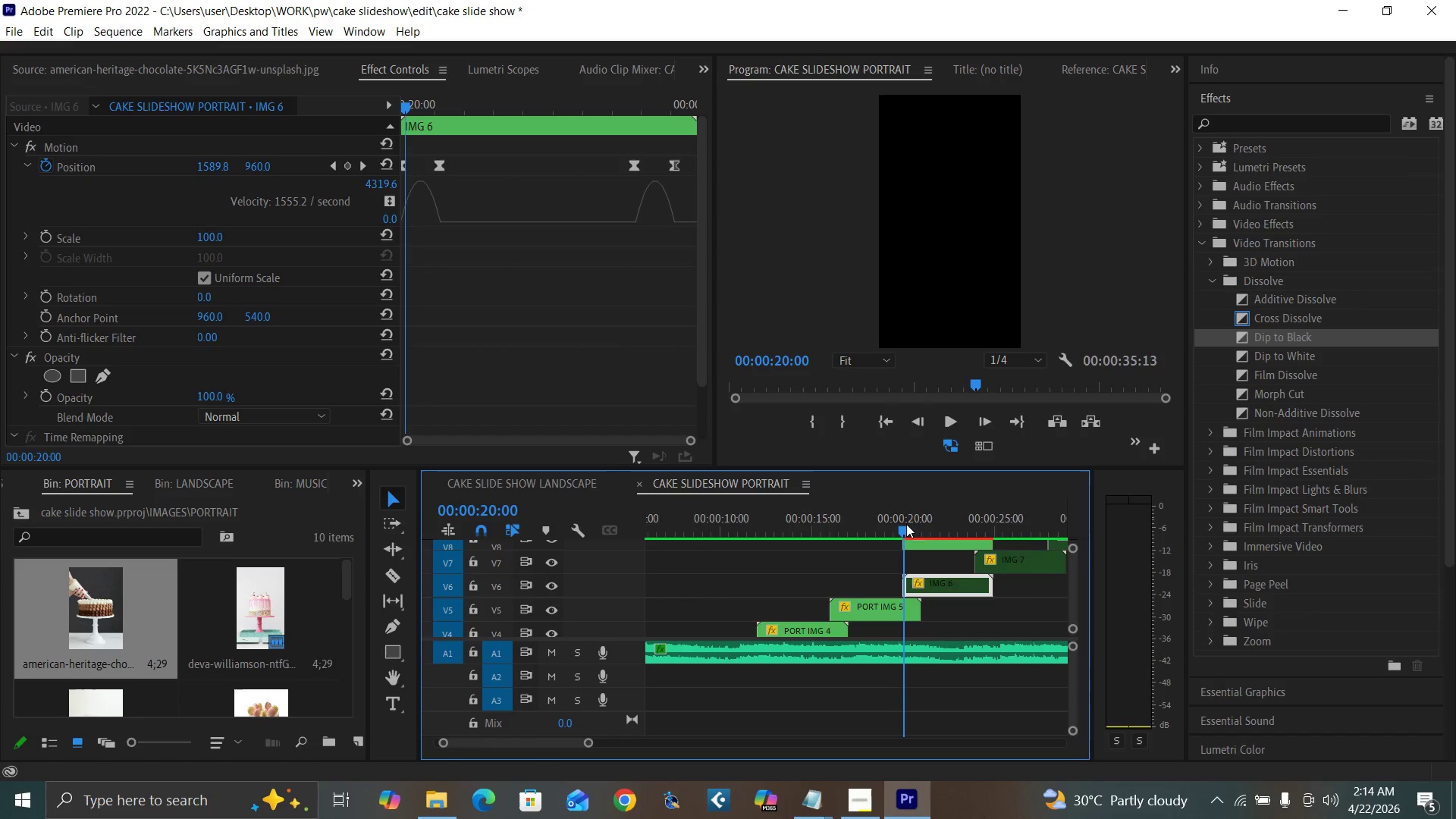 
key(Equal)
 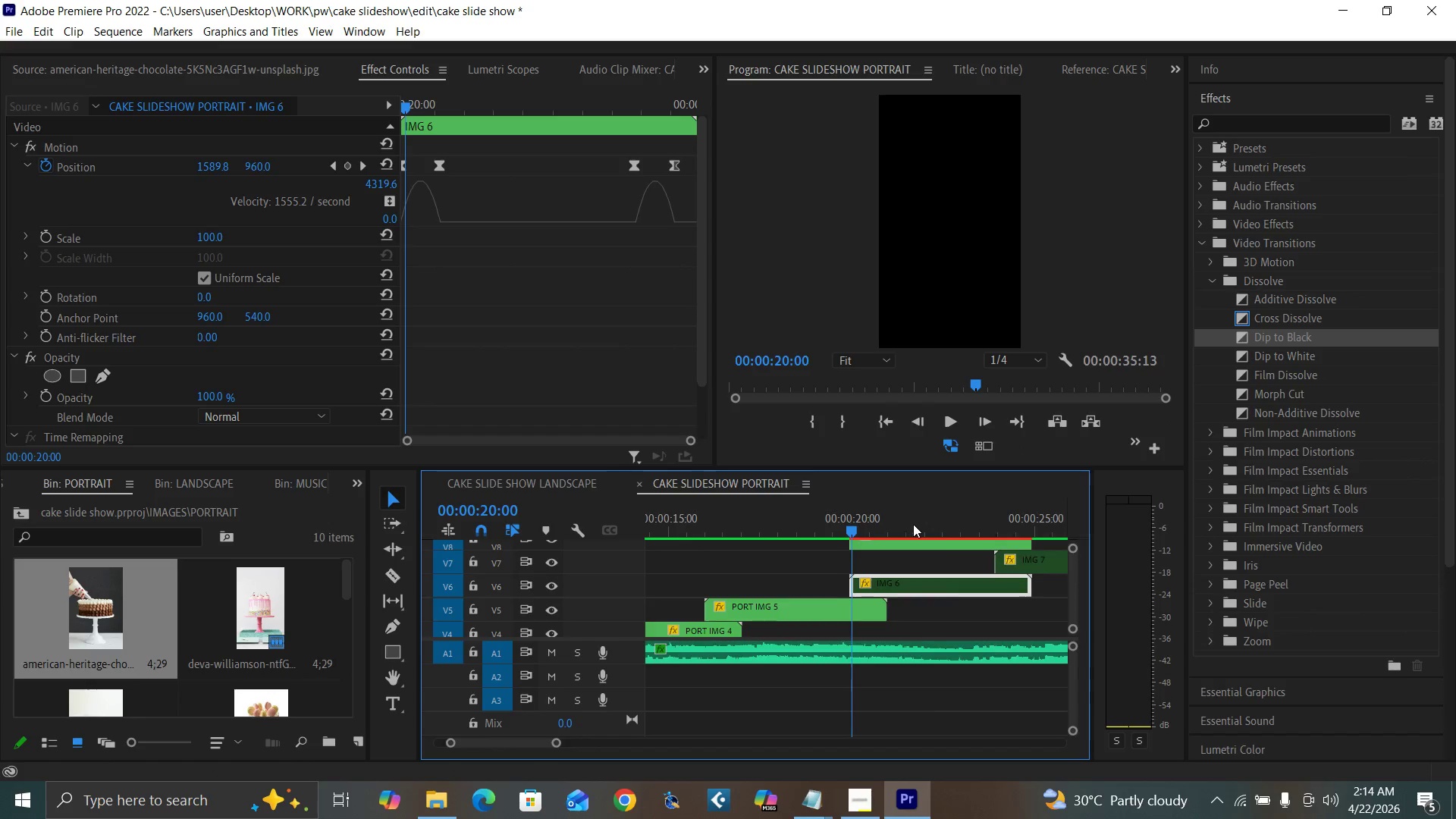 
key(Equal)
 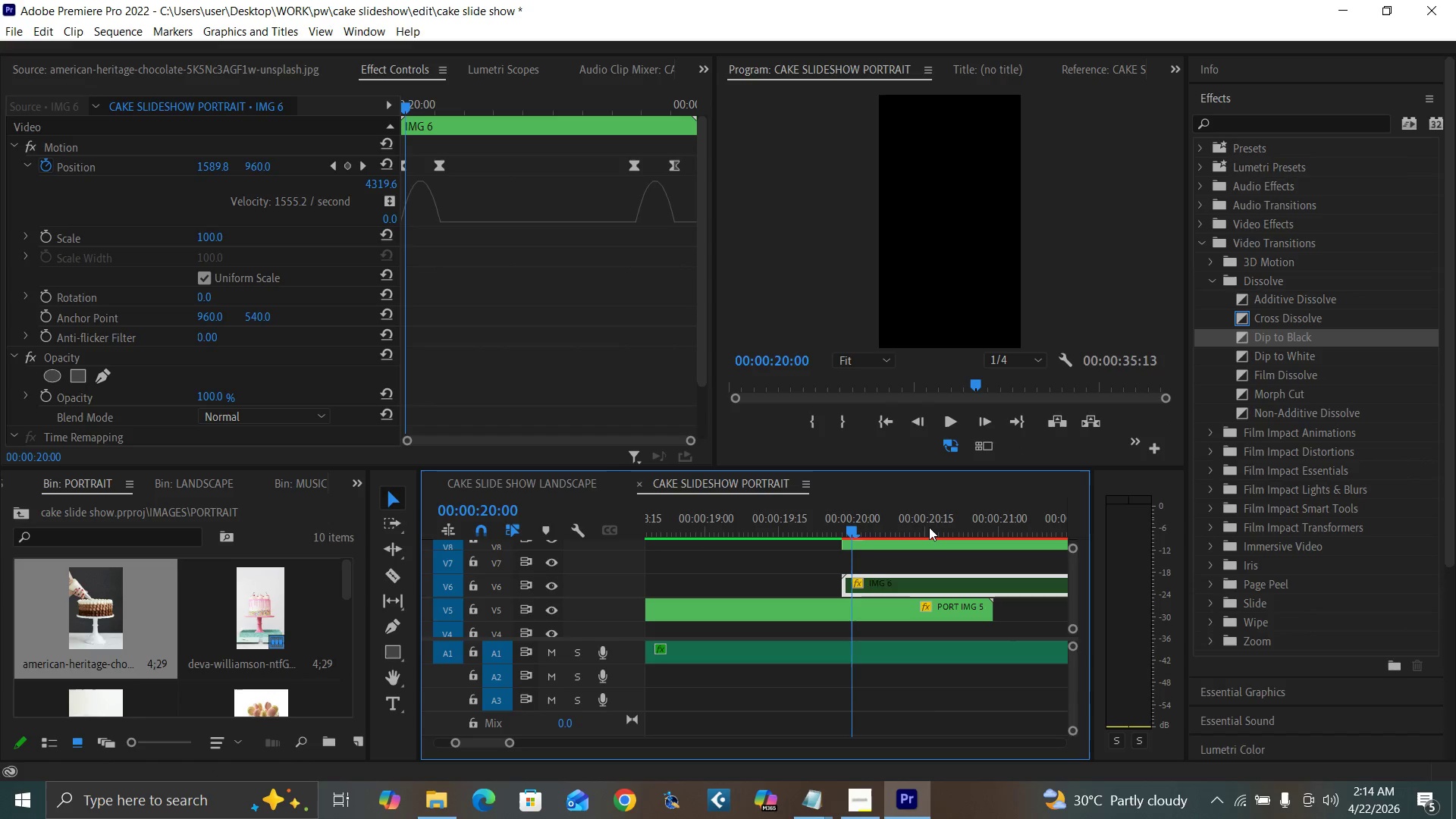 
key(Equal)
 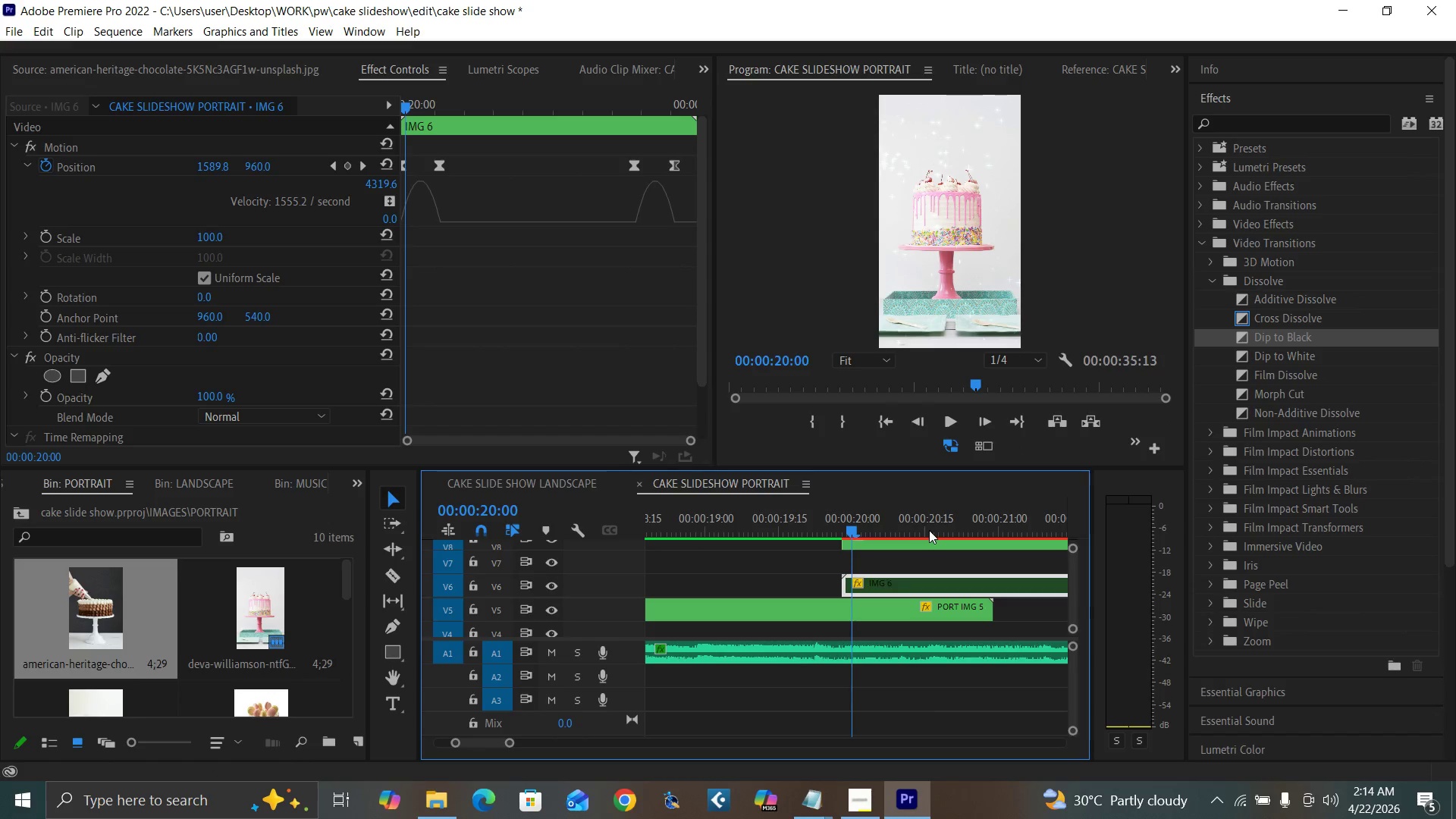 
key(ArrowLeft)
 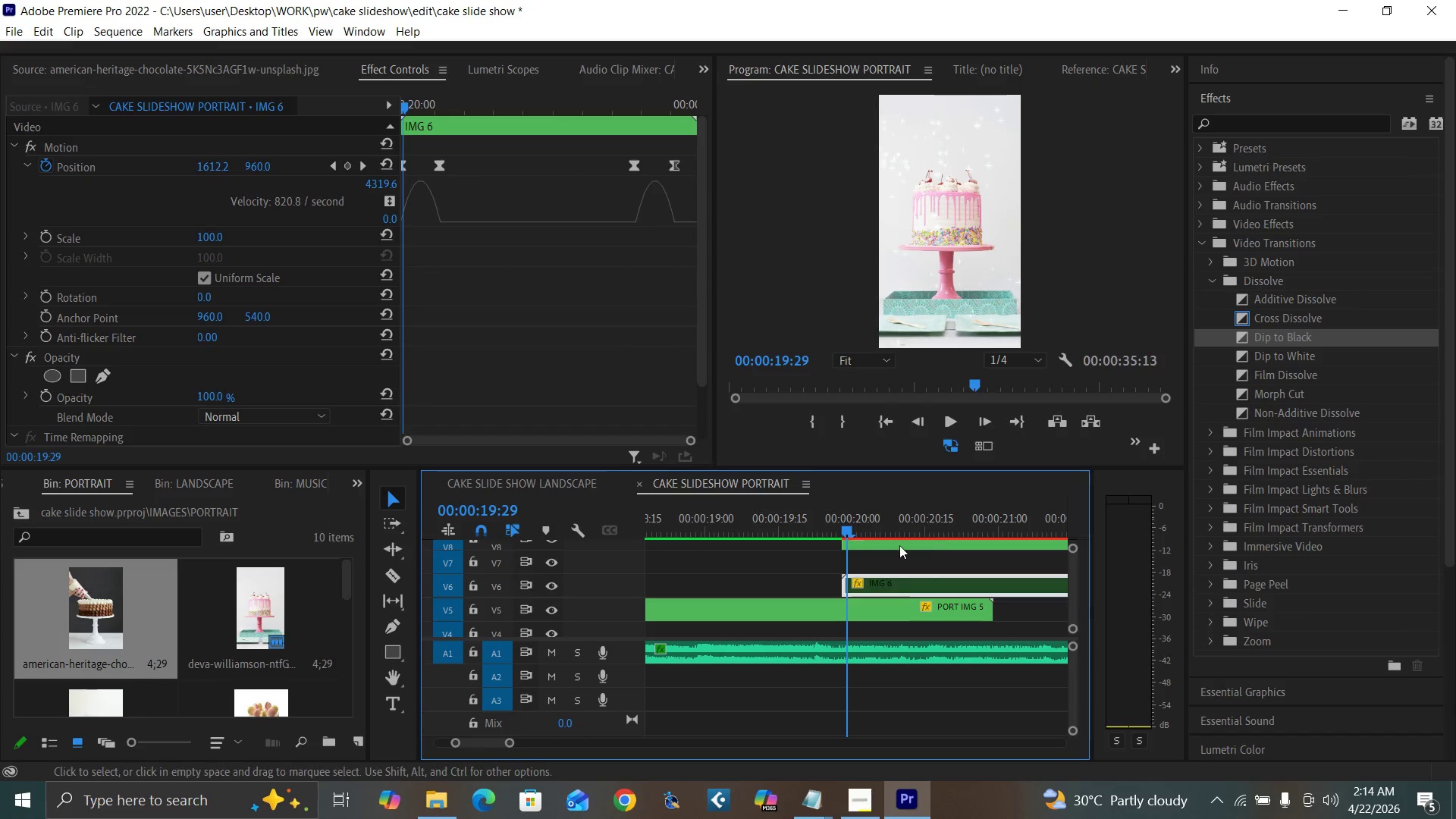 
key(ArrowLeft)
 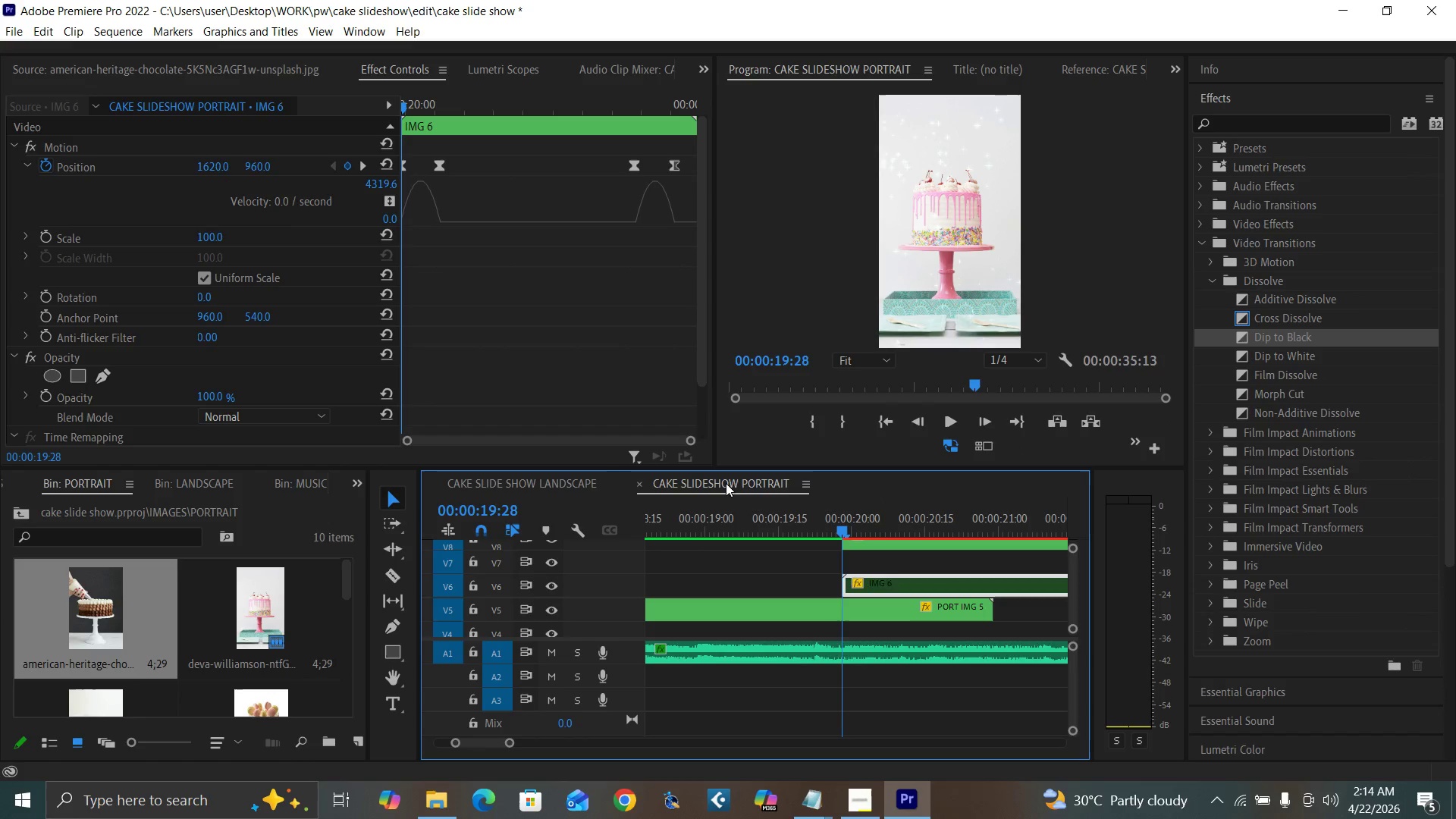 
left_click([861, 544])
 